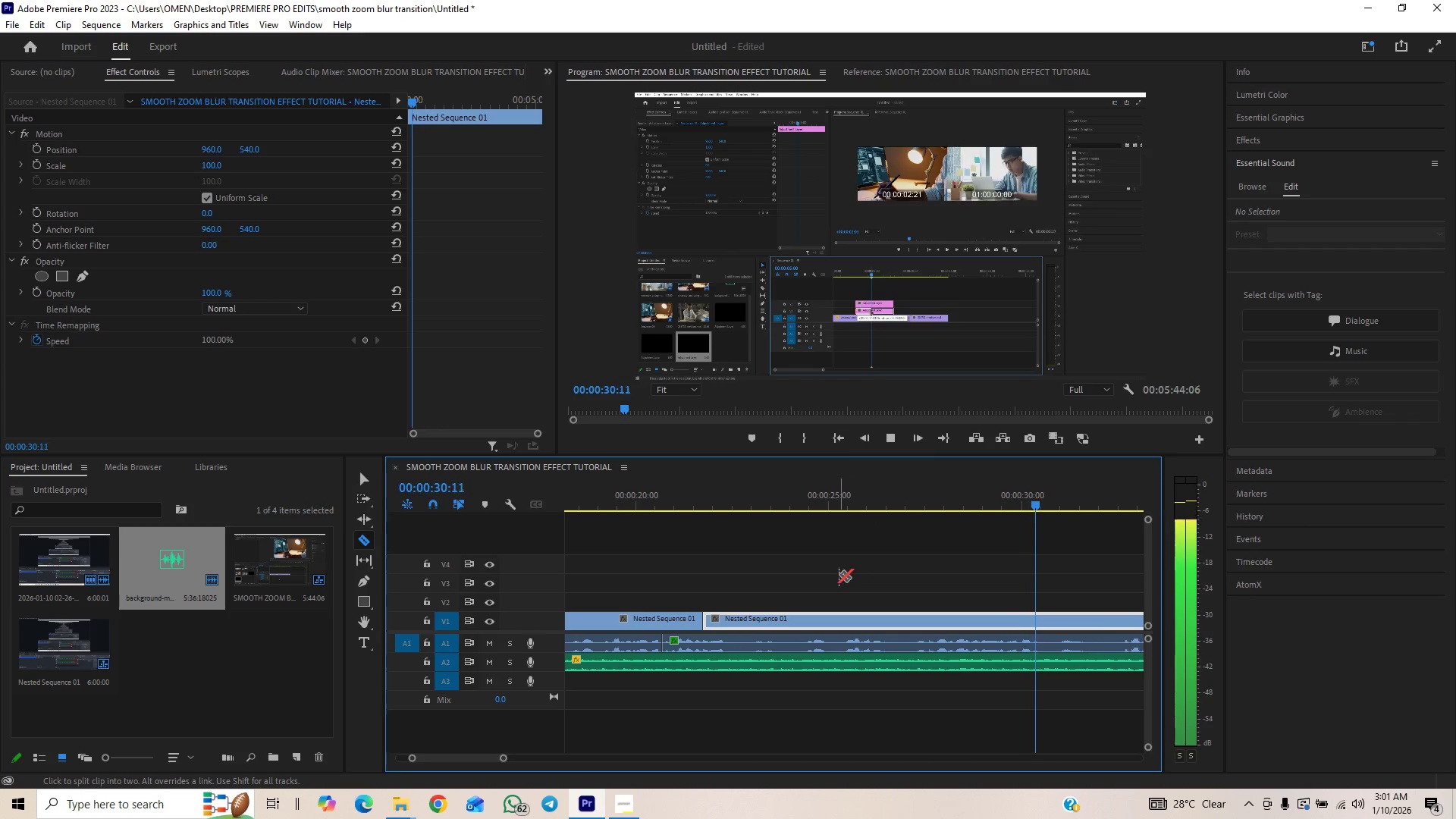 
key(Space)
 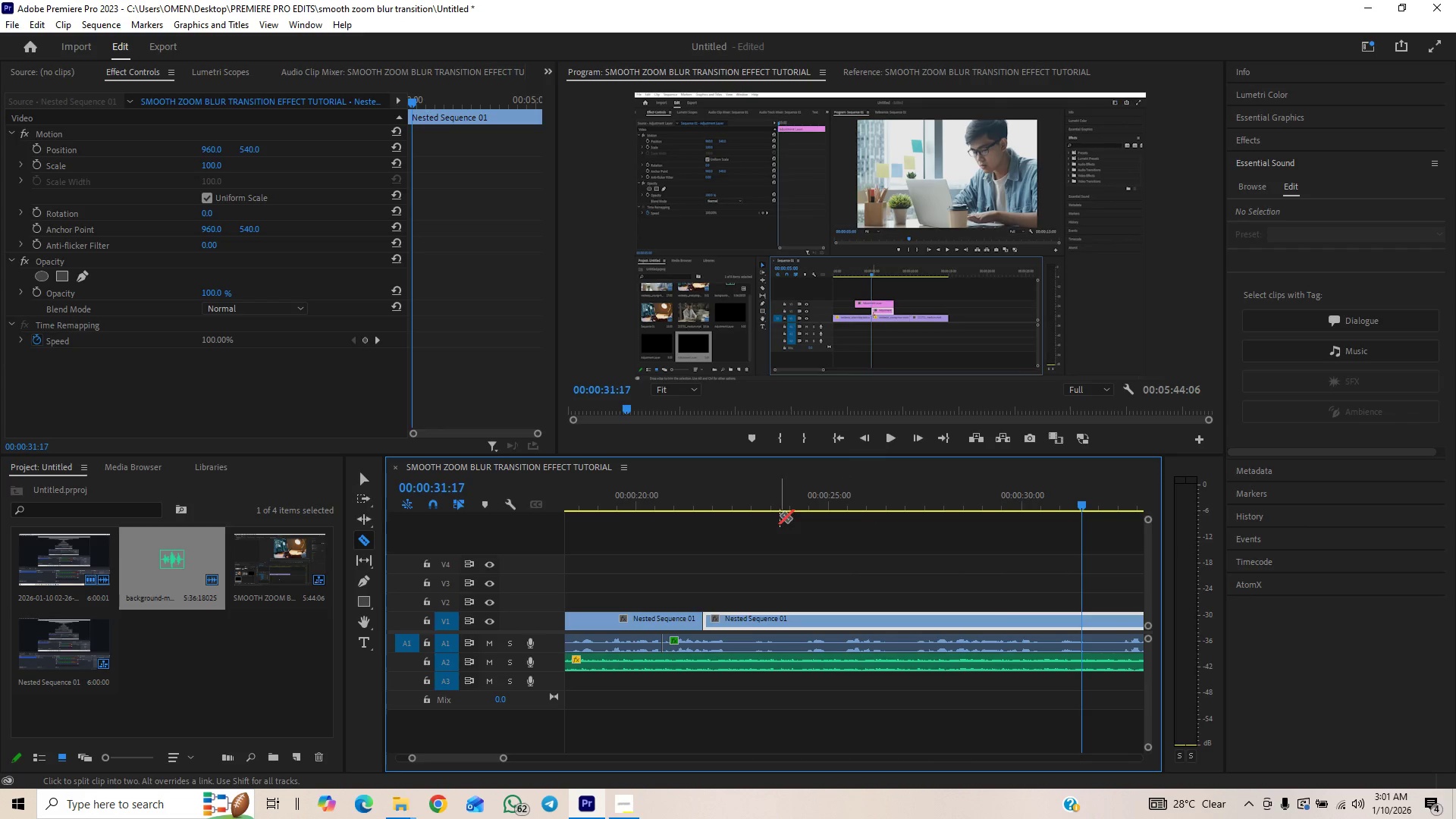 
left_click([769, 499])
 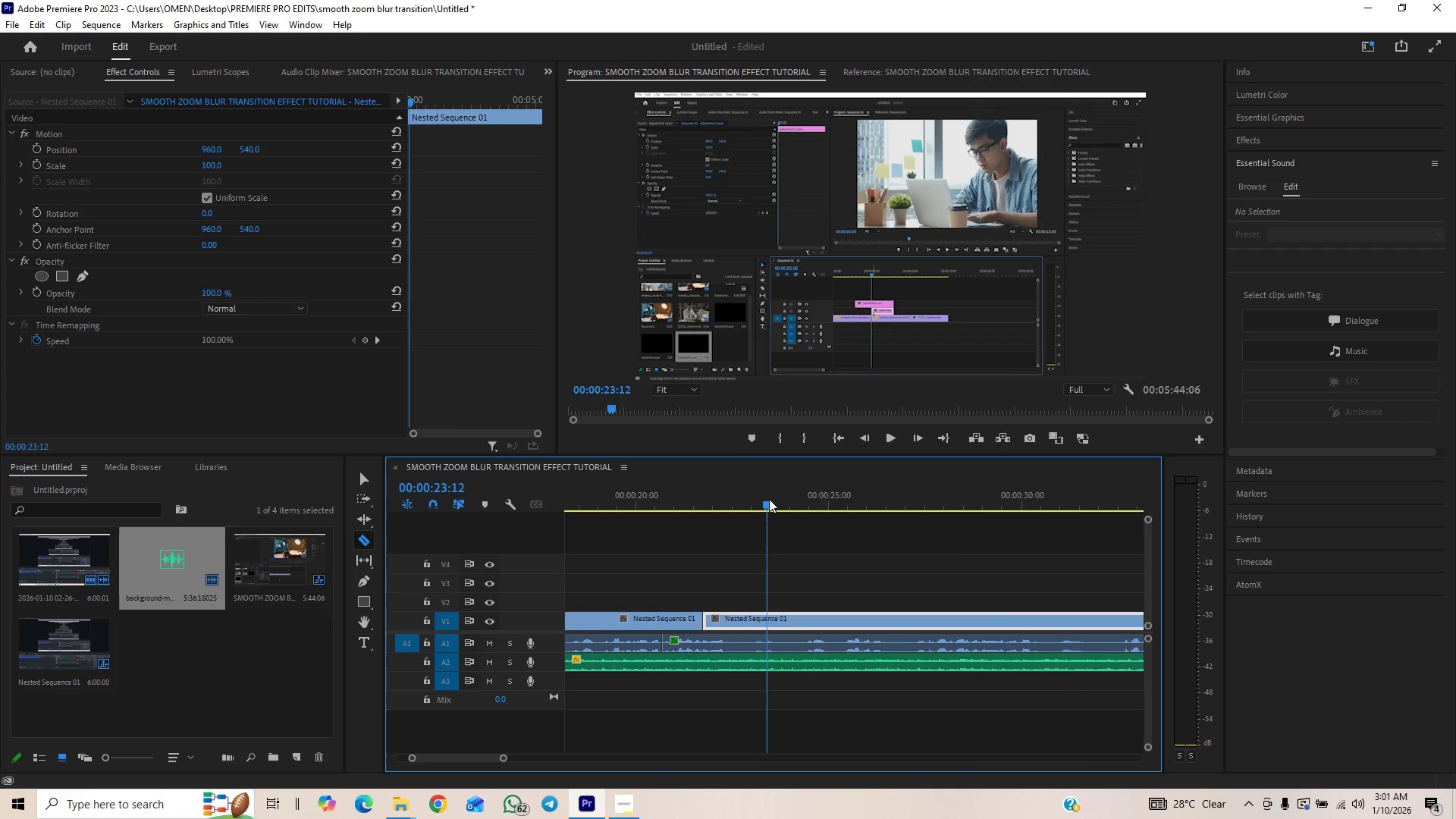 
key(Space)
 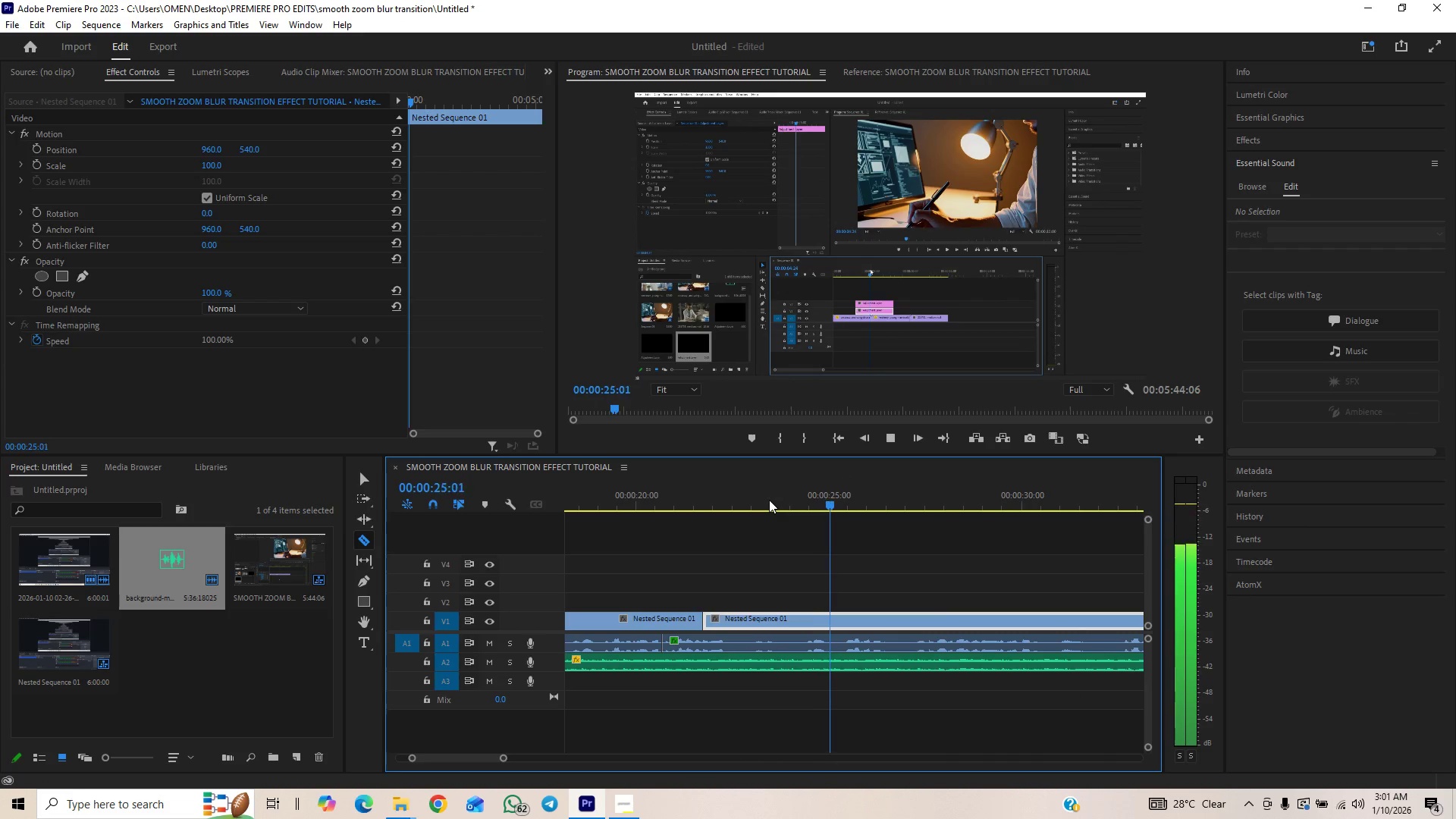 
key(Space)
 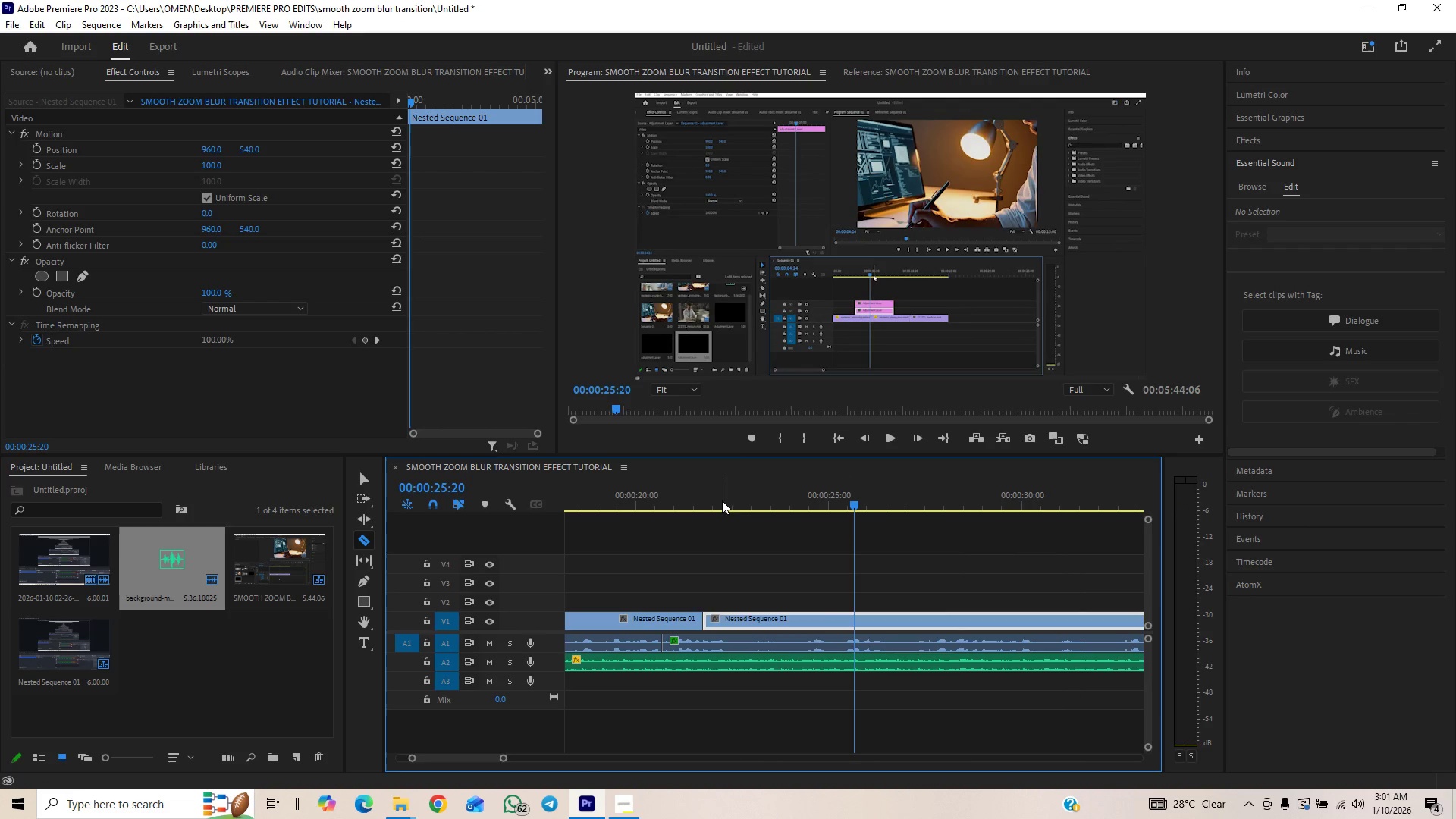 
left_click_drag(start_coordinate=[720, 496], to_coordinate=[700, 504])
 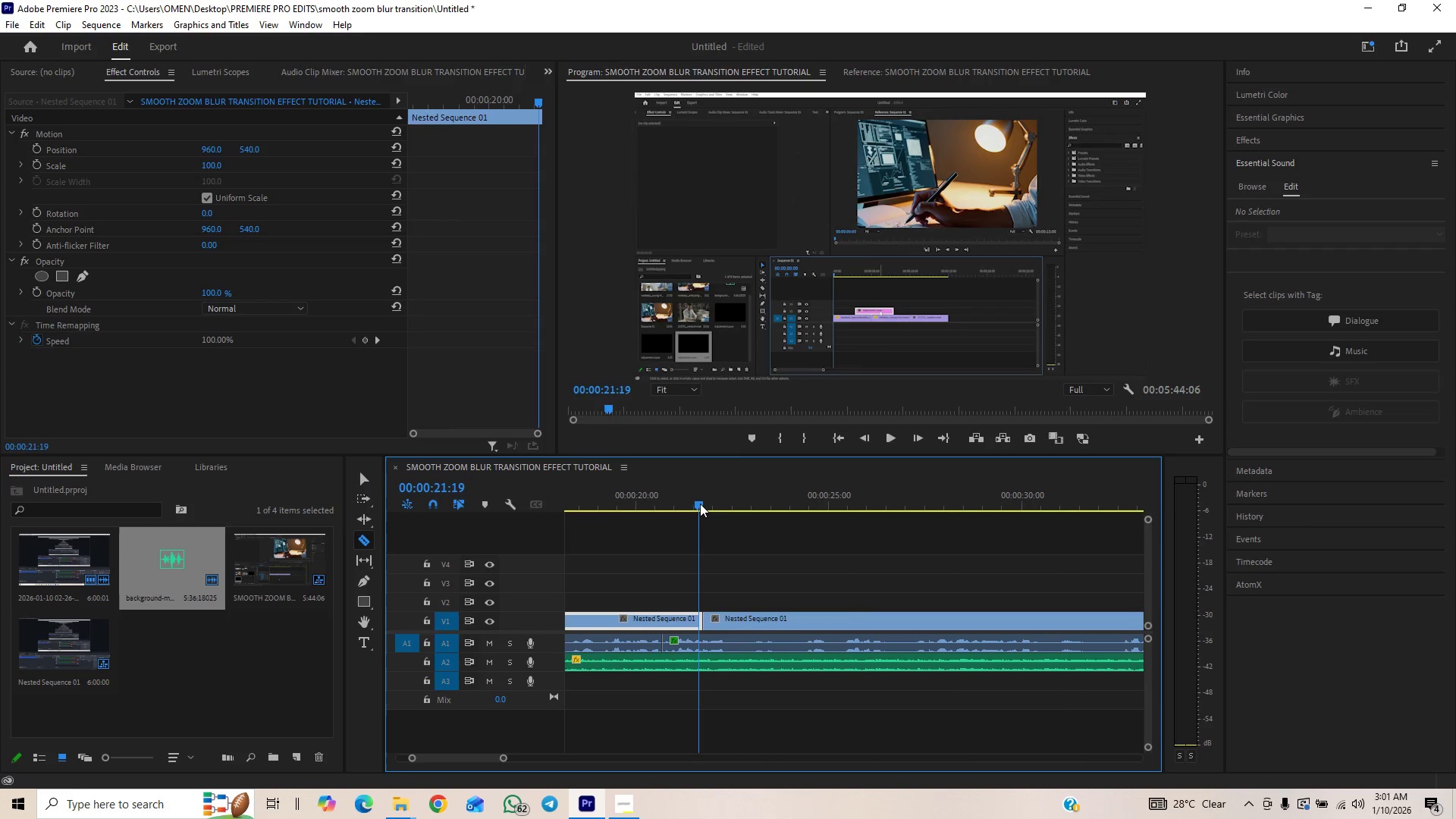 
key(Space)
 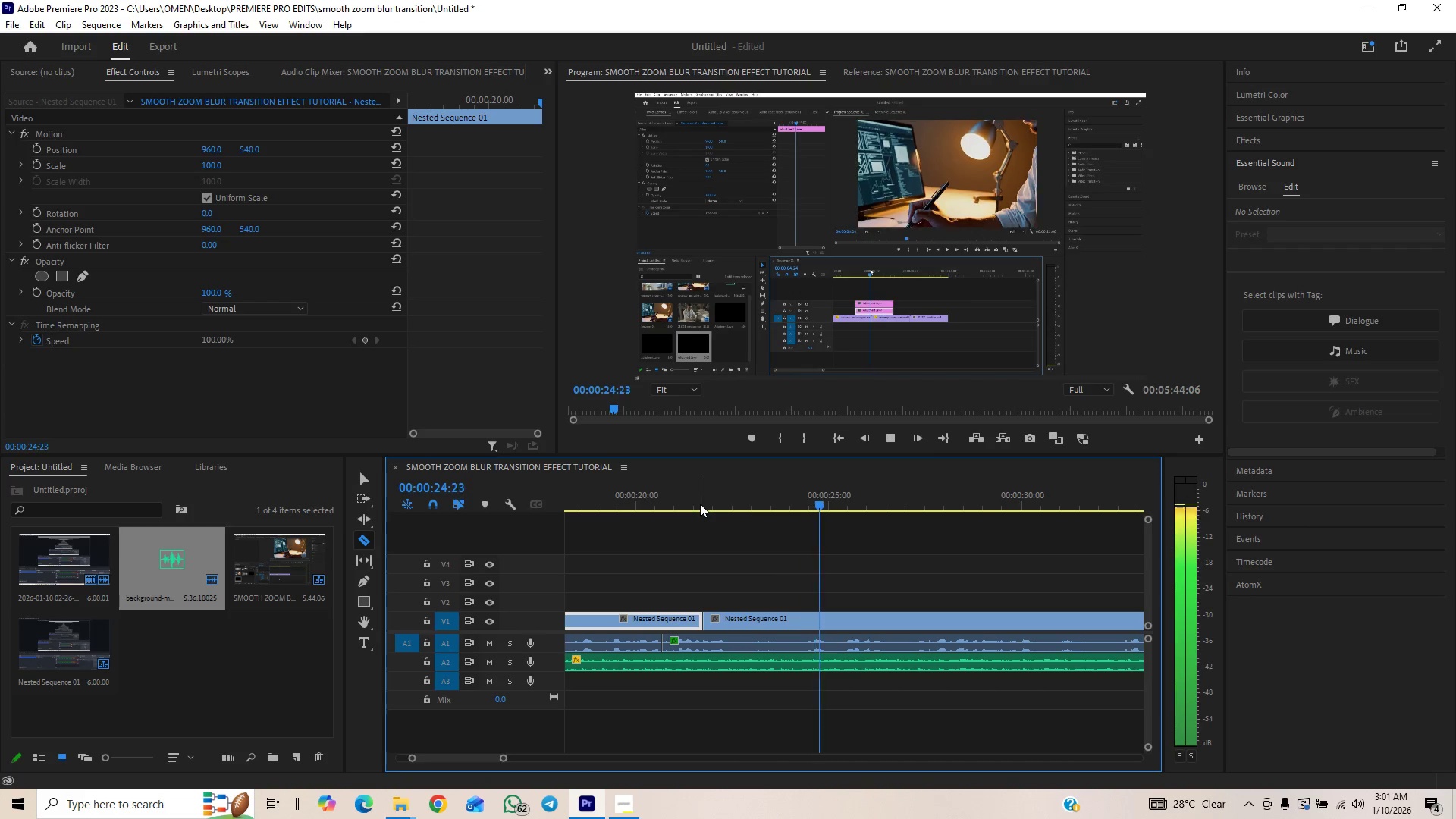 
left_click_drag(start_coordinate=[723, 496], to_coordinate=[727, 494])
 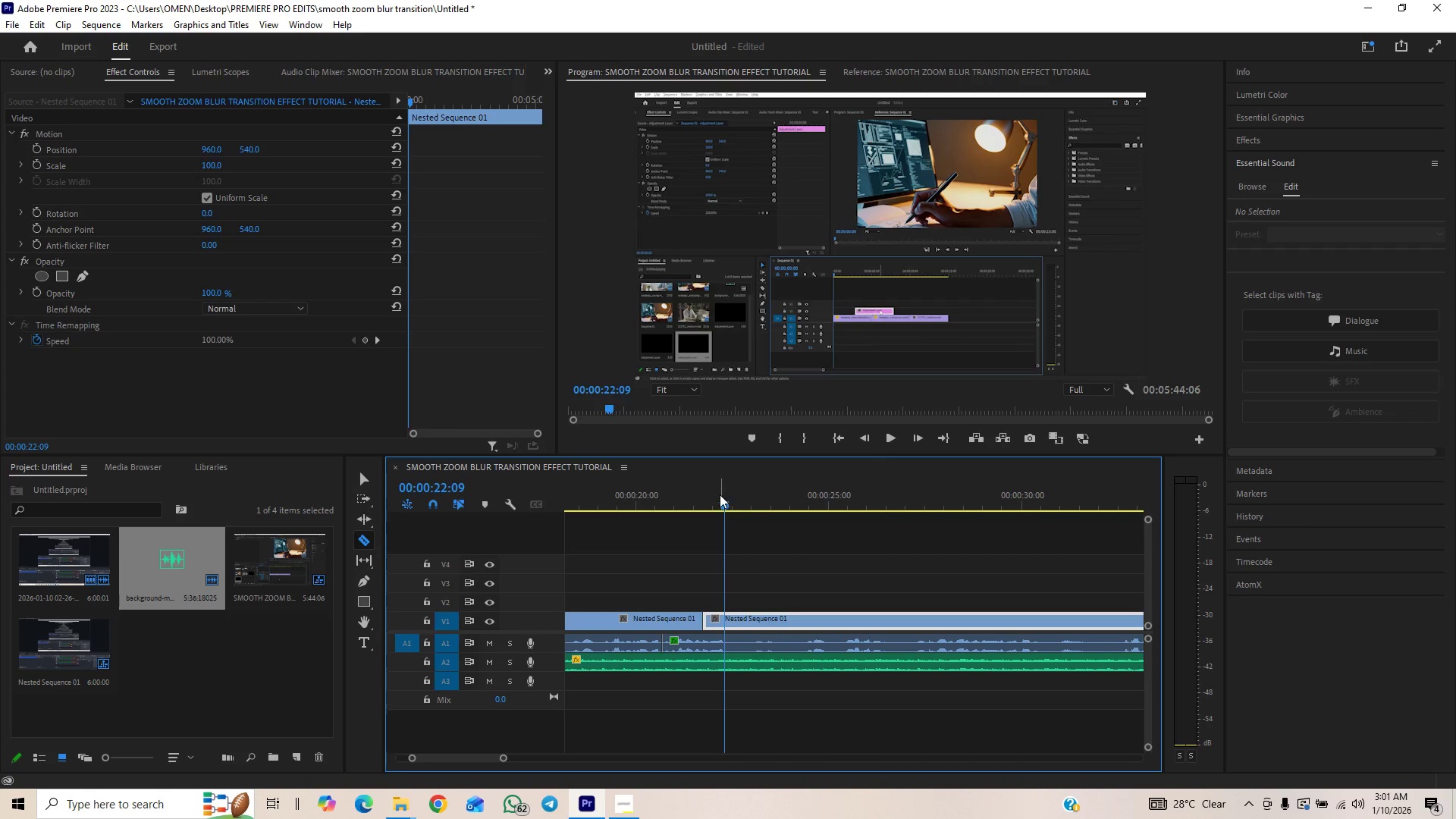 
left_click_drag(start_coordinate=[719, 494], to_coordinate=[688, 505])
 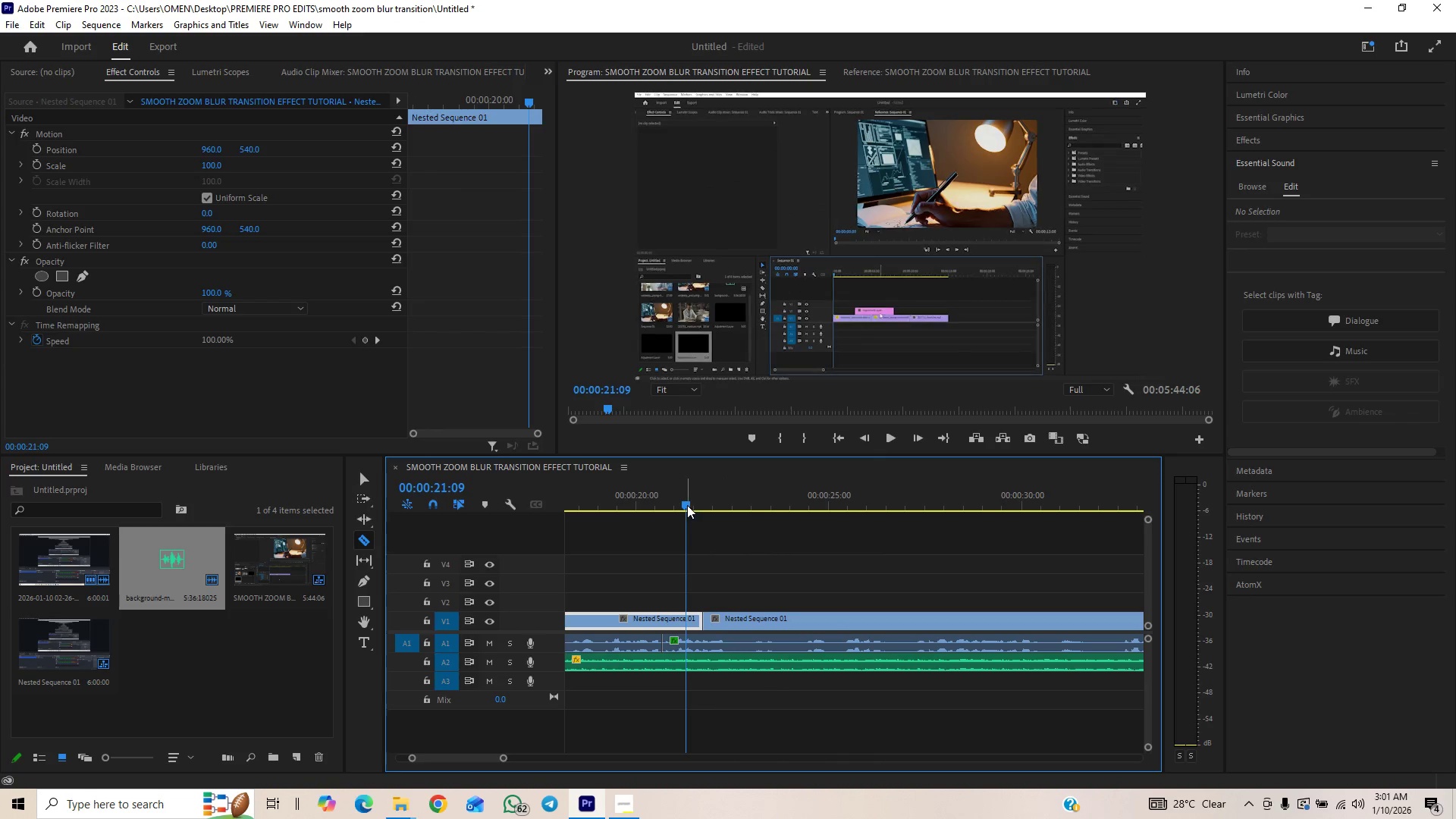 
key(Space)
 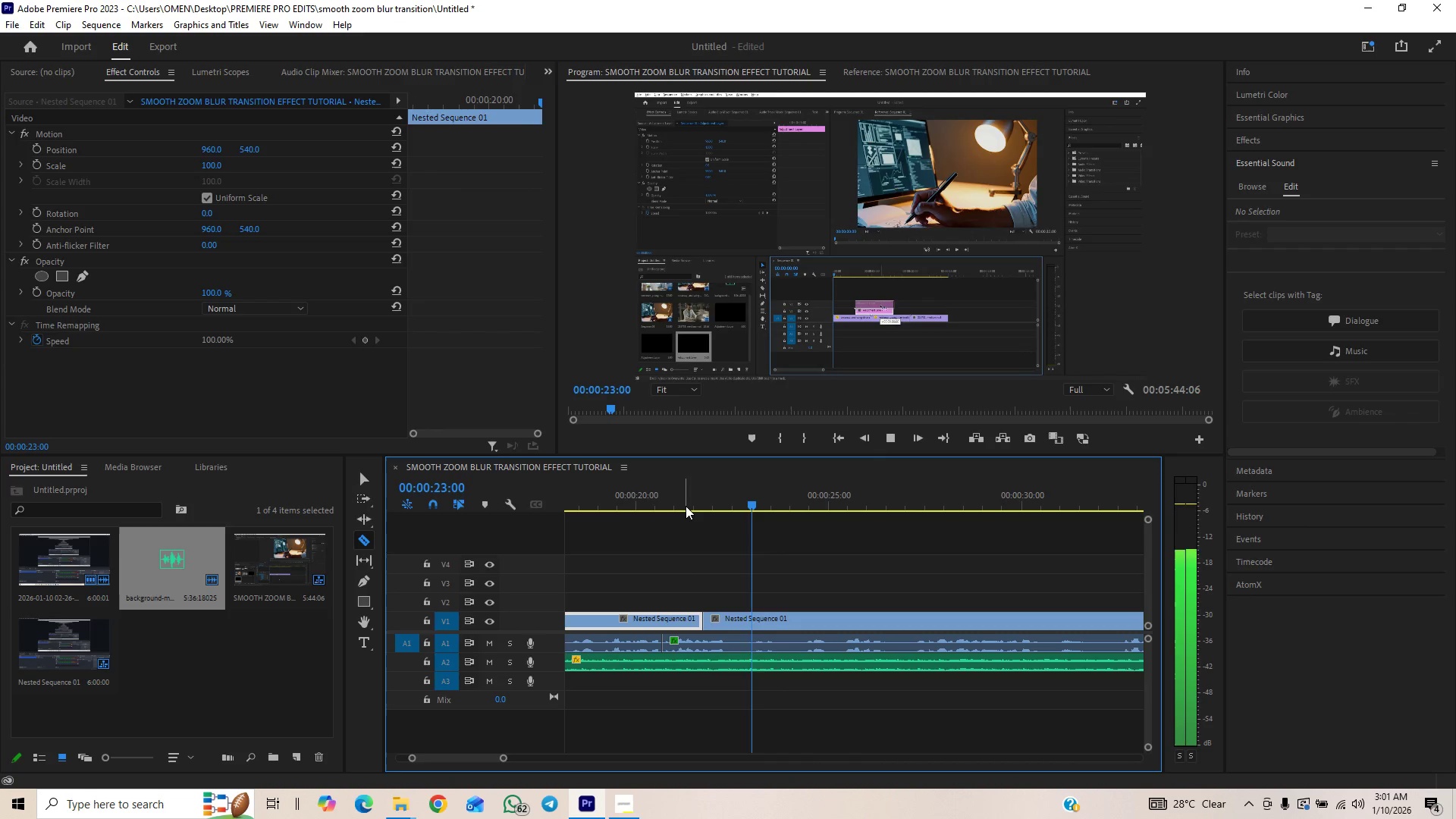 
key(Space)
 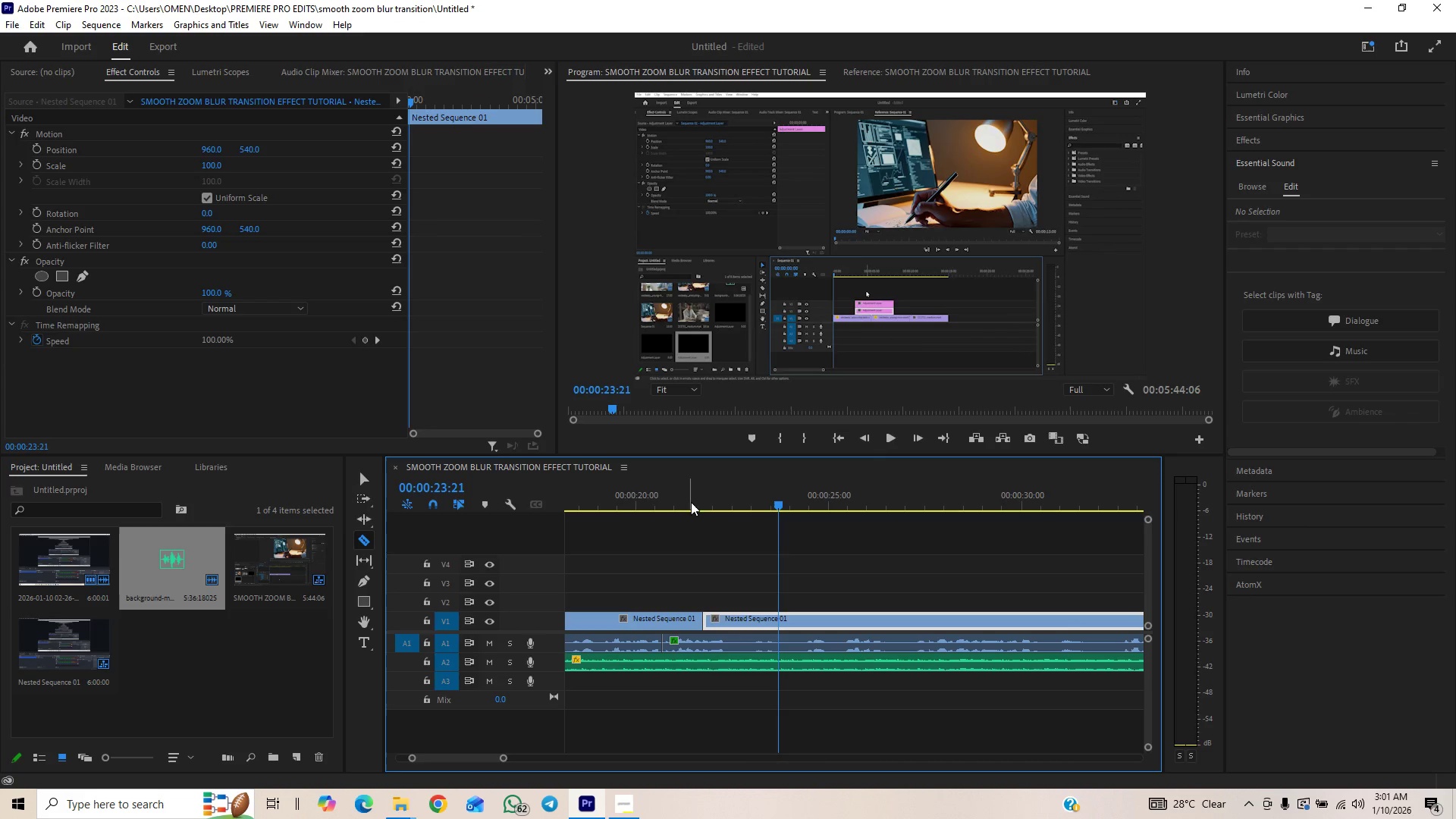 
left_click_drag(start_coordinate=[701, 494], to_coordinate=[745, 495])
 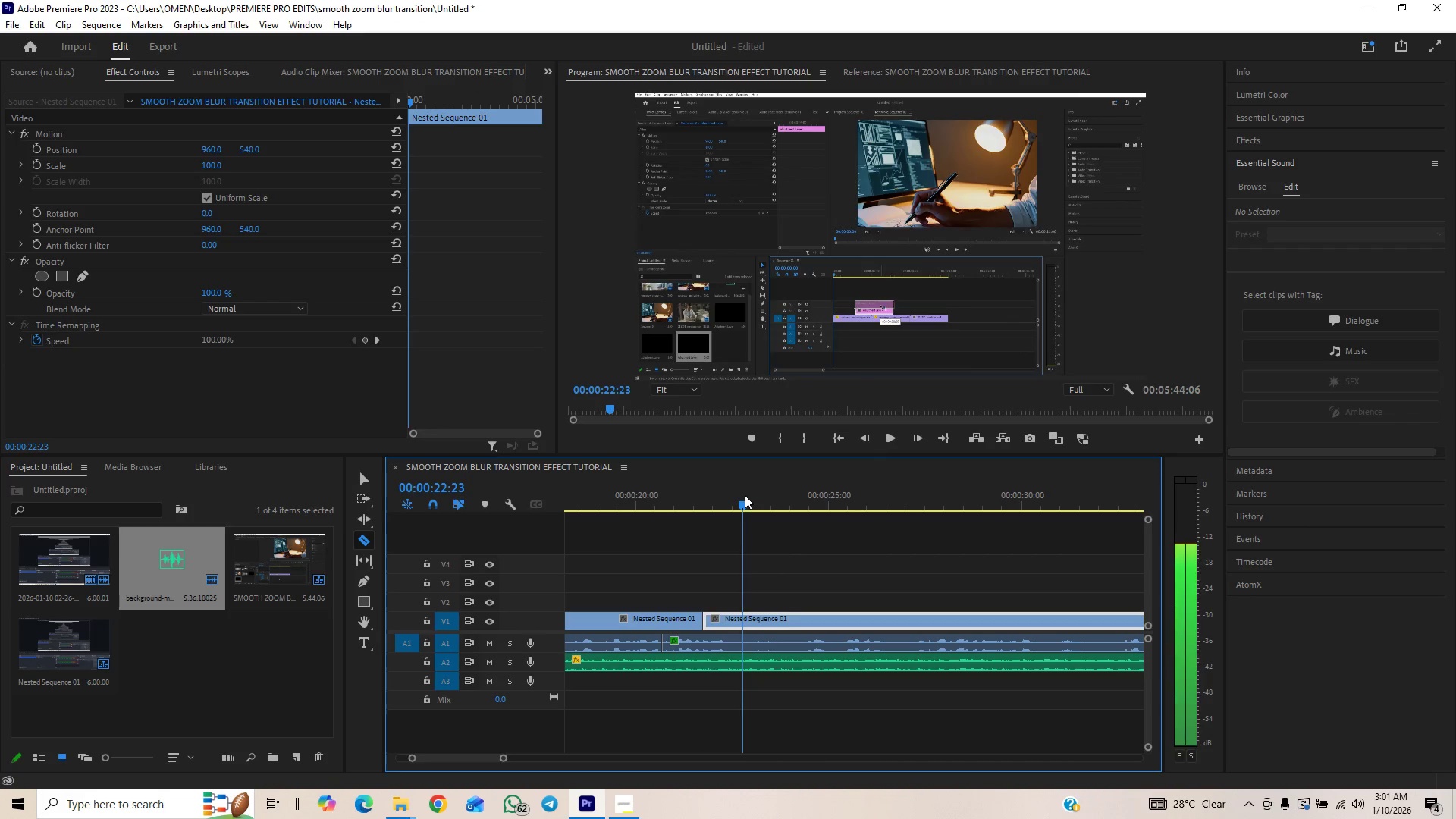 
key(Space)
 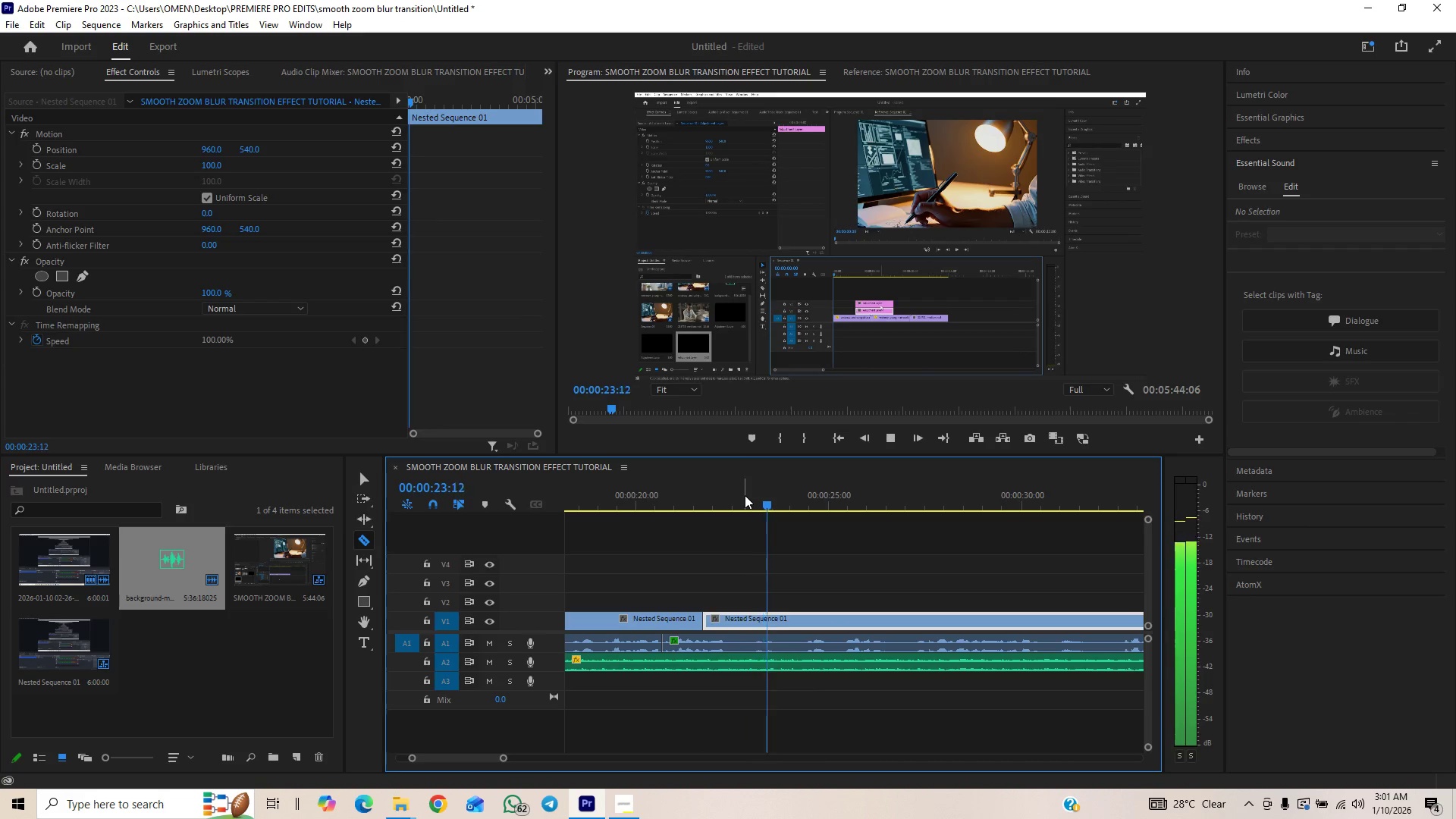 
key(Space)
 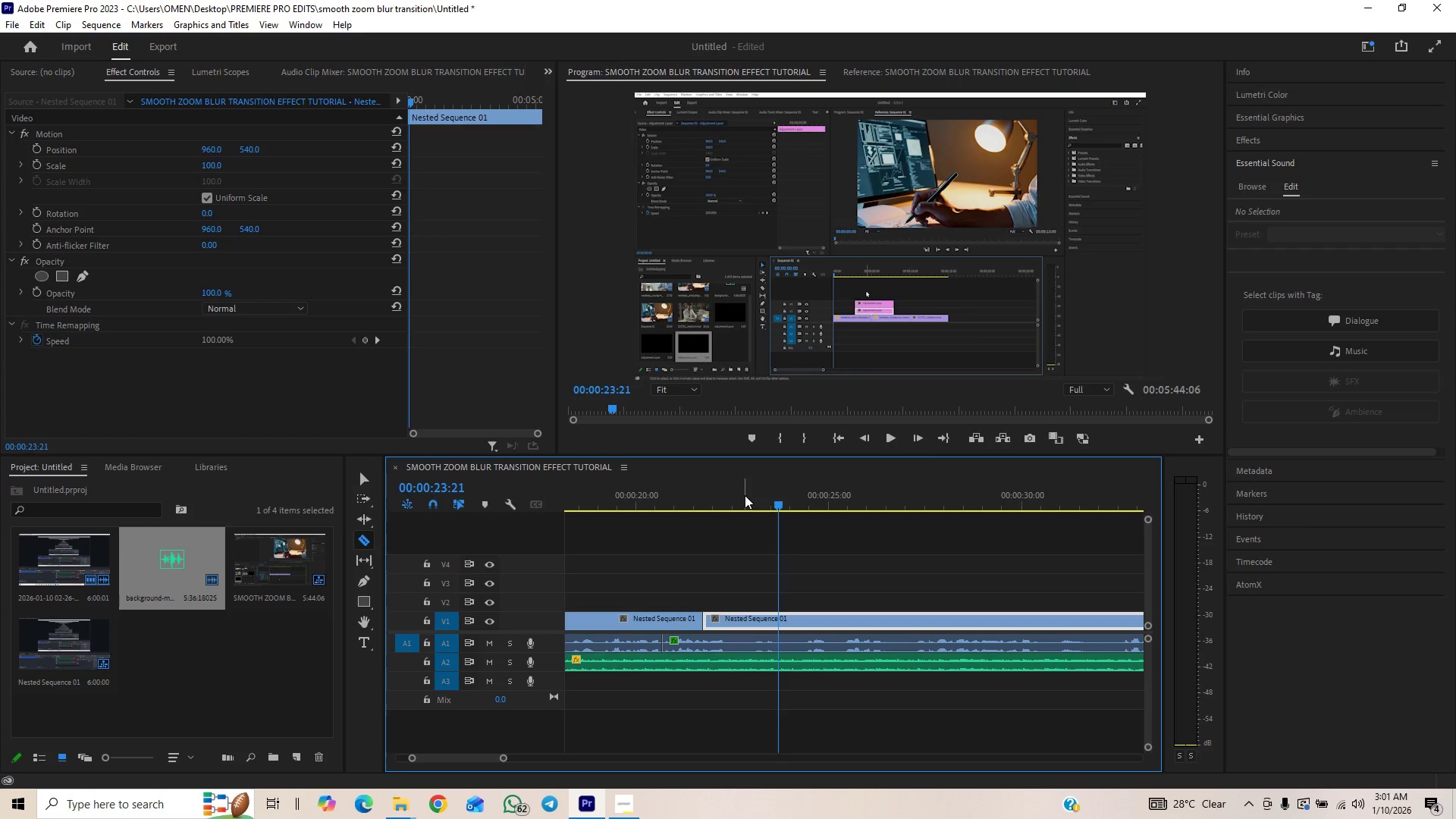 
left_click([731, 502])
 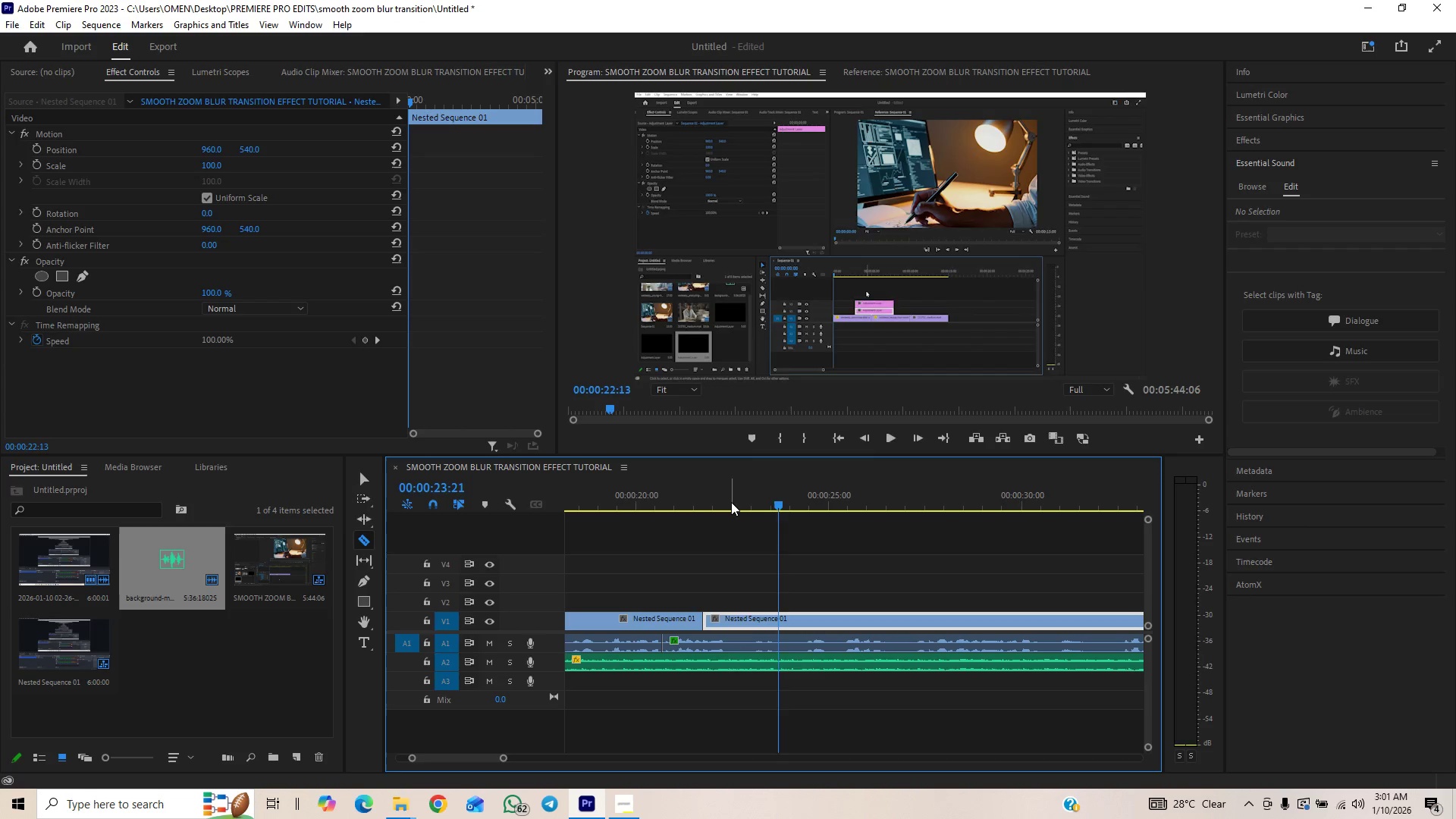 
key(Space)
 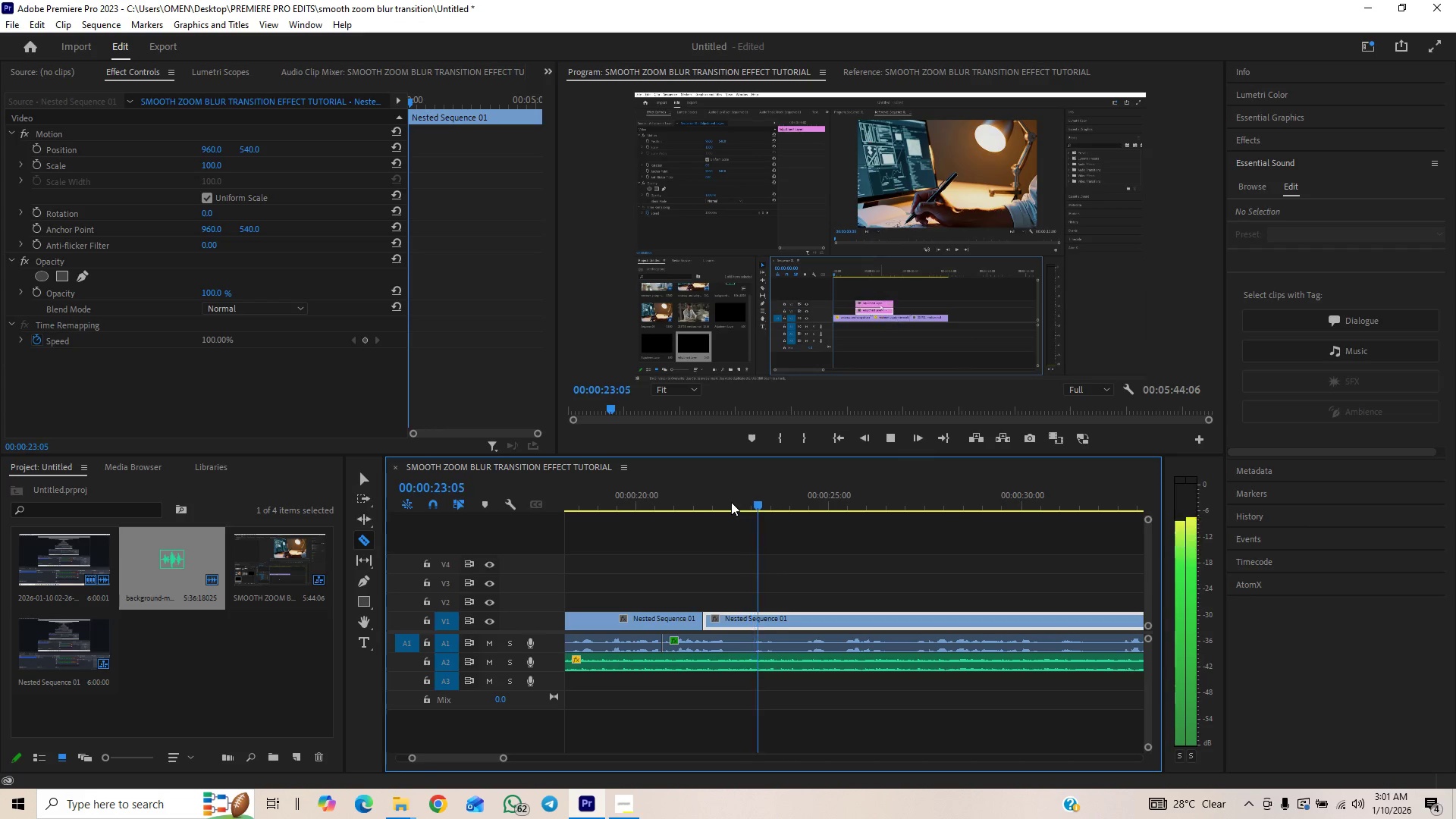 
key(Space)
 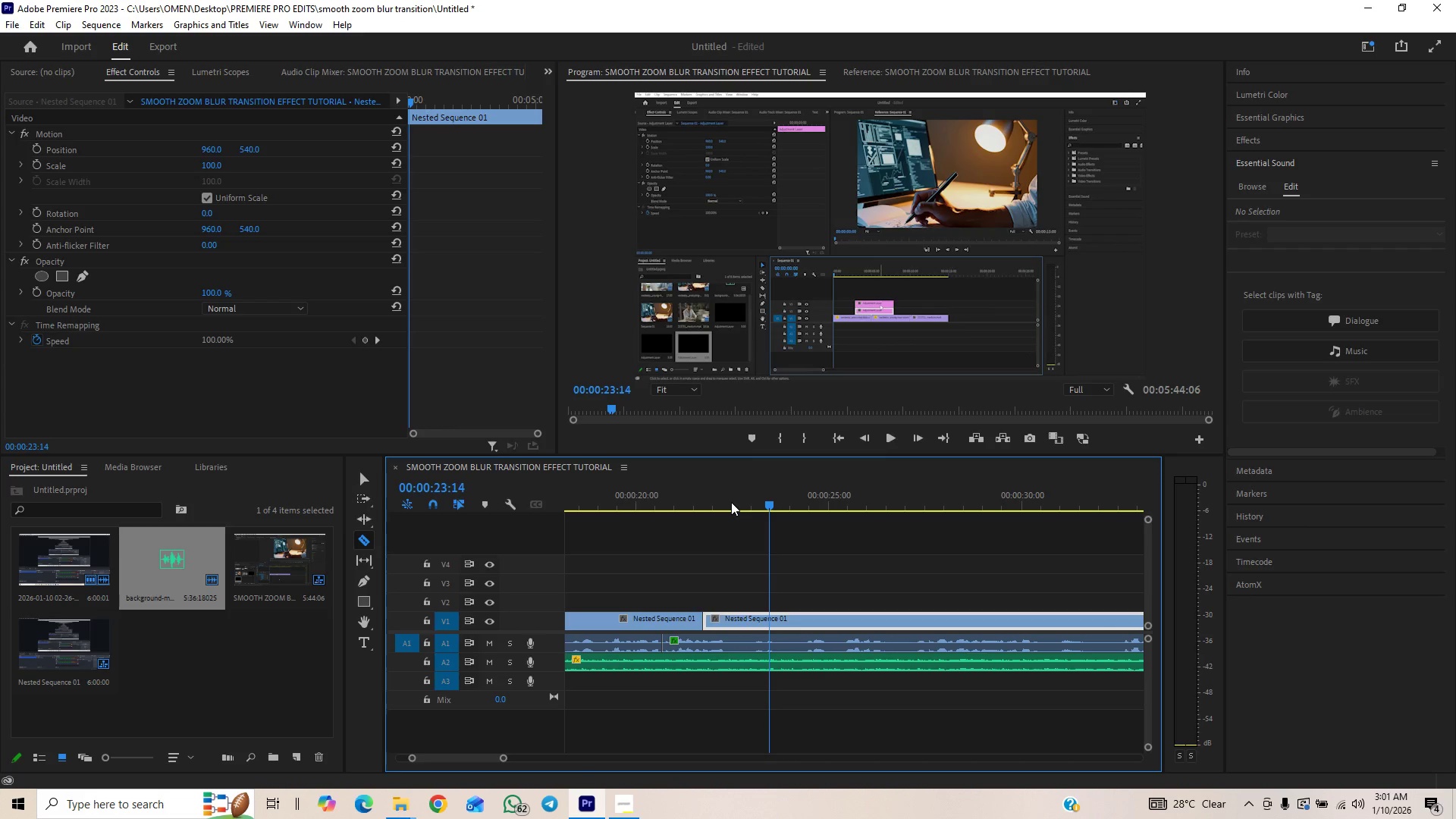 
key(Space)
 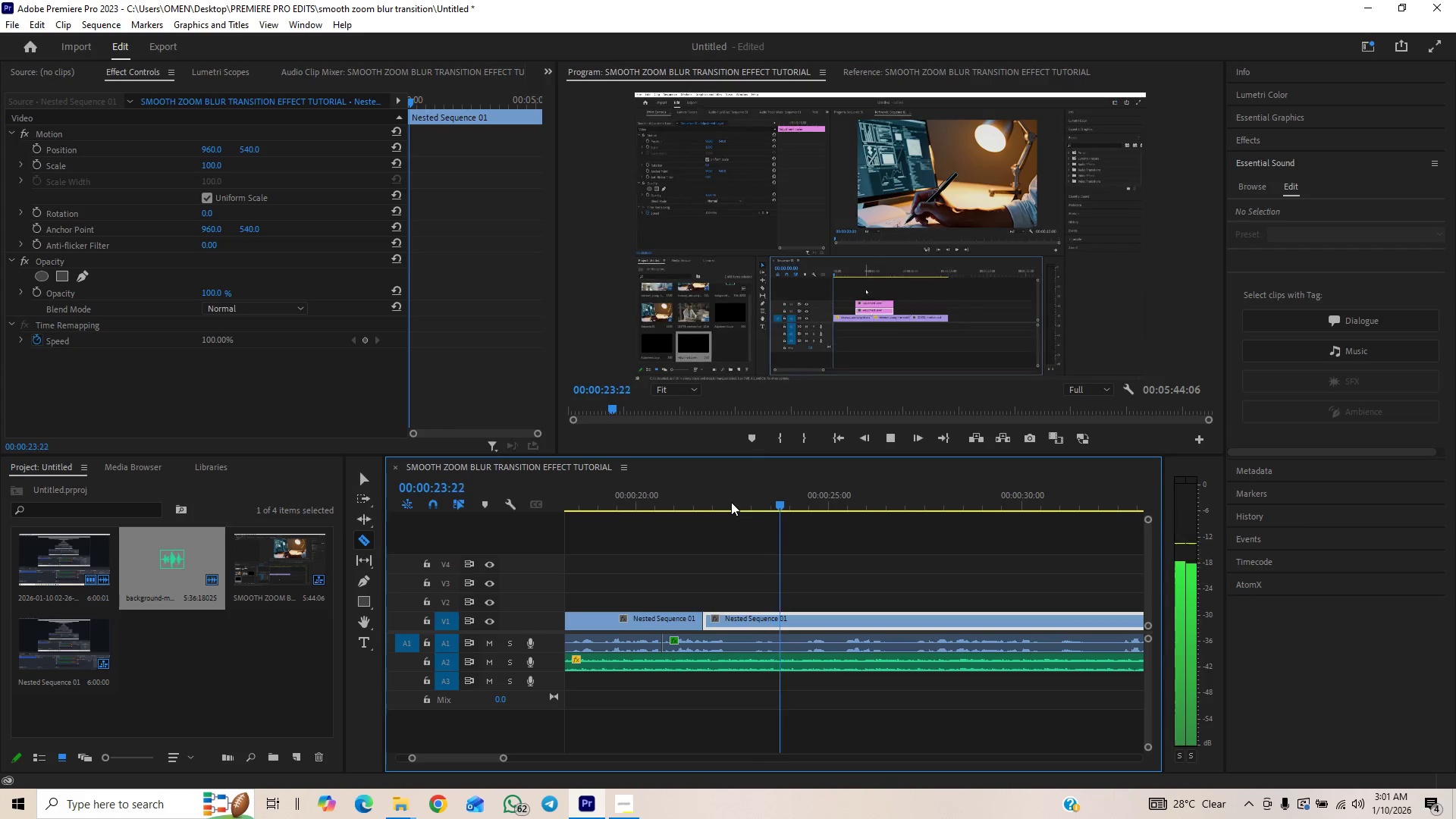 
key(Space)
 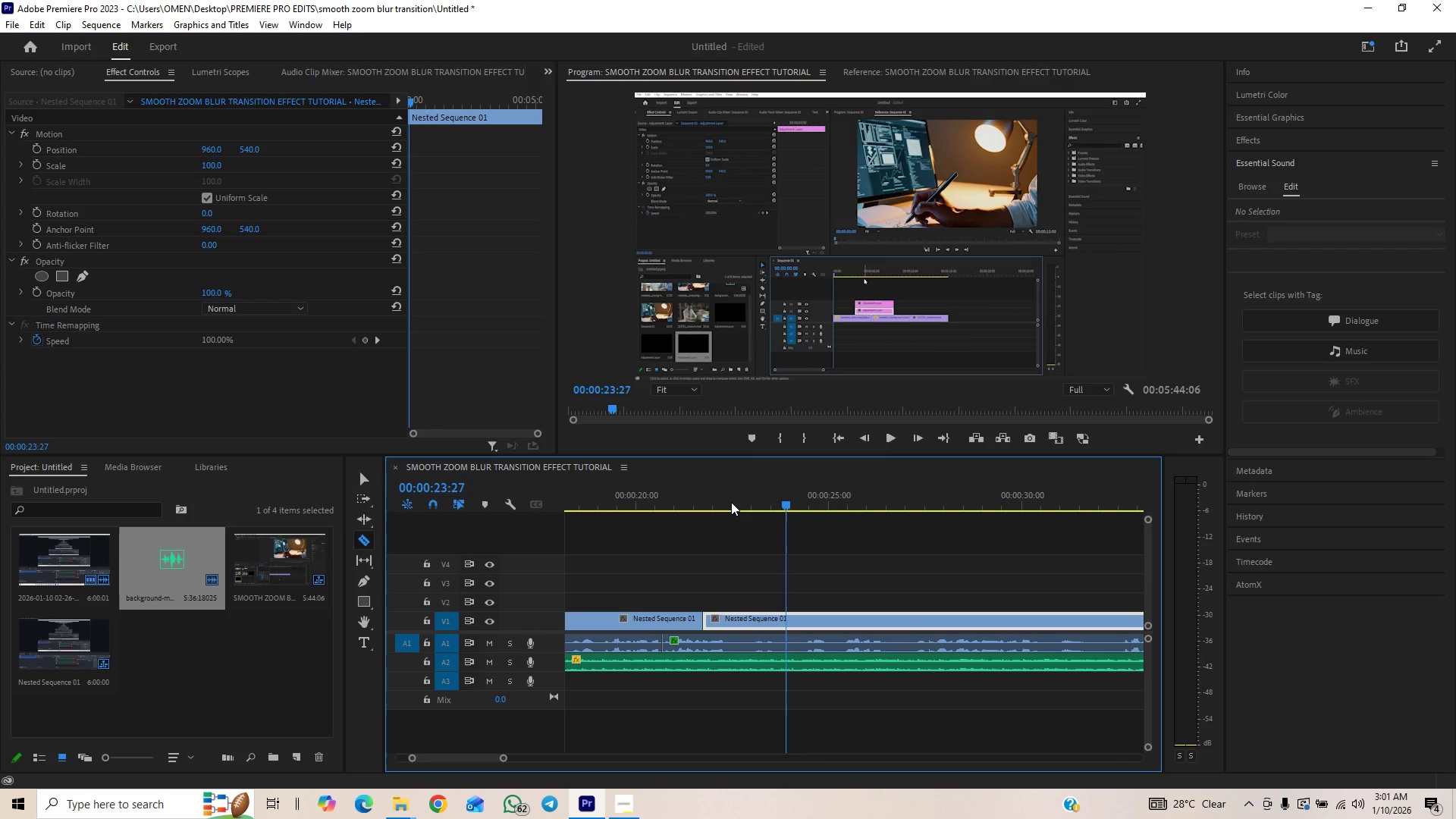 
key(ArrowLeft)
 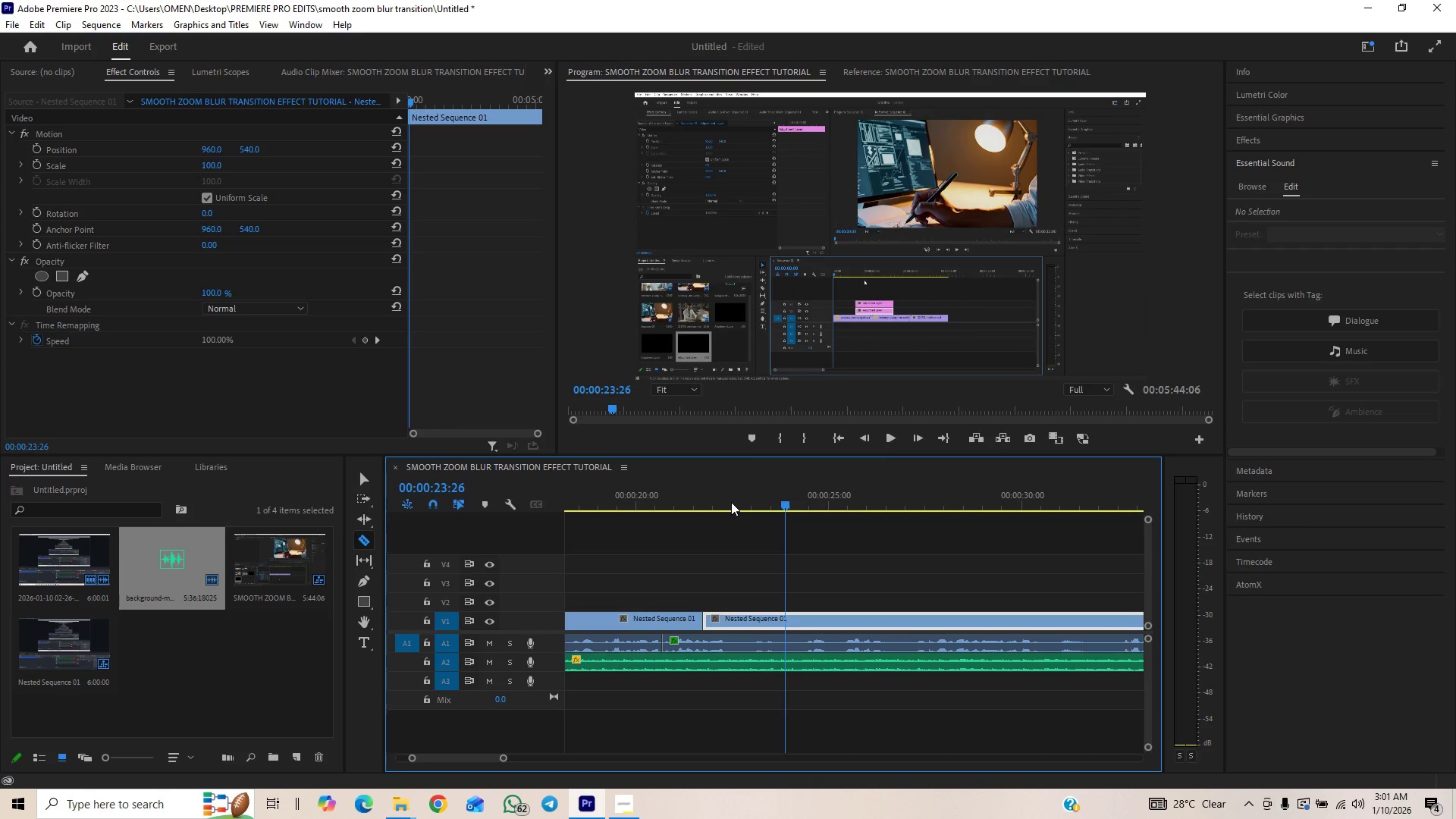 
key(ArrowLeft)
 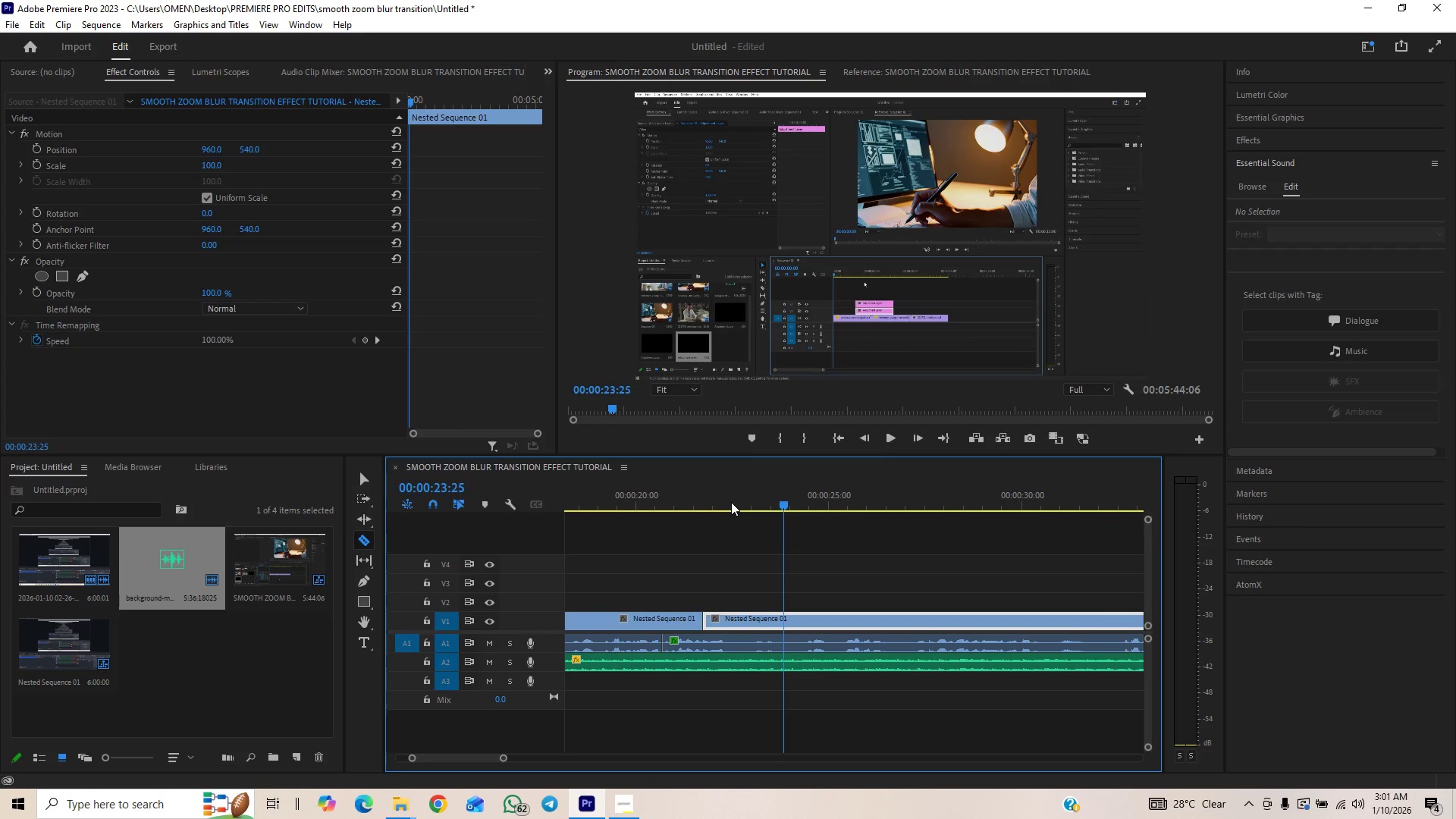 
key(ArrowLeft)
 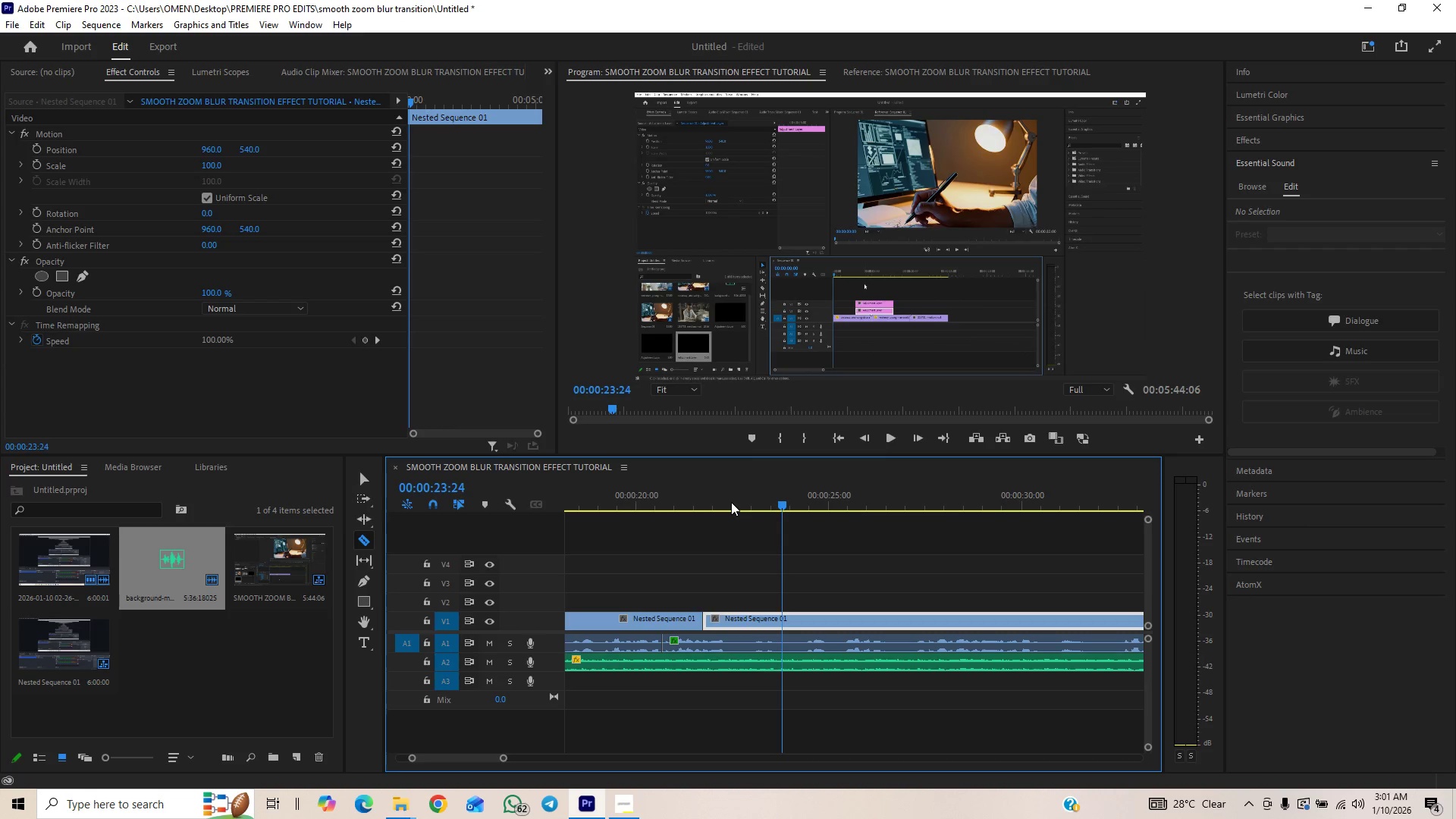 
key(ArrowLeft)
 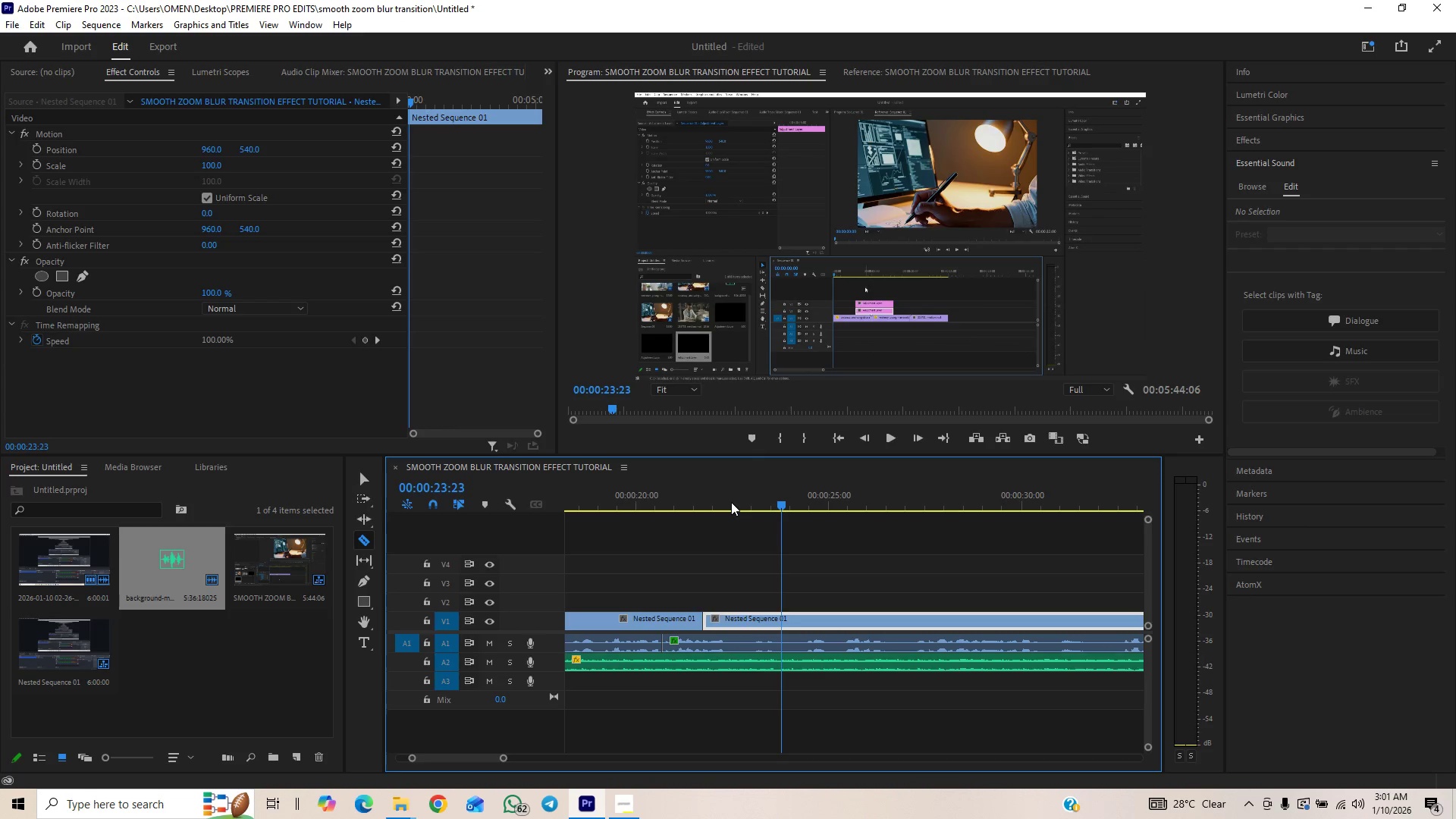 
key(ArrowLeft)
 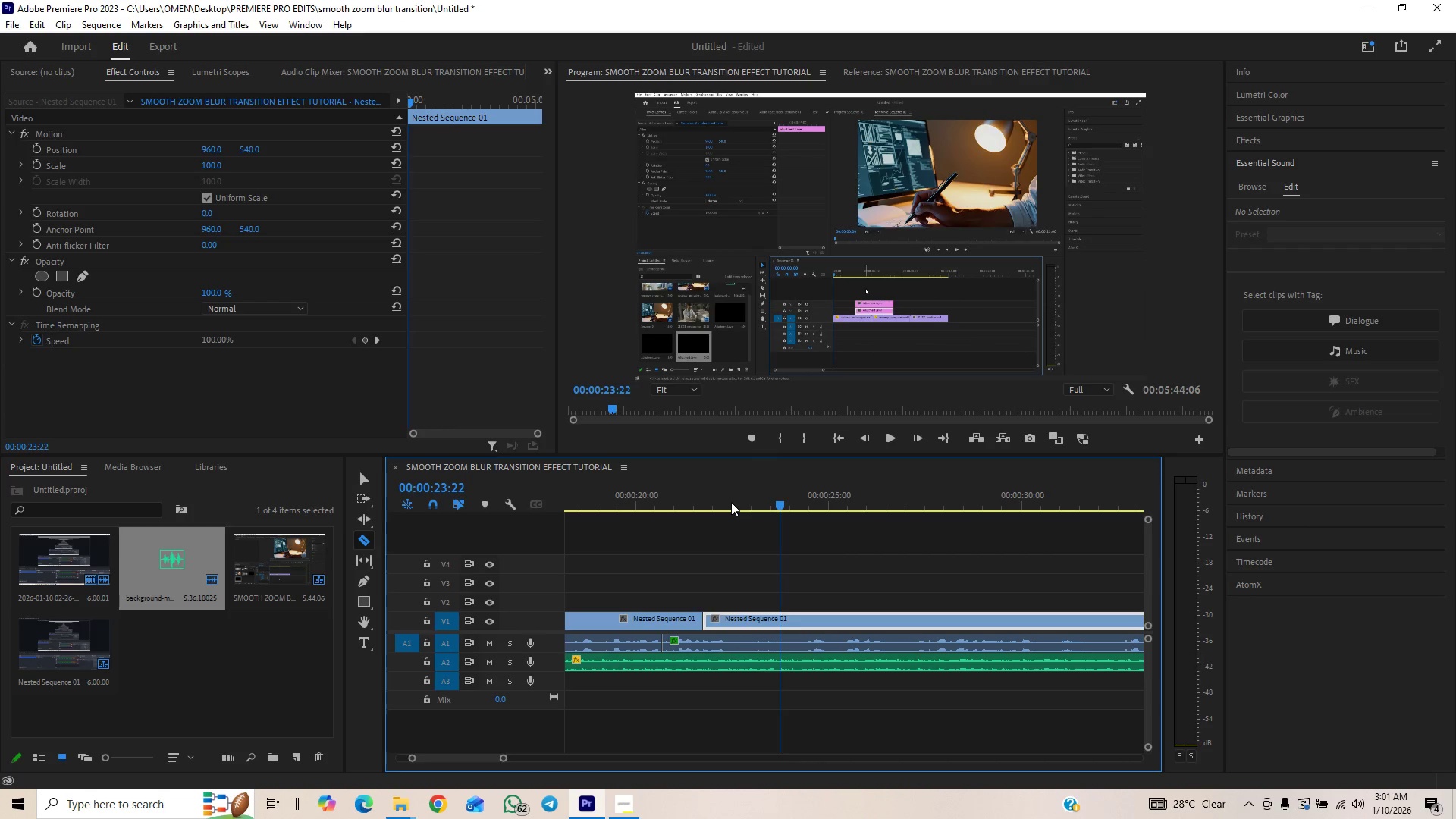 
key(ArrowLeft)
 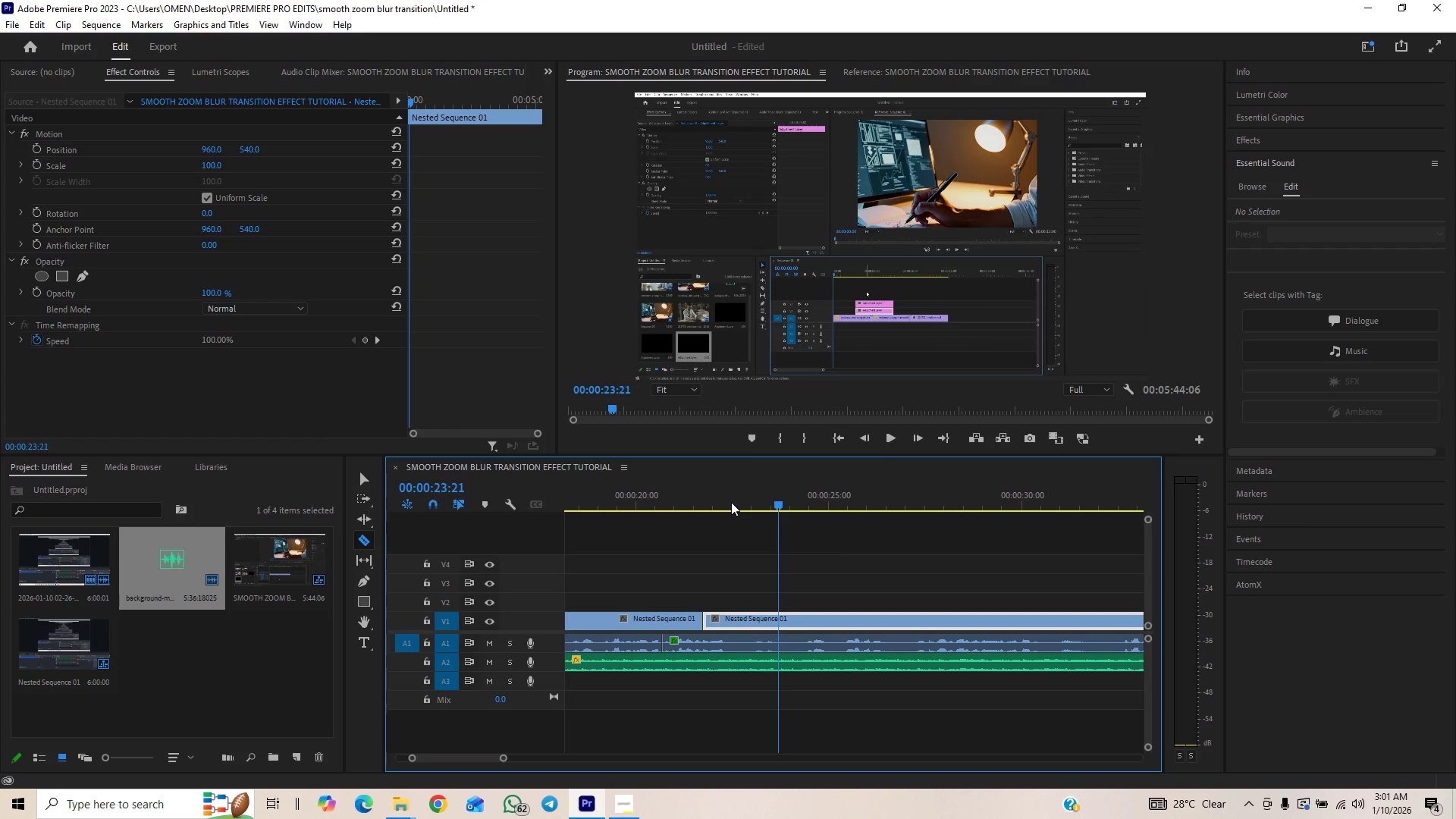 
key(ArrowLeft)
 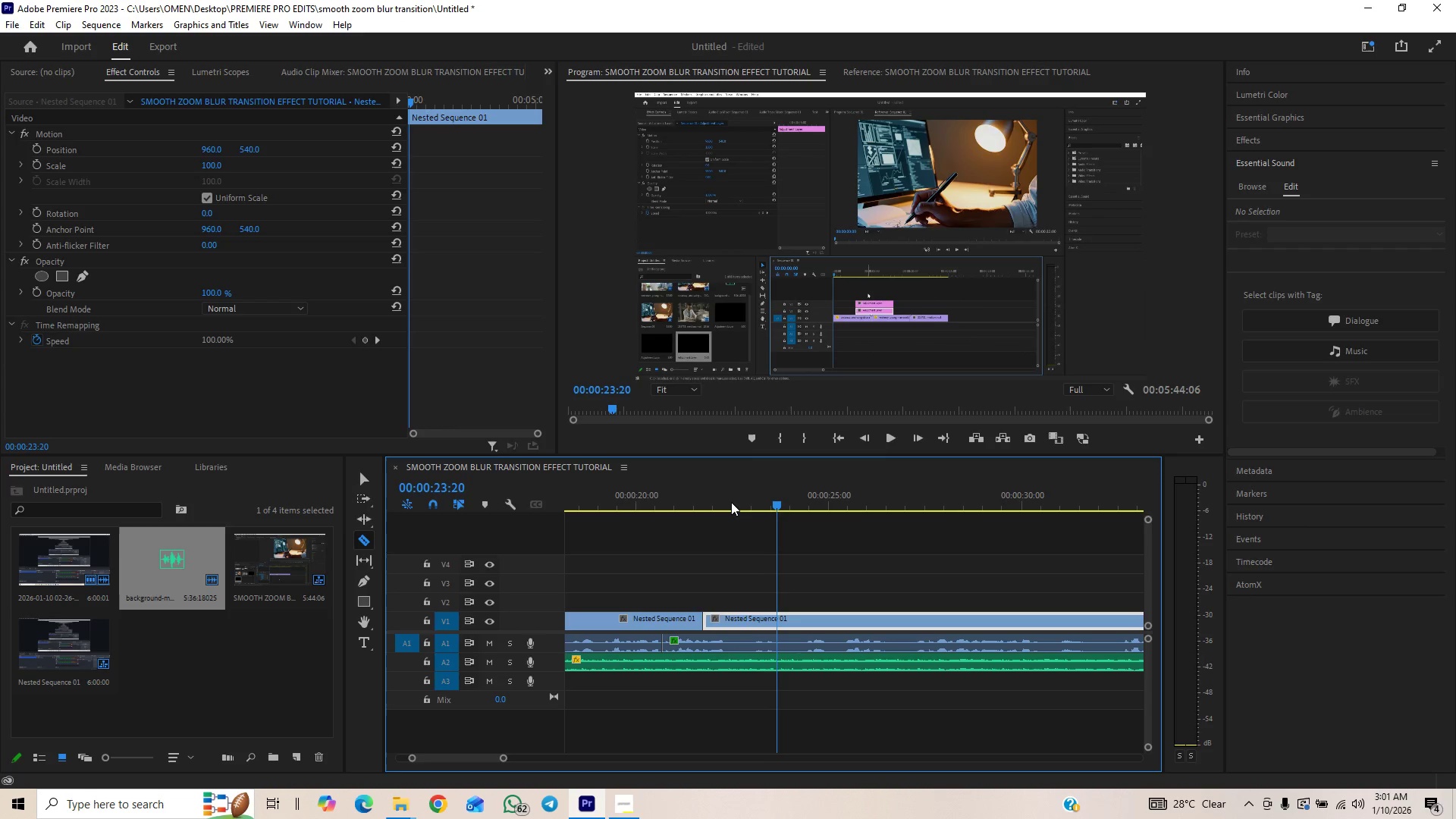 
key(ArrowLeft)
 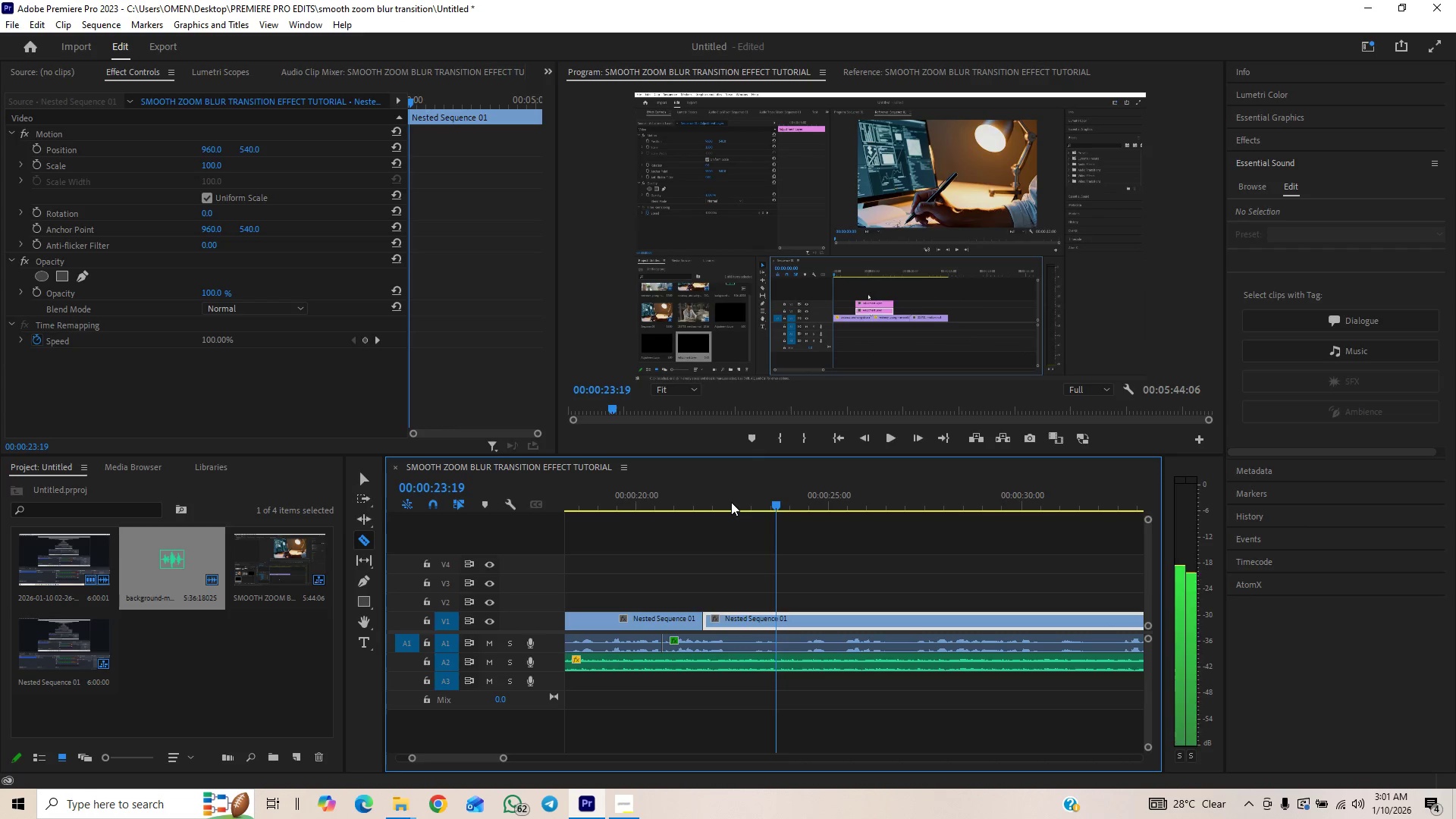 
key(ArrowLeft)
 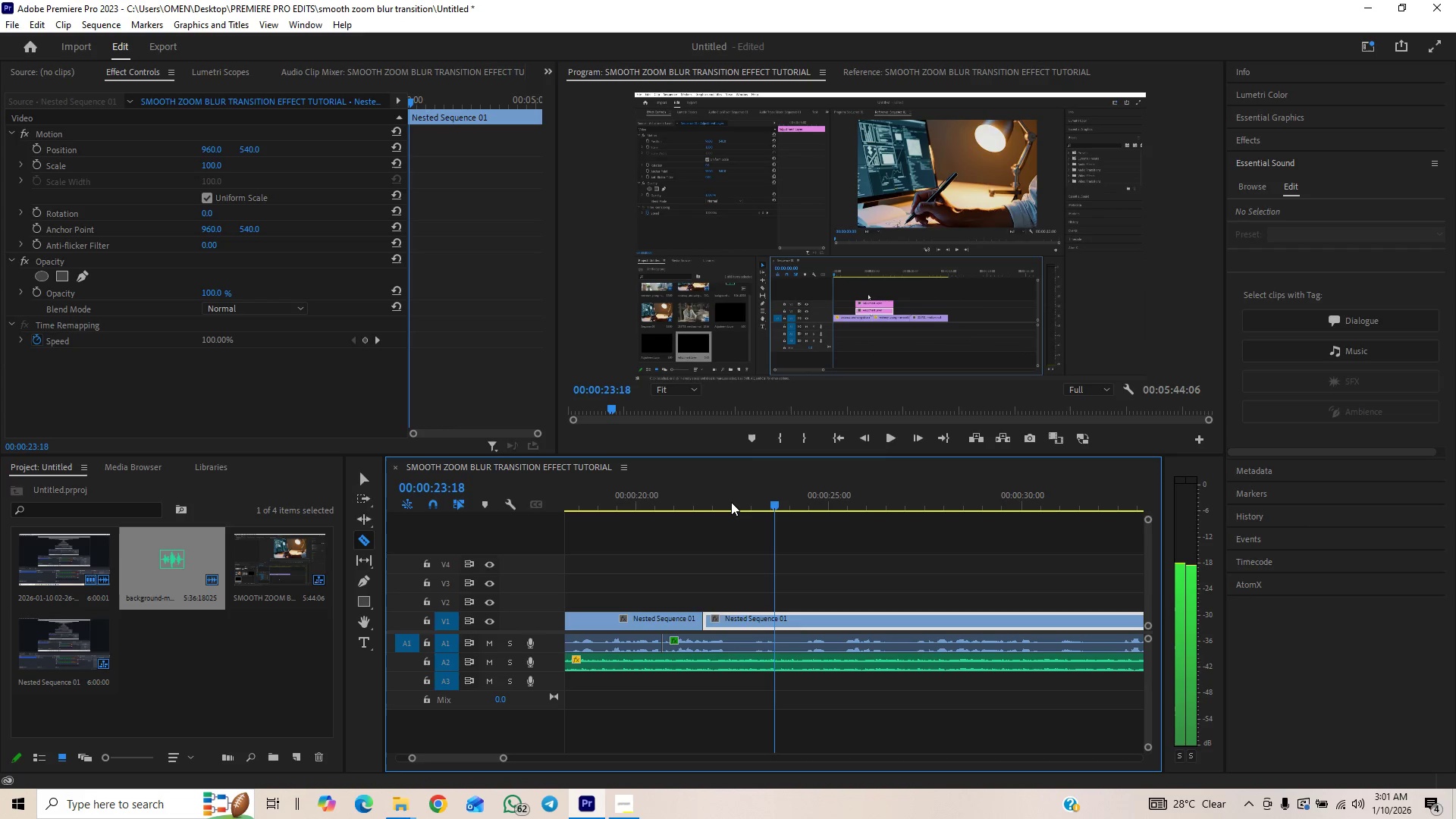 
key(Space)
 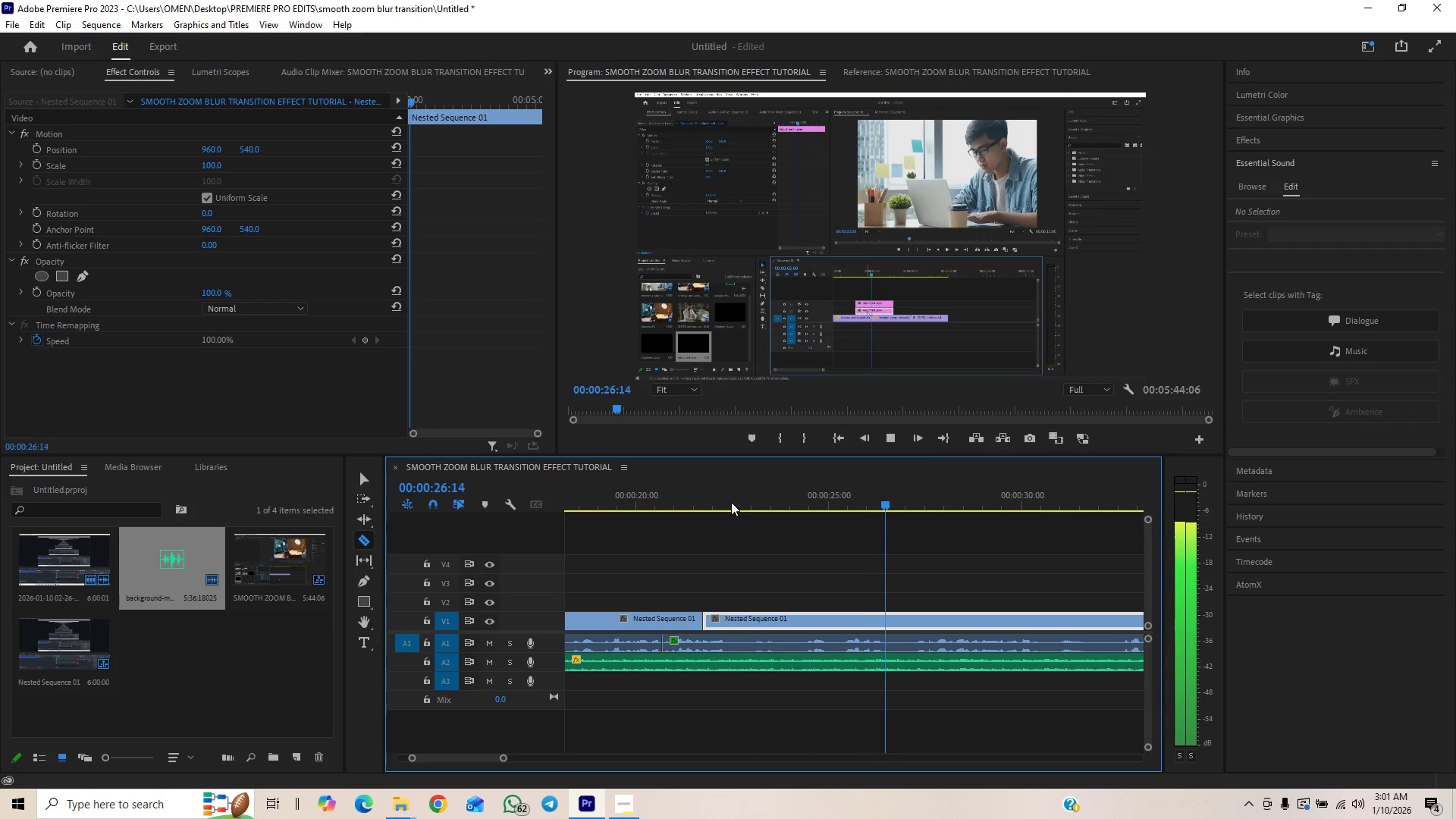 
key(Space)
 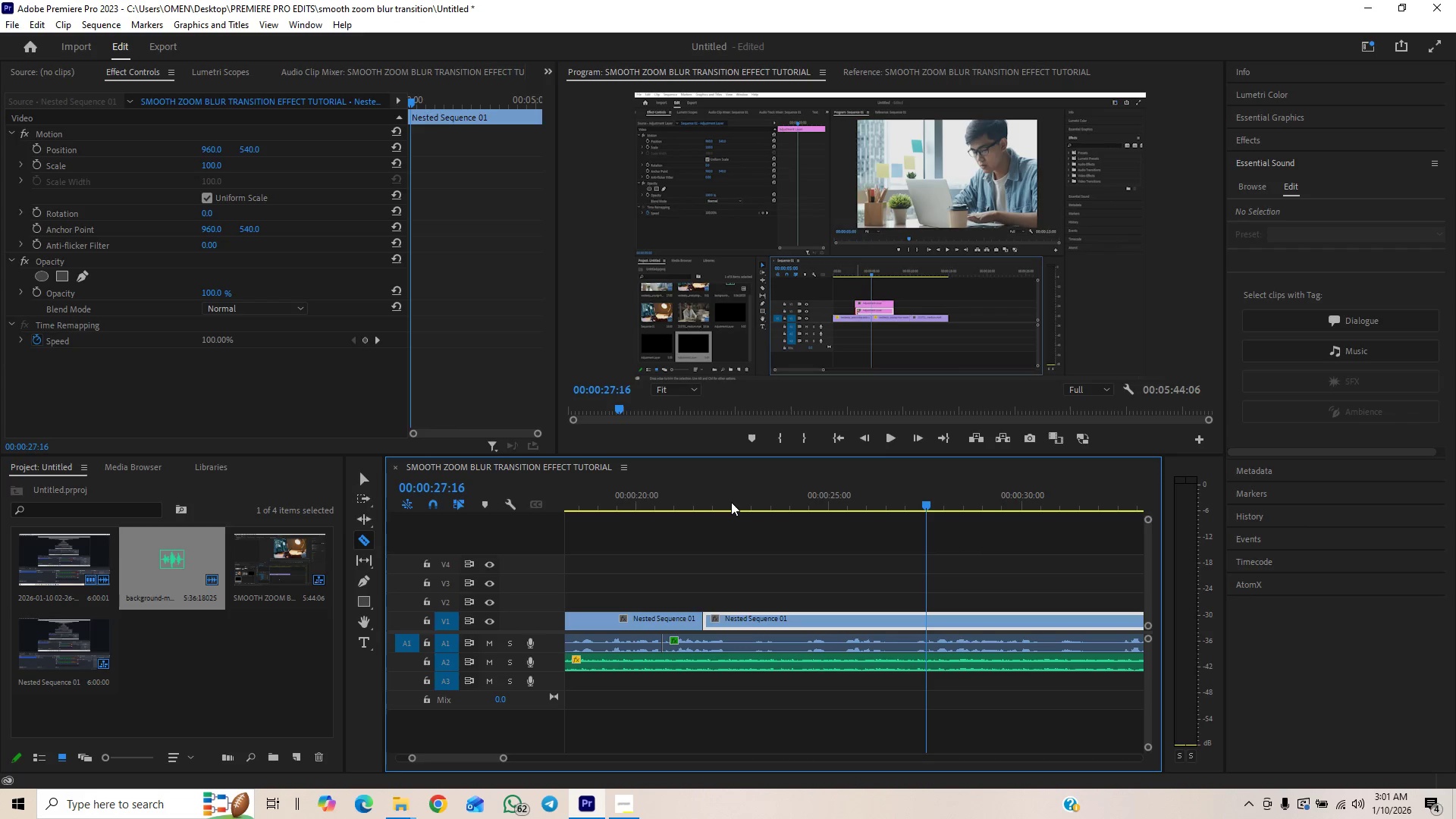 
key(ArrowLeft)
 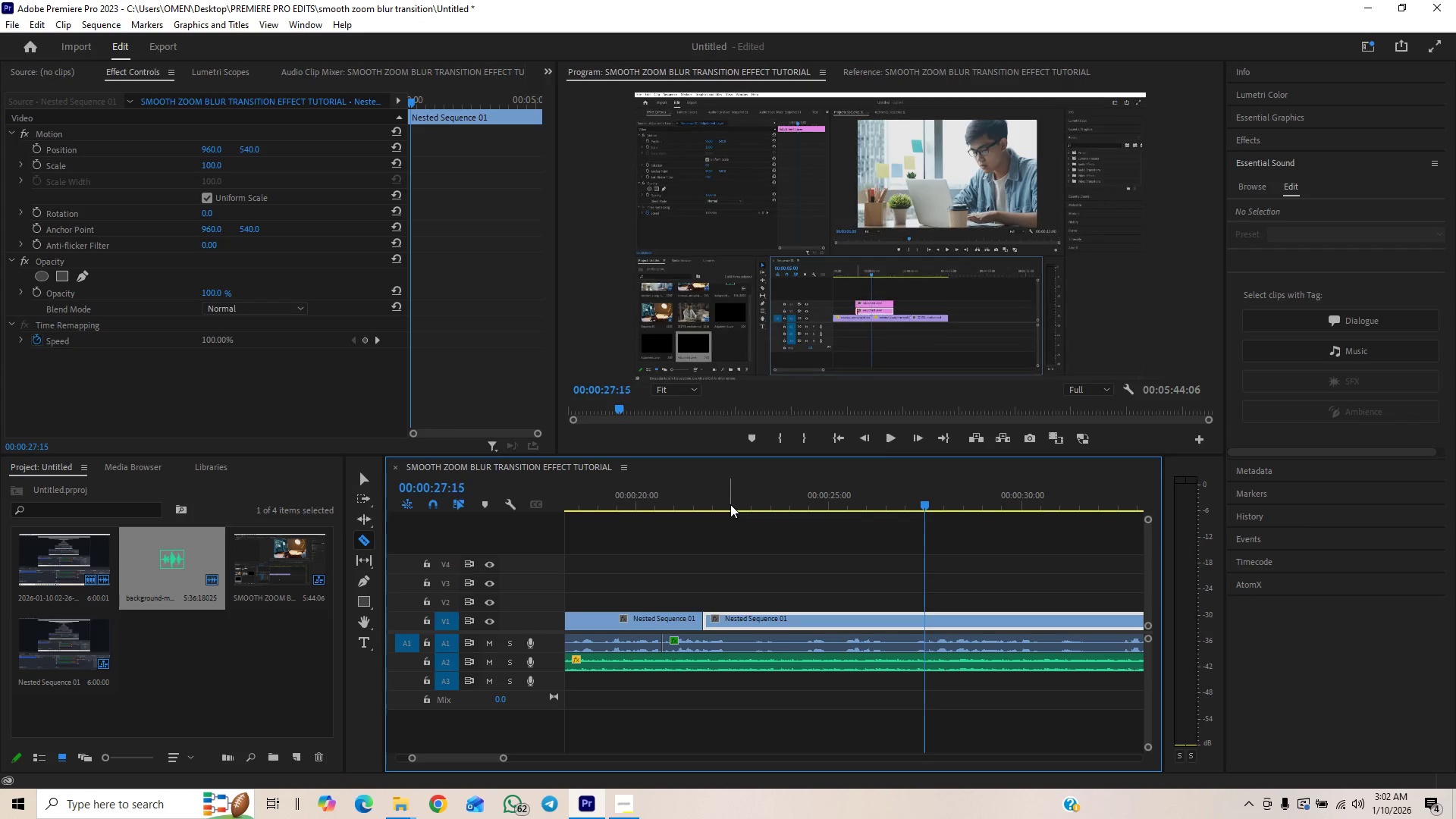 
key(ArrowLeft)
 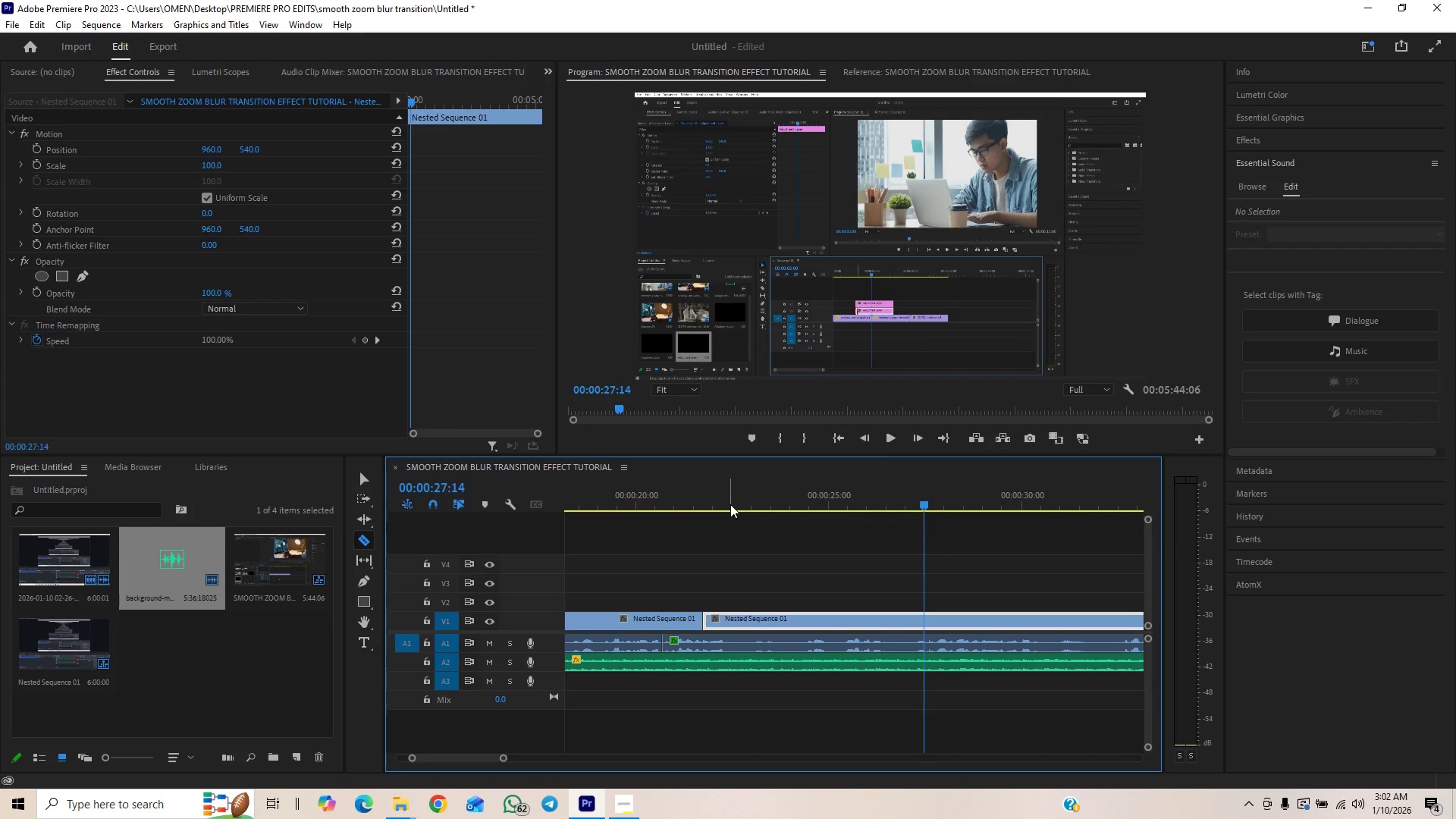 
key(ArrowLeft)
 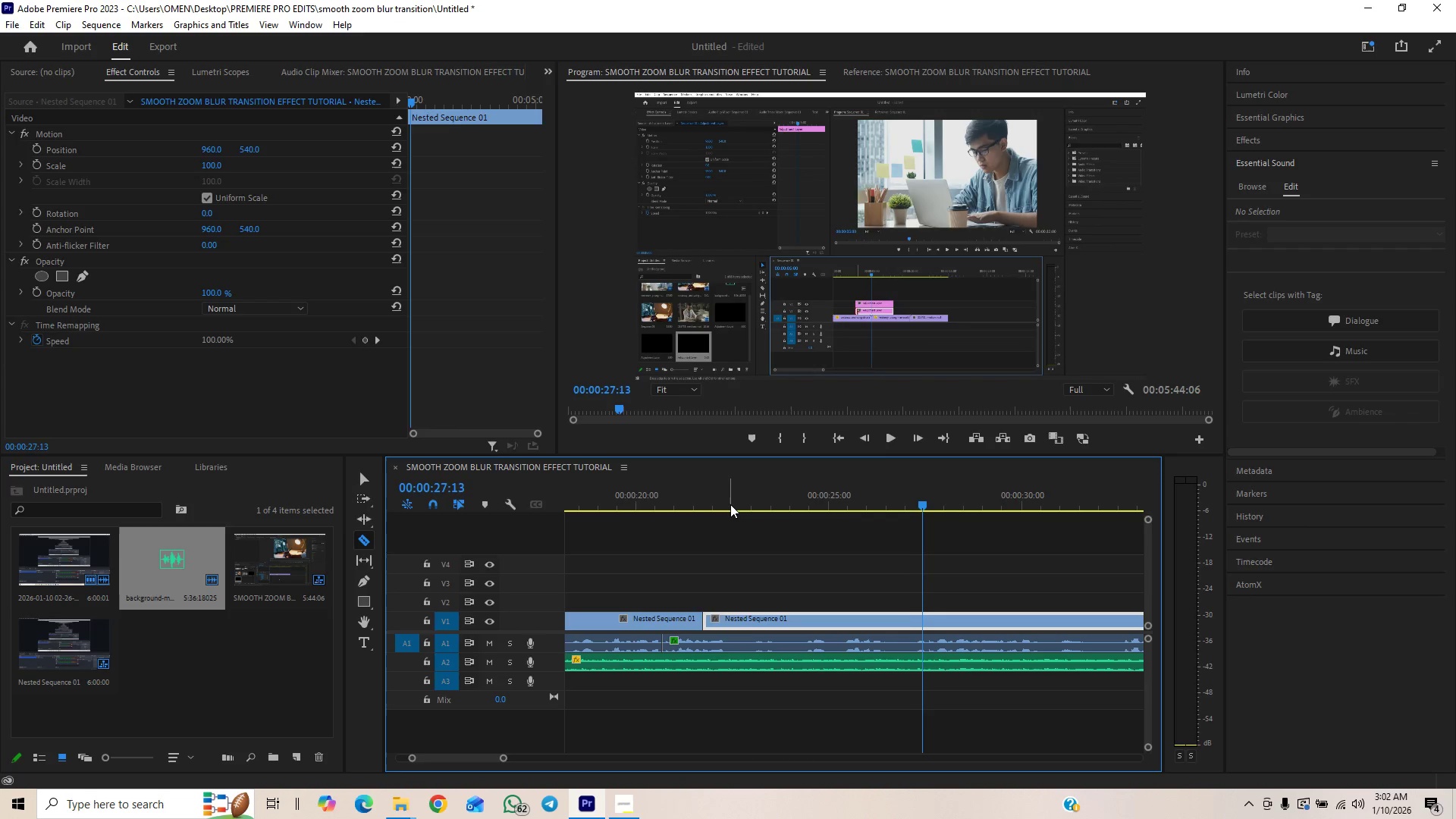 
key(ArrowLeft)
 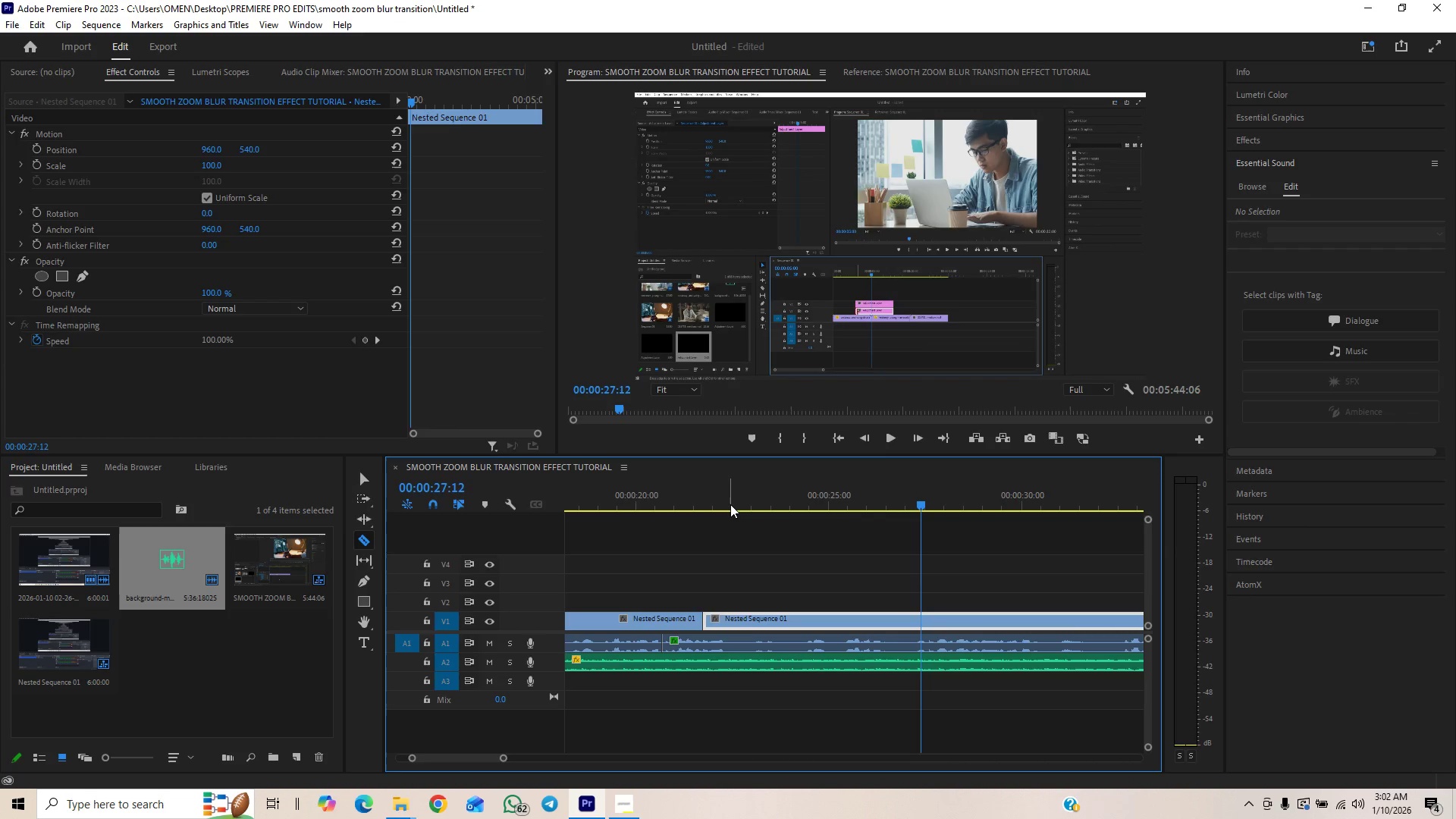 
key(ArrowLeft)
 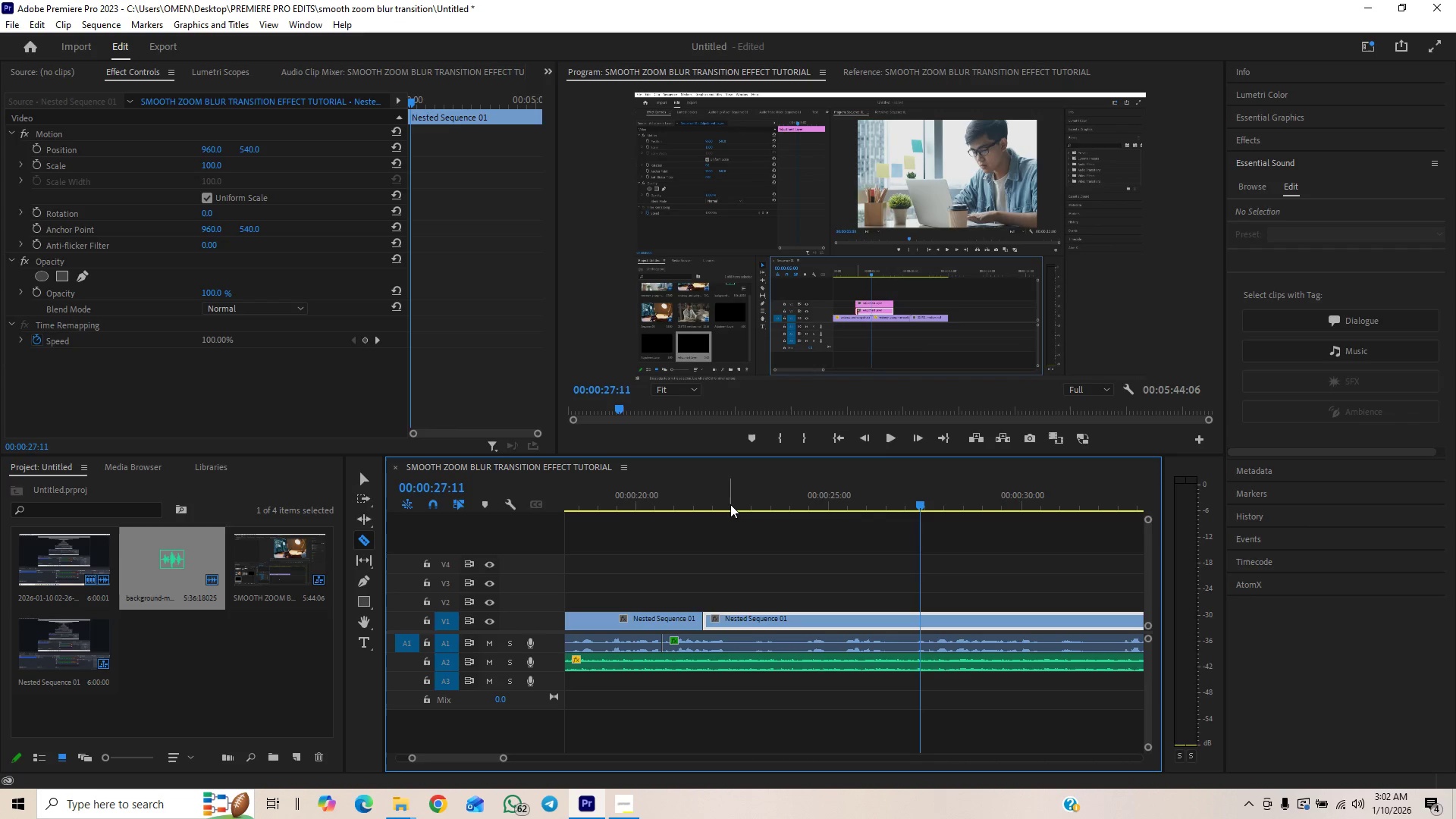 
key(ArrowLeft)
 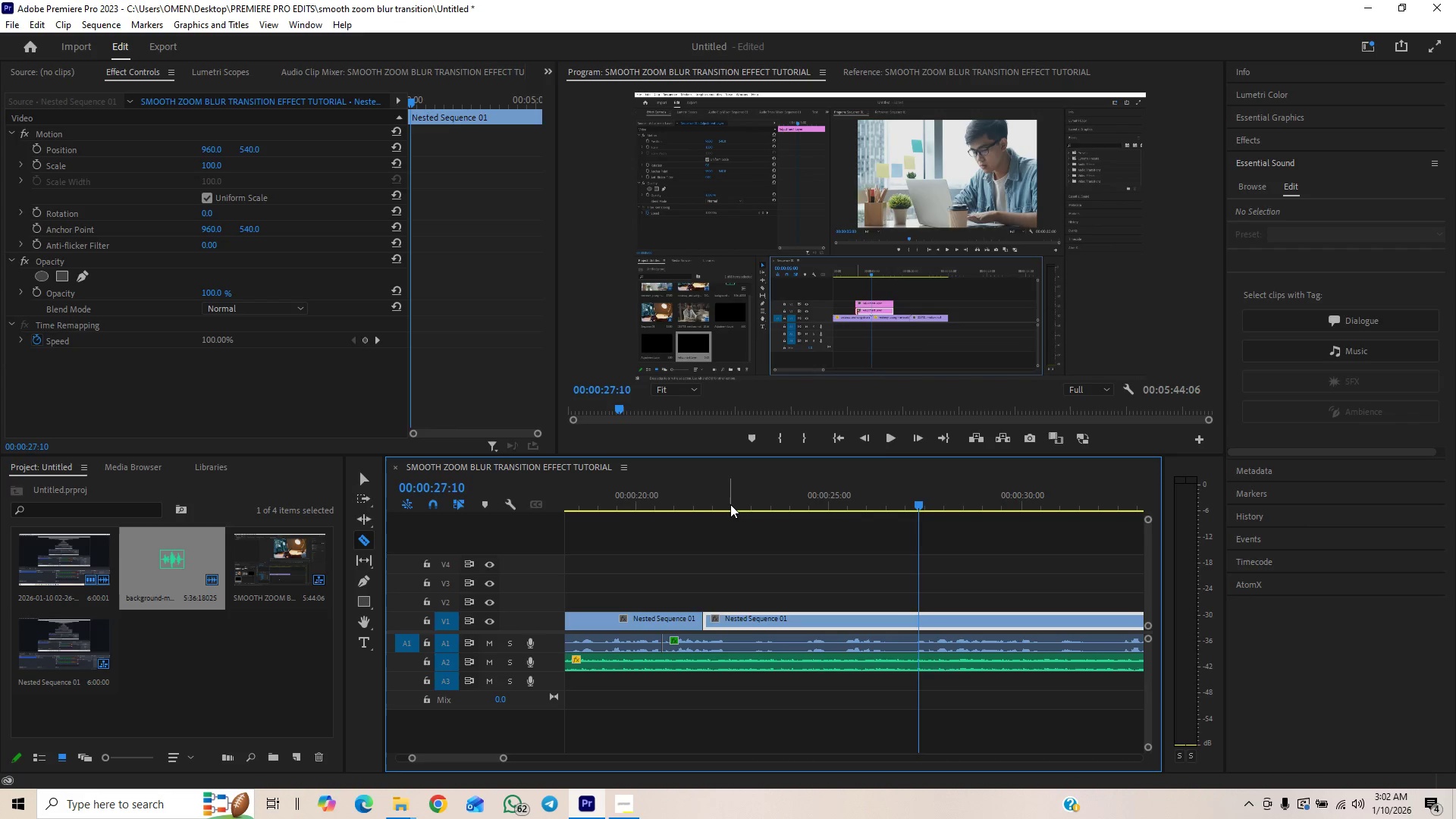 
key(ArrowLeft)
 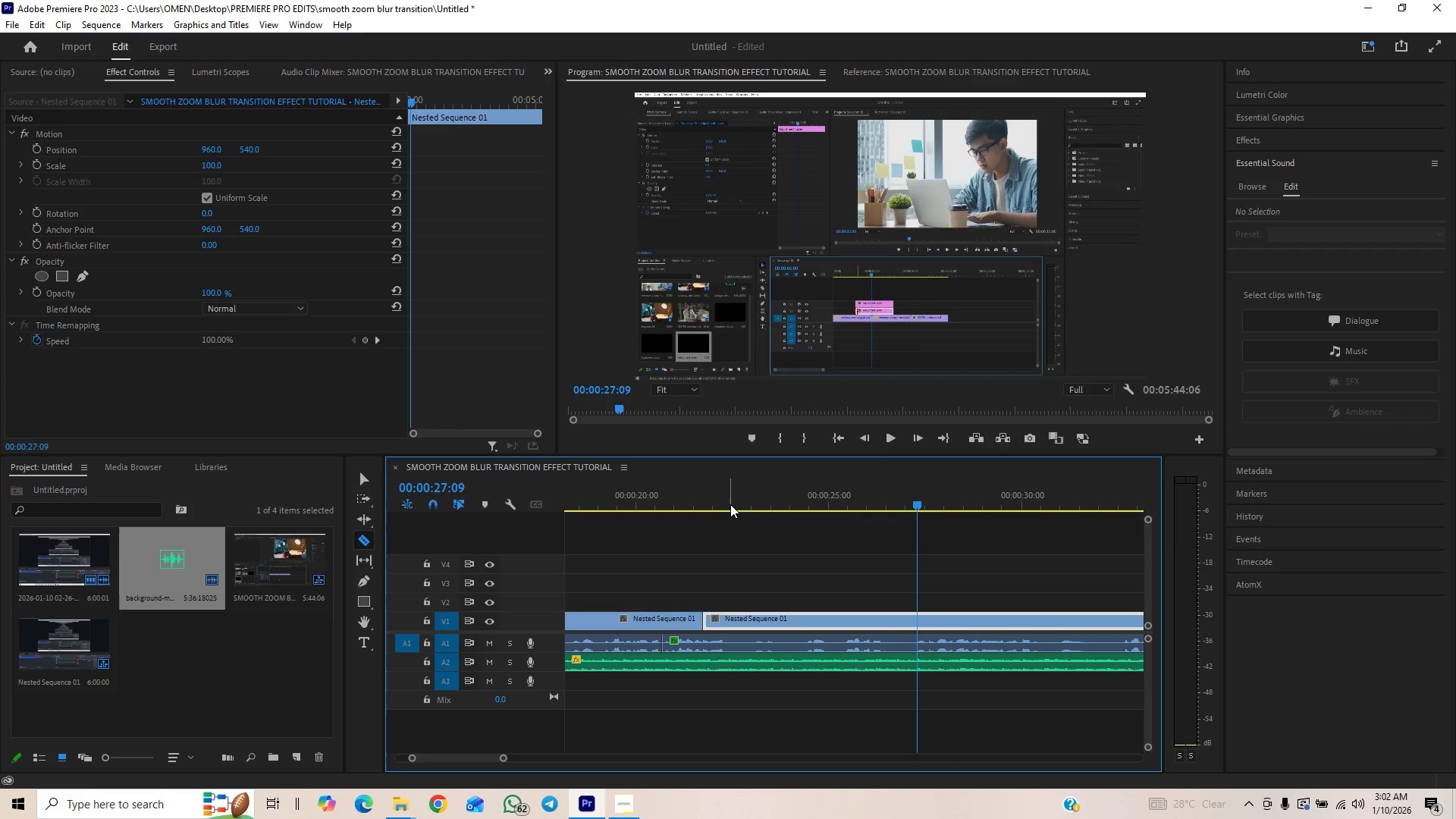 
key(ArrowLeft)
 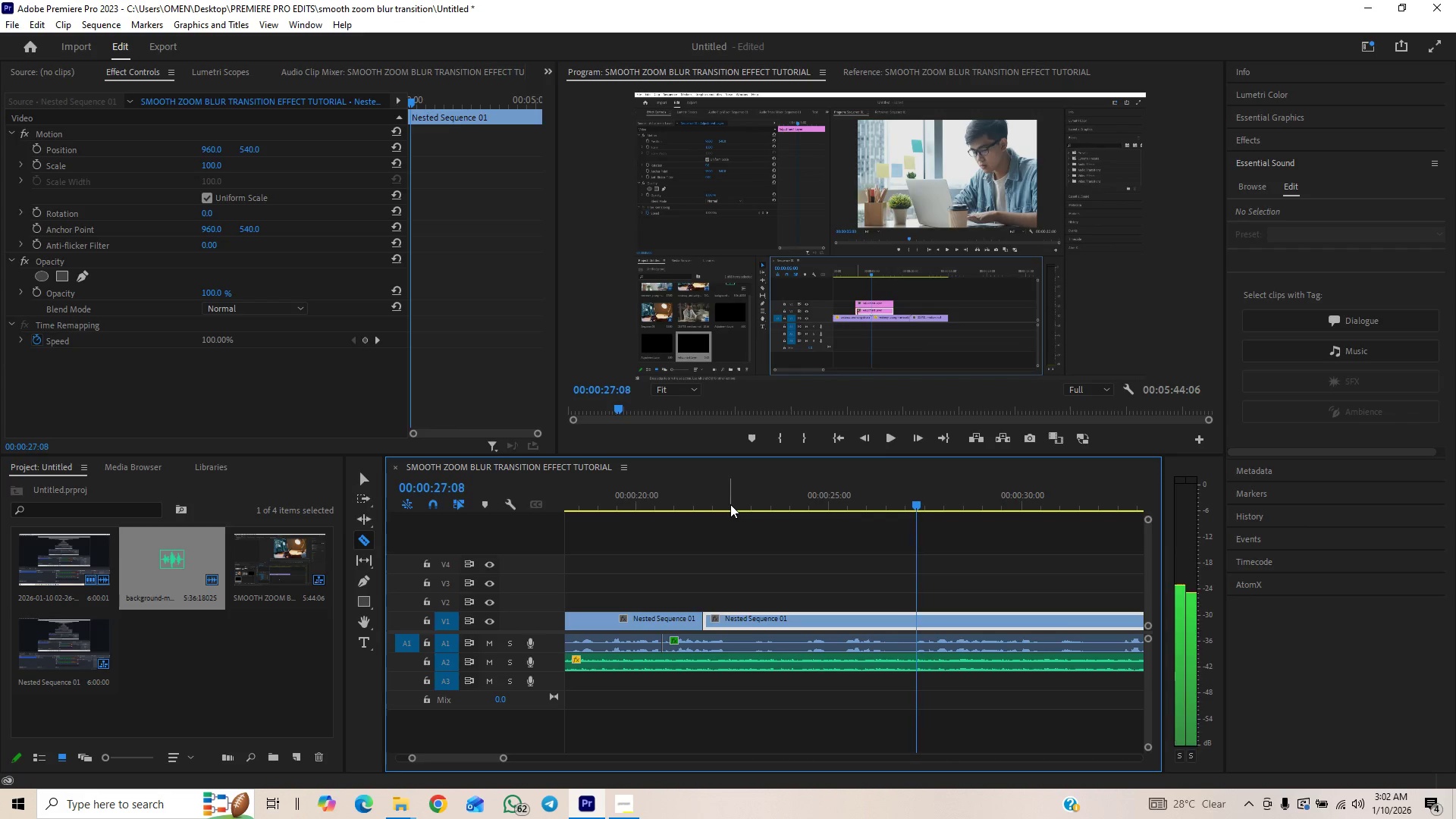 
key(ArrowLeft)
 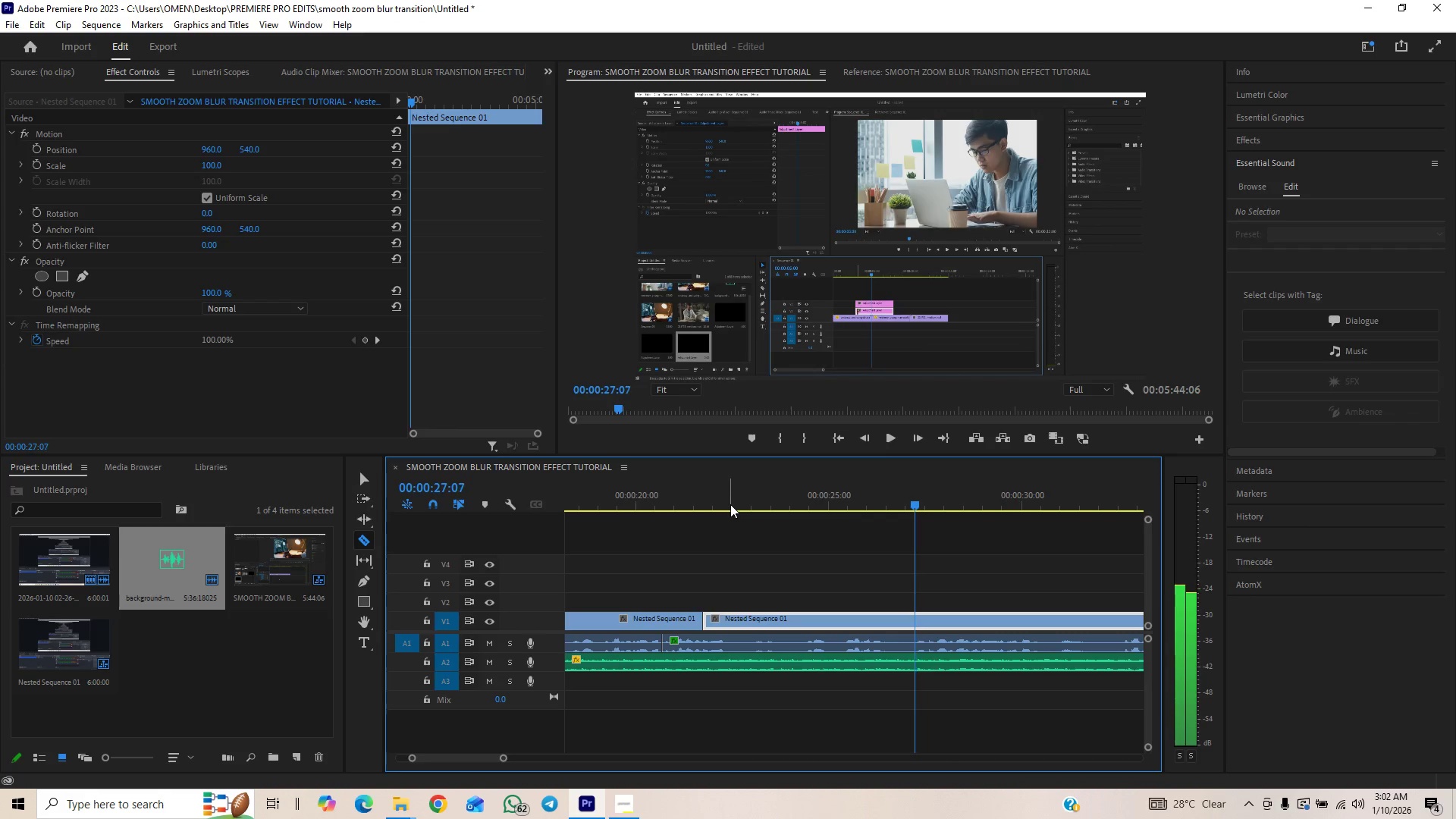 
key(ArrowLeft)
 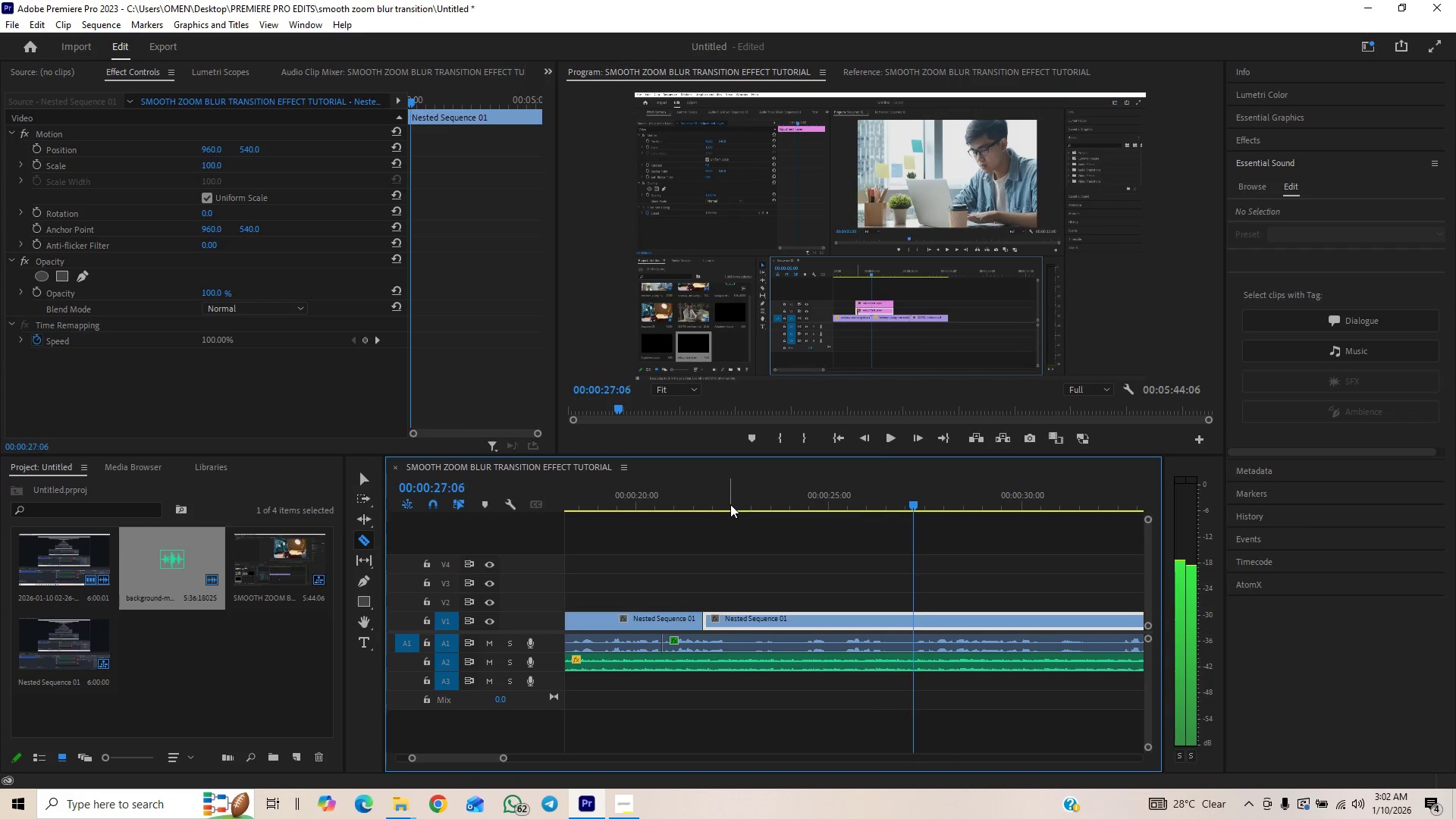 
key(ArrowLeft)
 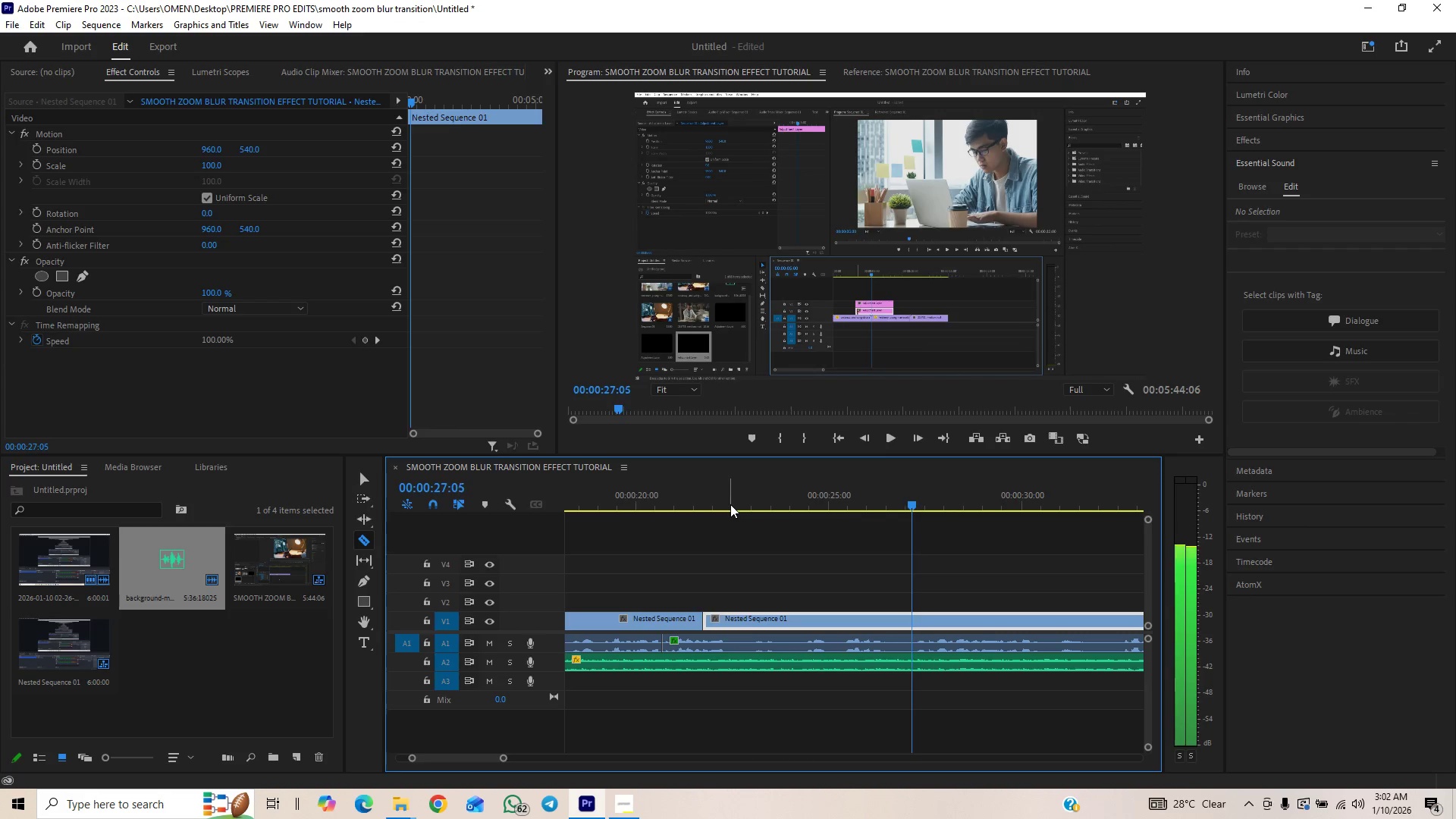 
key(ArrowLeft)
 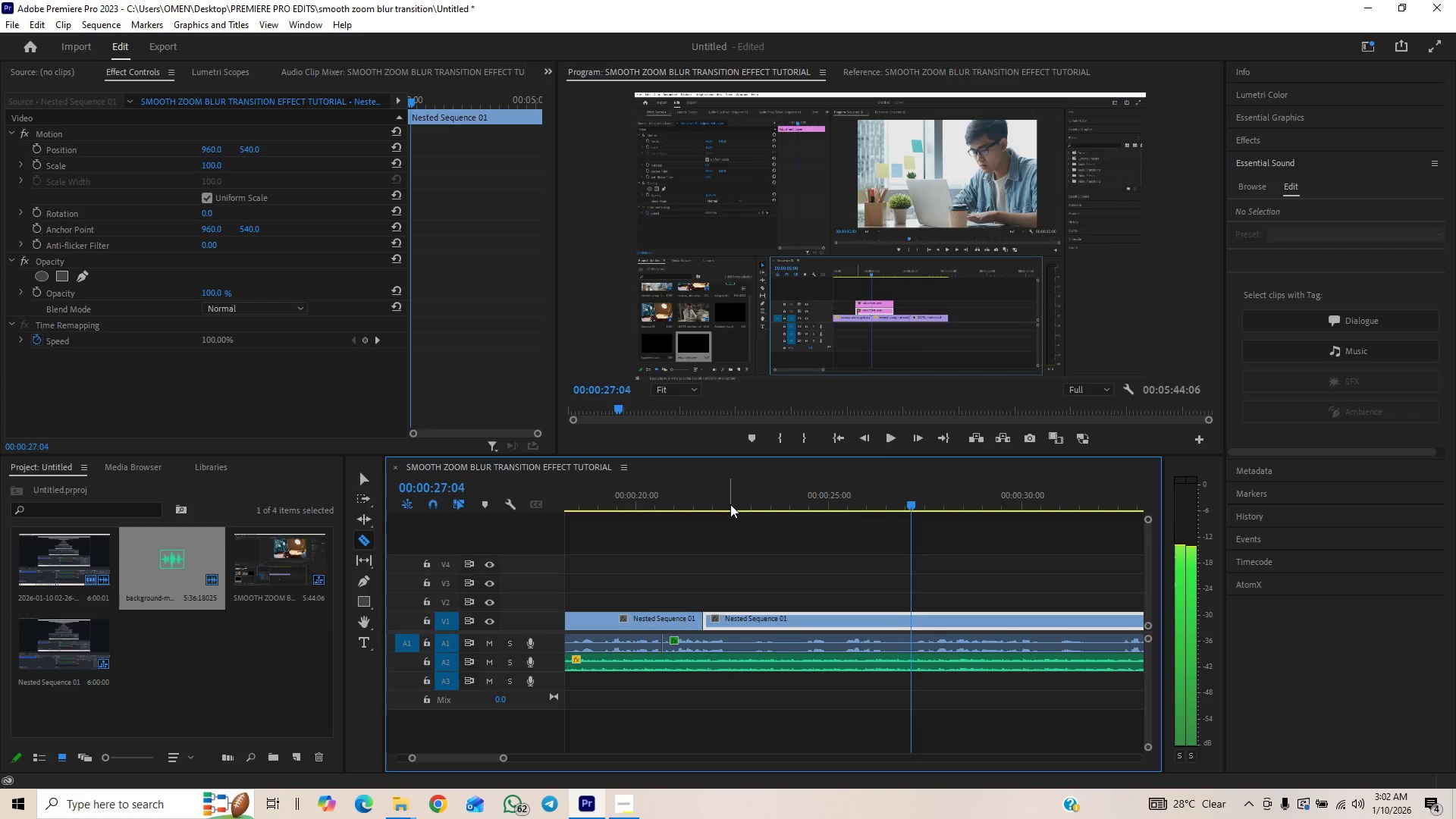 
key(ArrowLeft)
 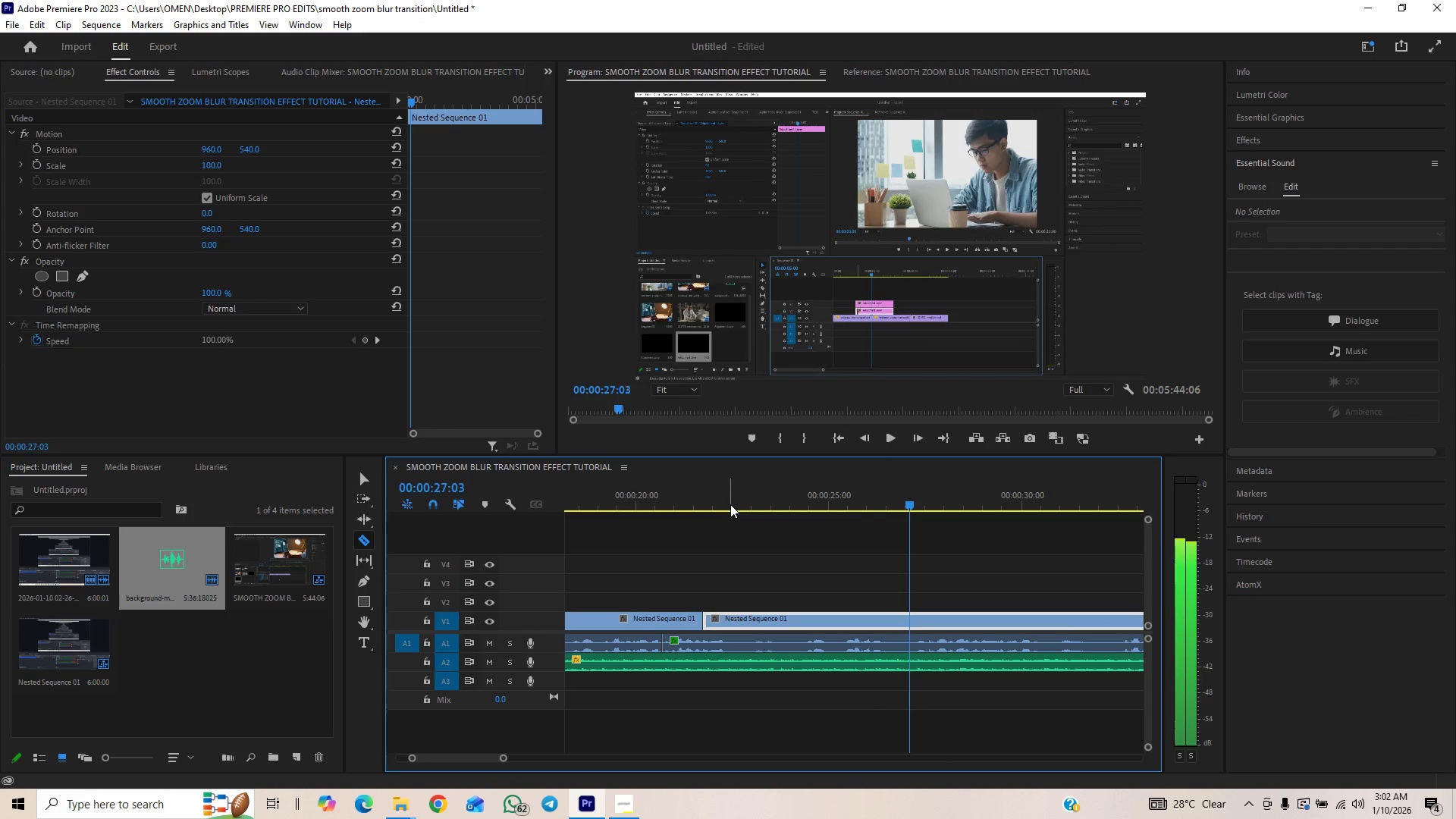 
key(ArrowLeft)
 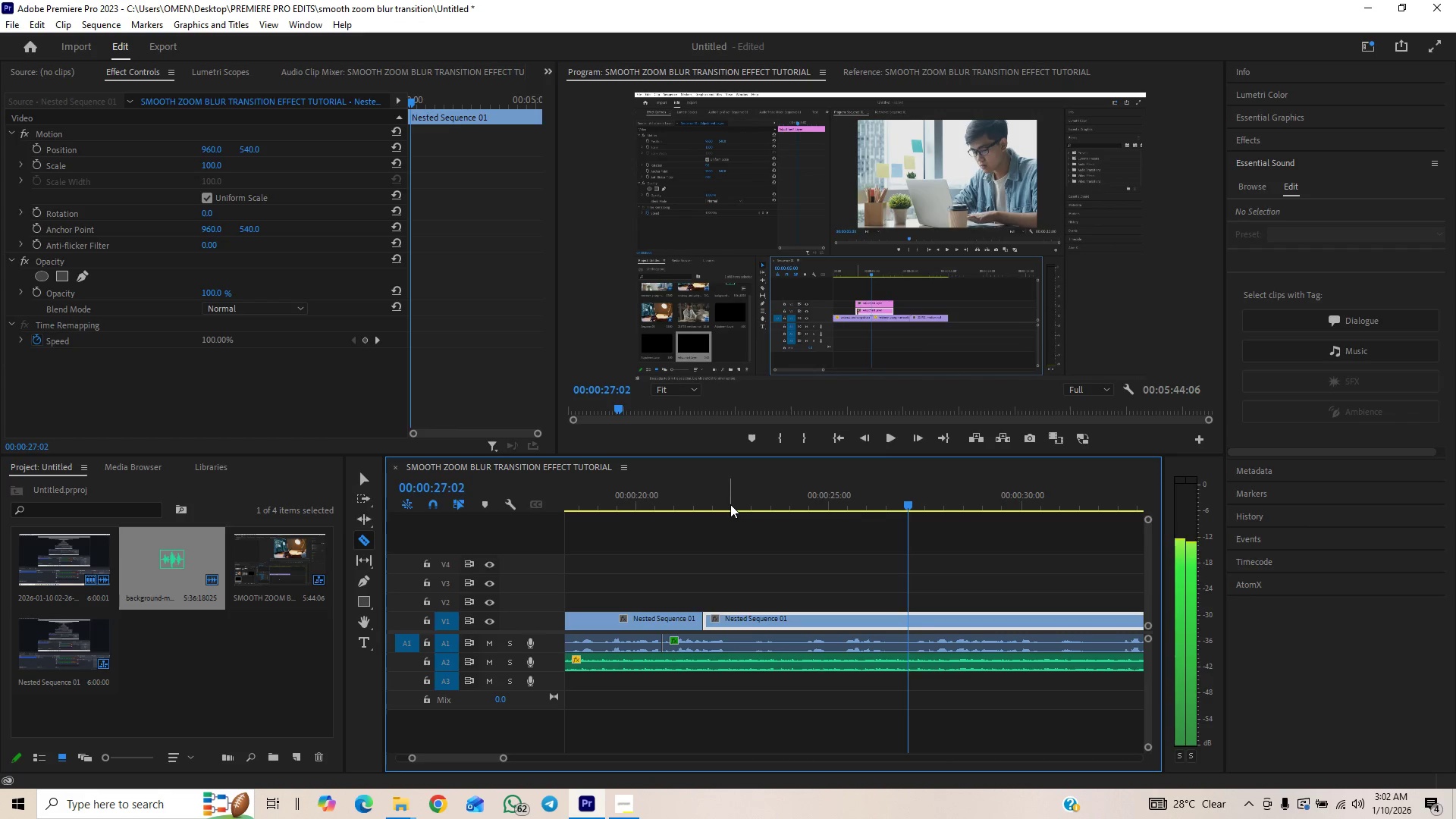 
key(ArrowLeft)
 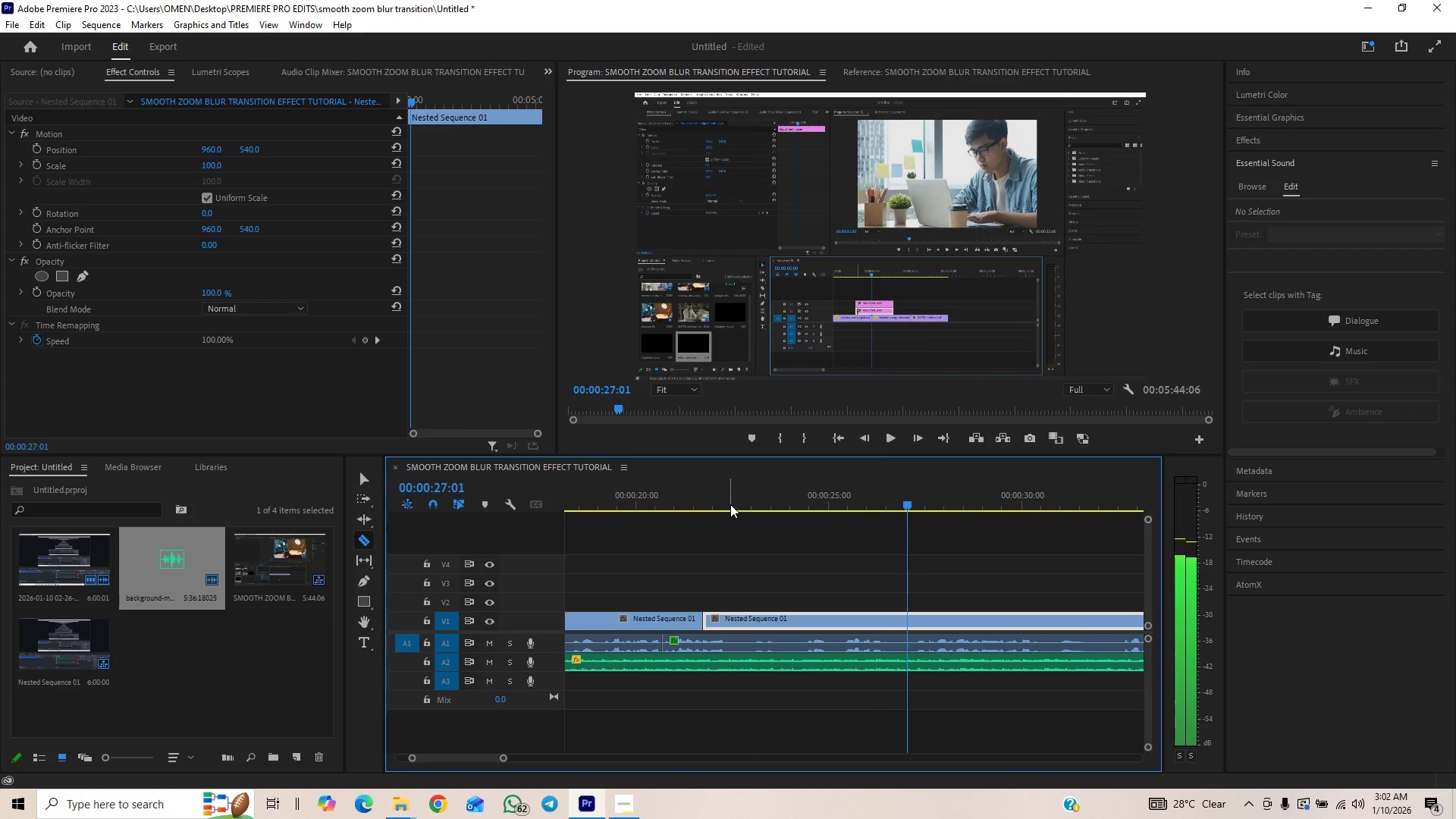 
key(ArrowLeft)
 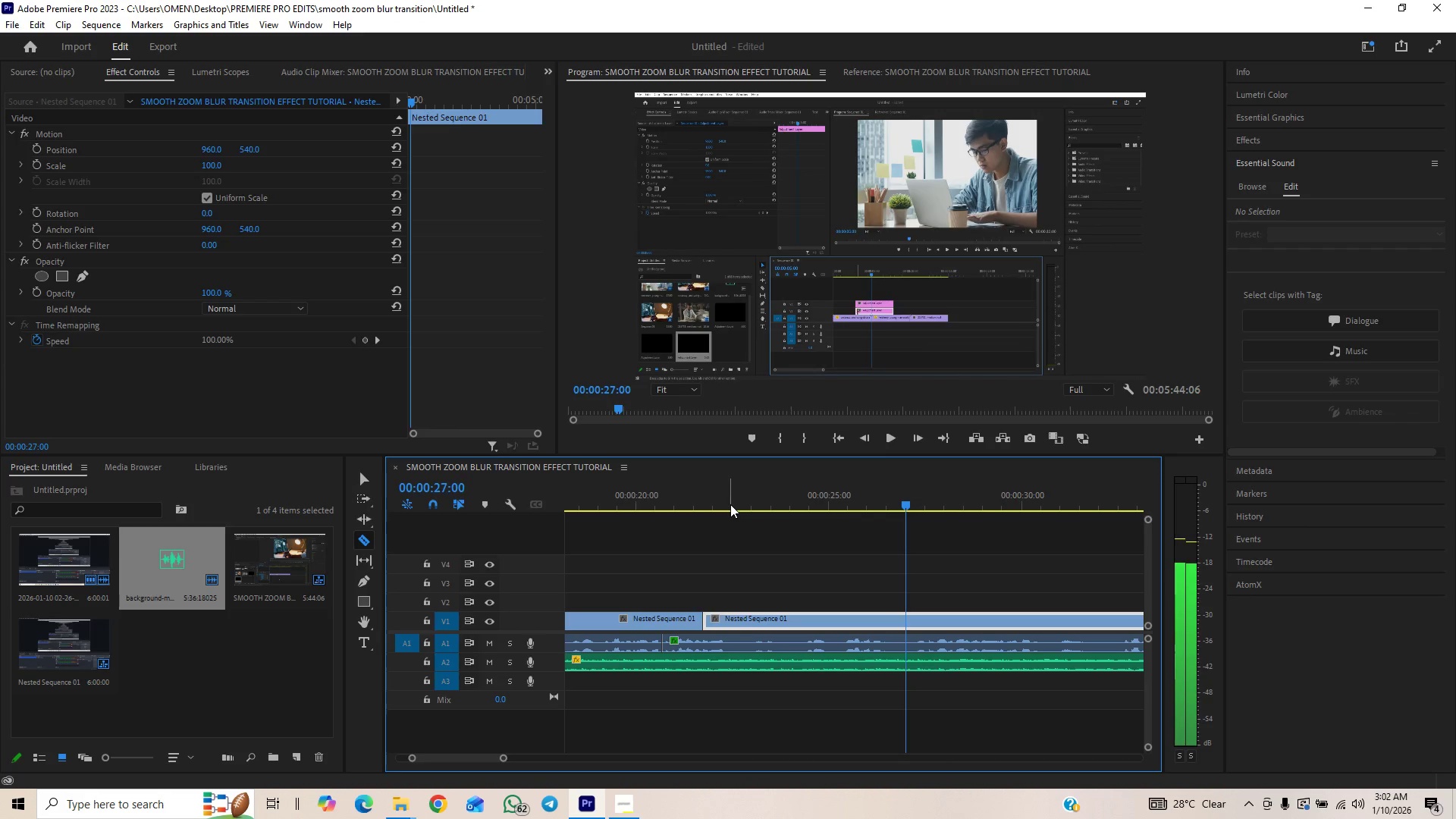 
key(ArrowLeft)
 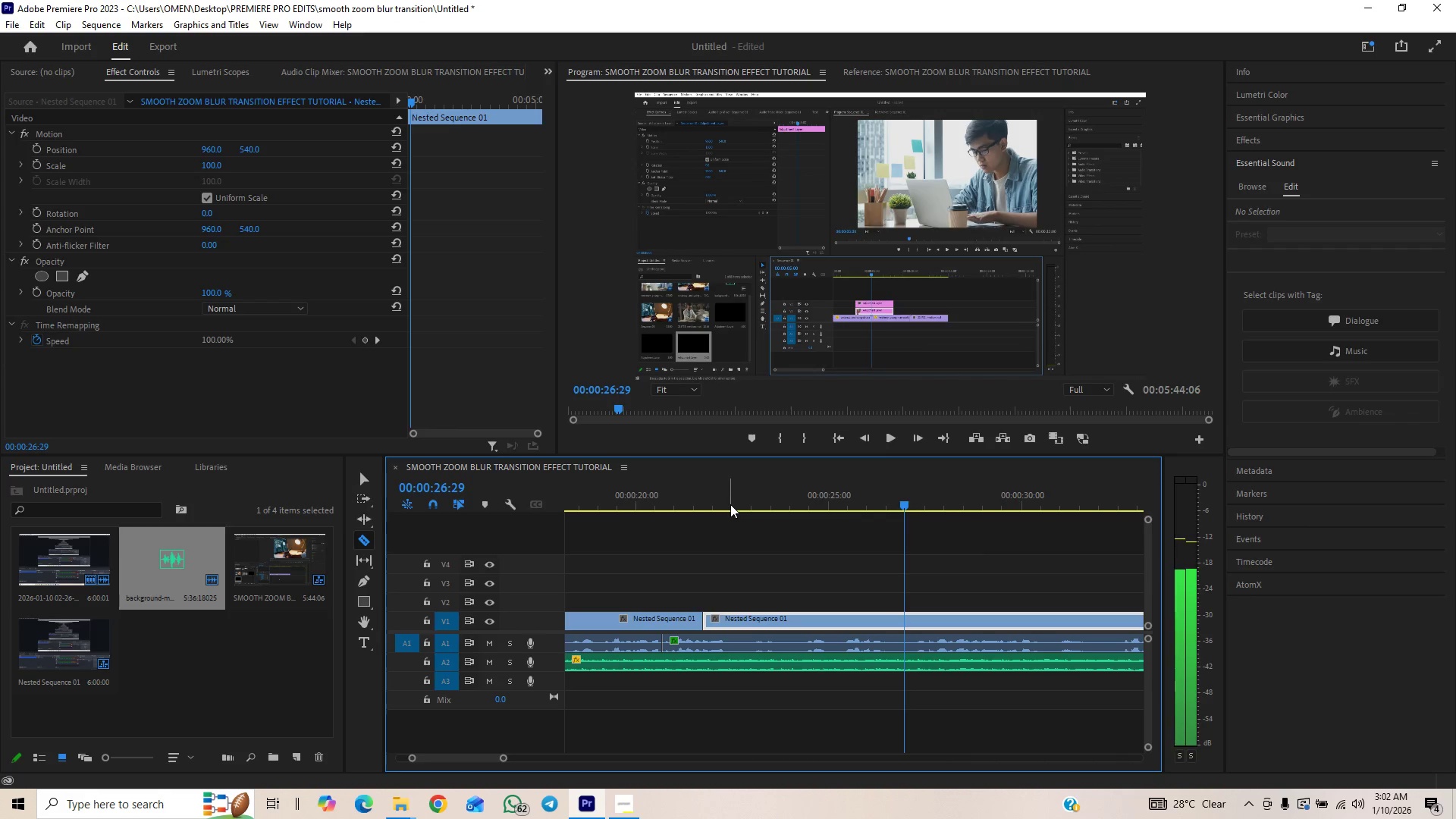 
key(ArrowLeft)
 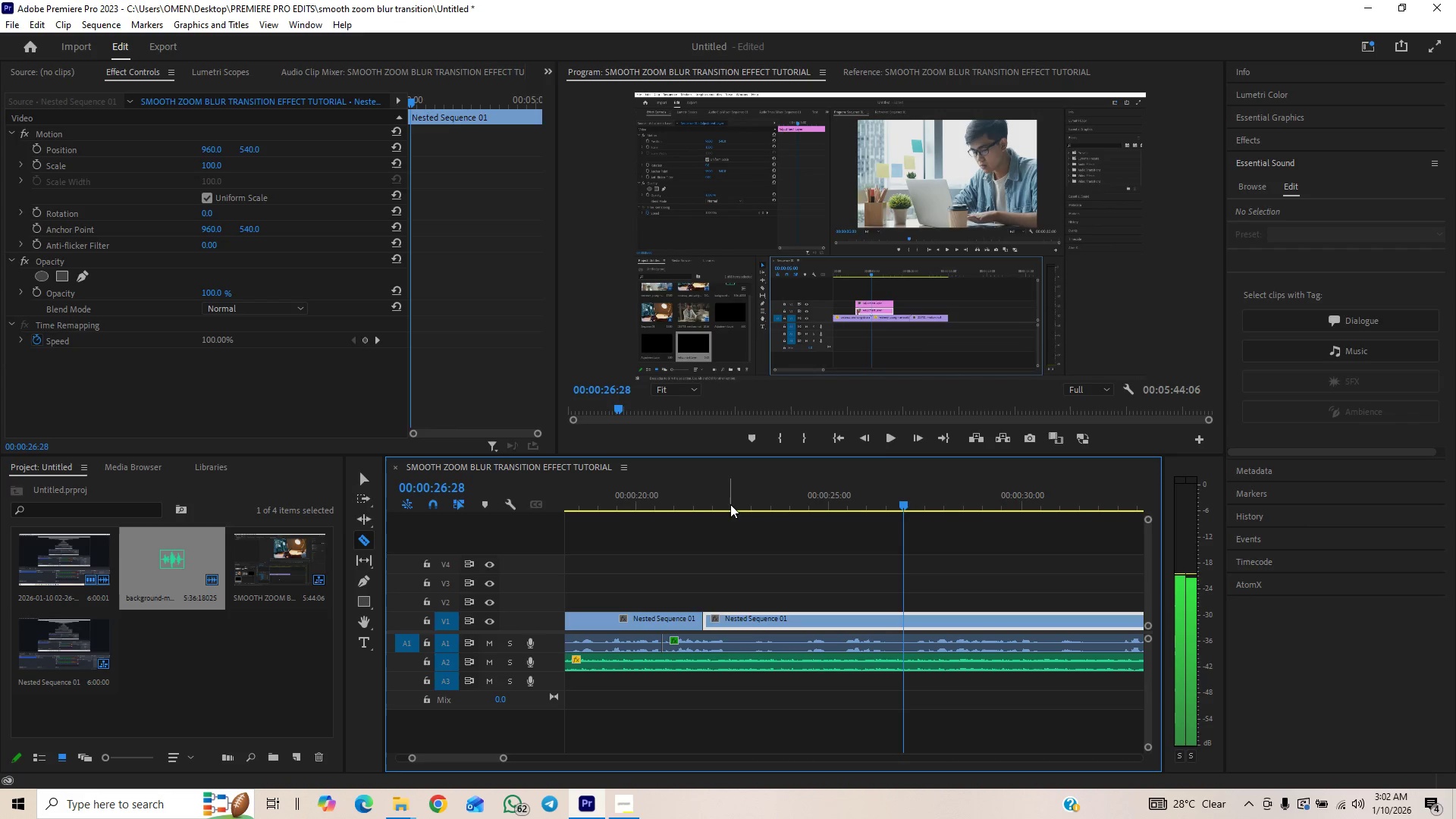 
key(C)
 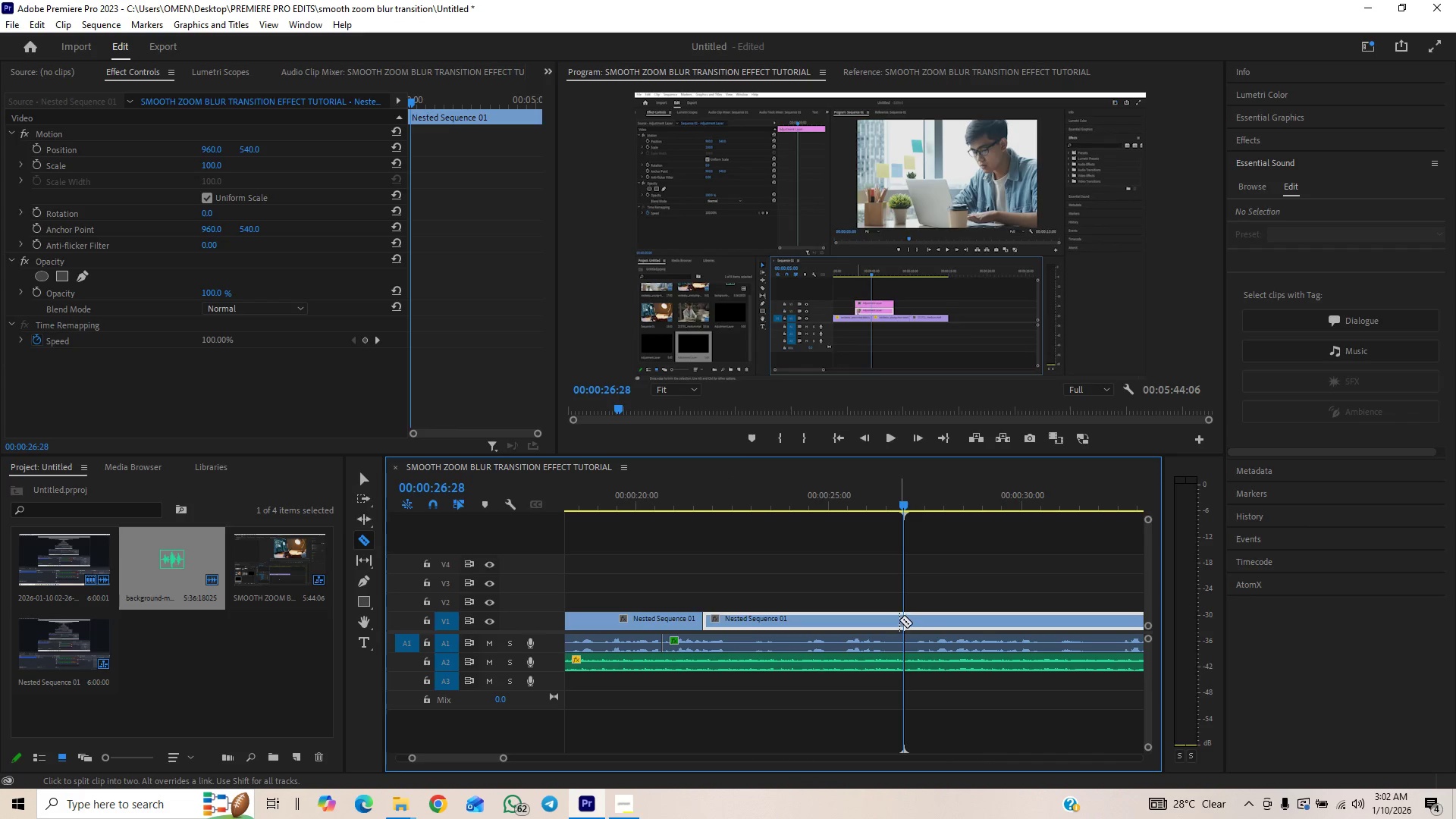 
left_click([902, 615])
 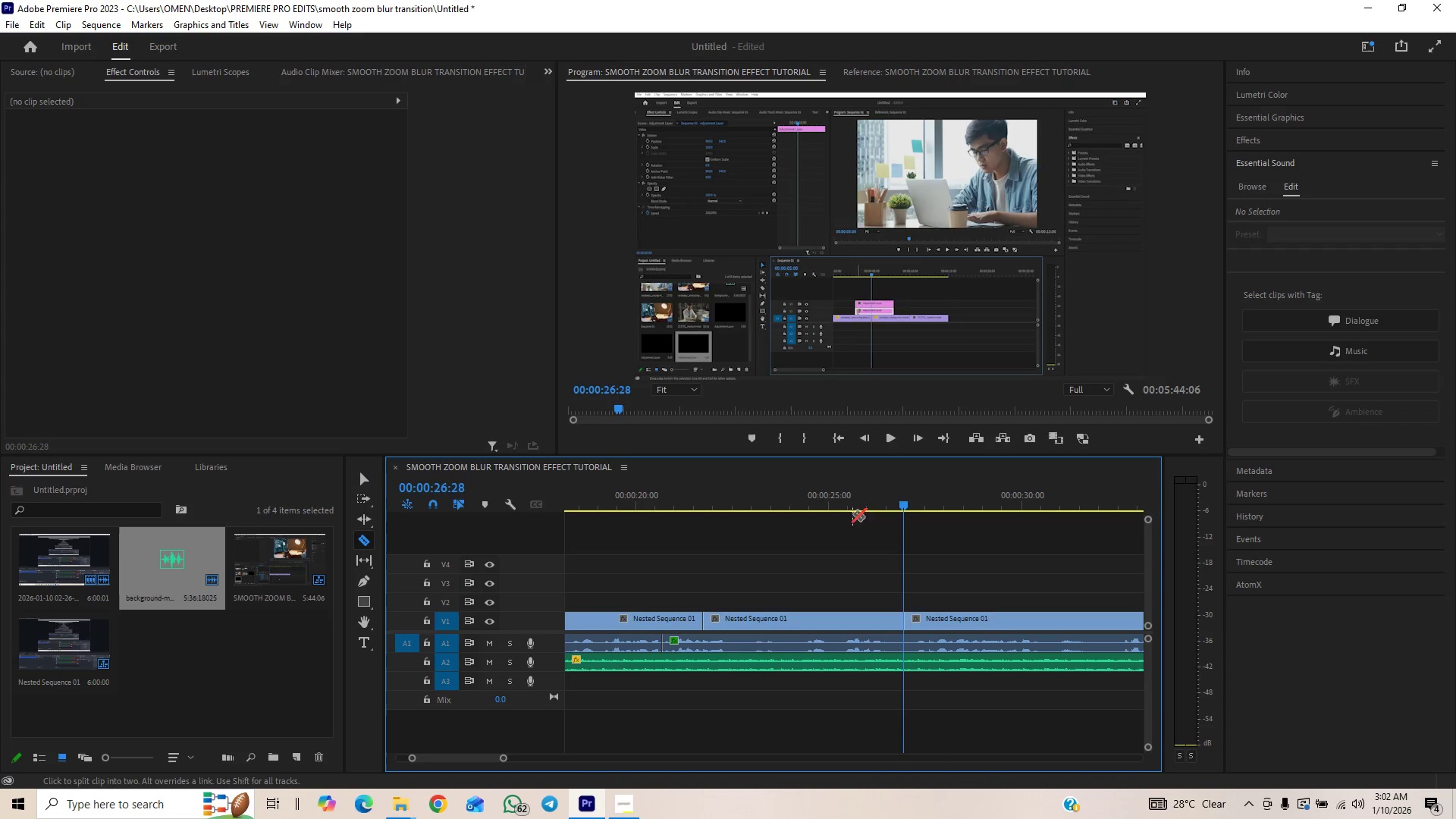 
left_click_drag(start_coordinate=[846, 503], to_coordinate=[754, 531])
 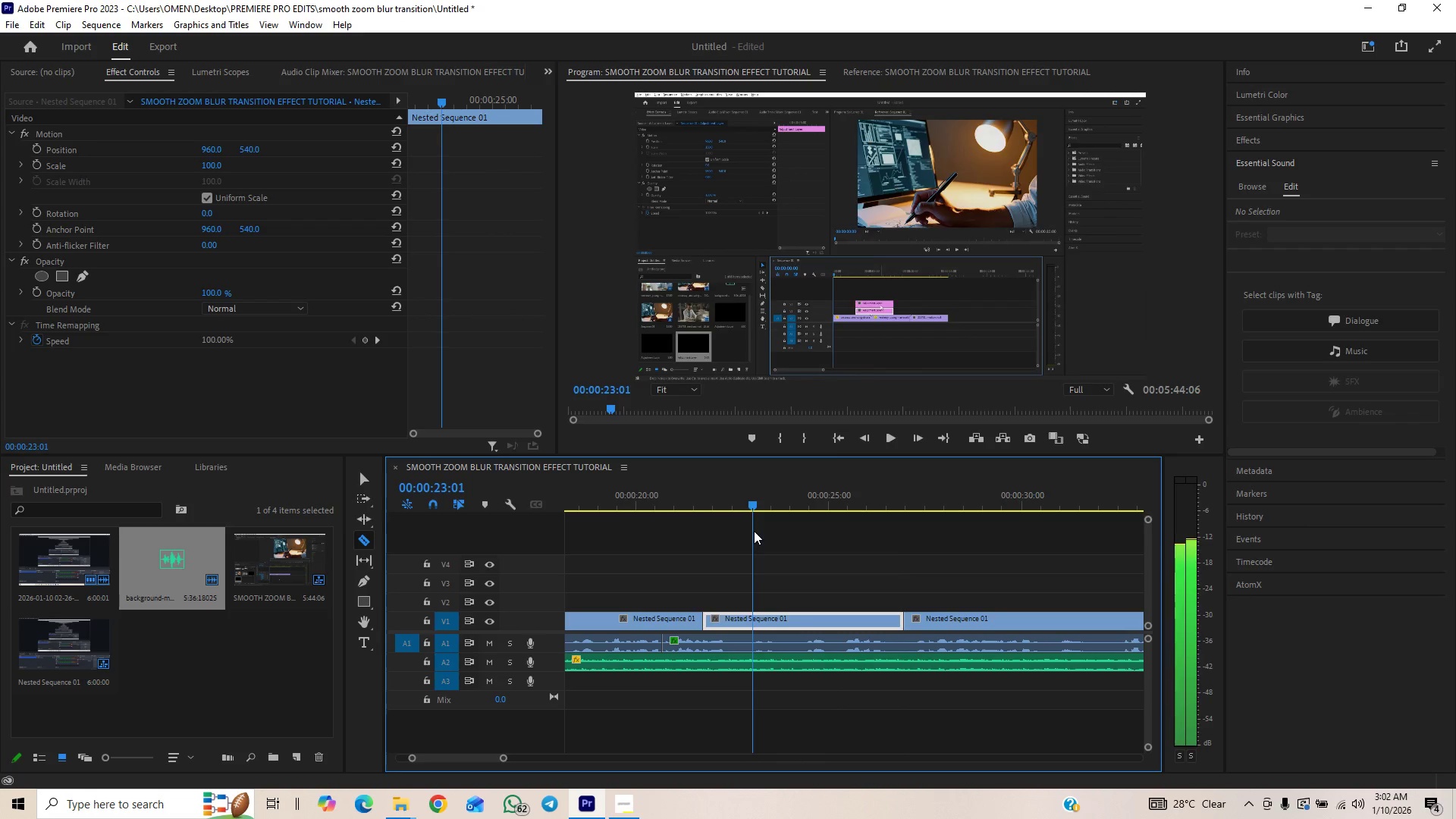 
key(Space)
 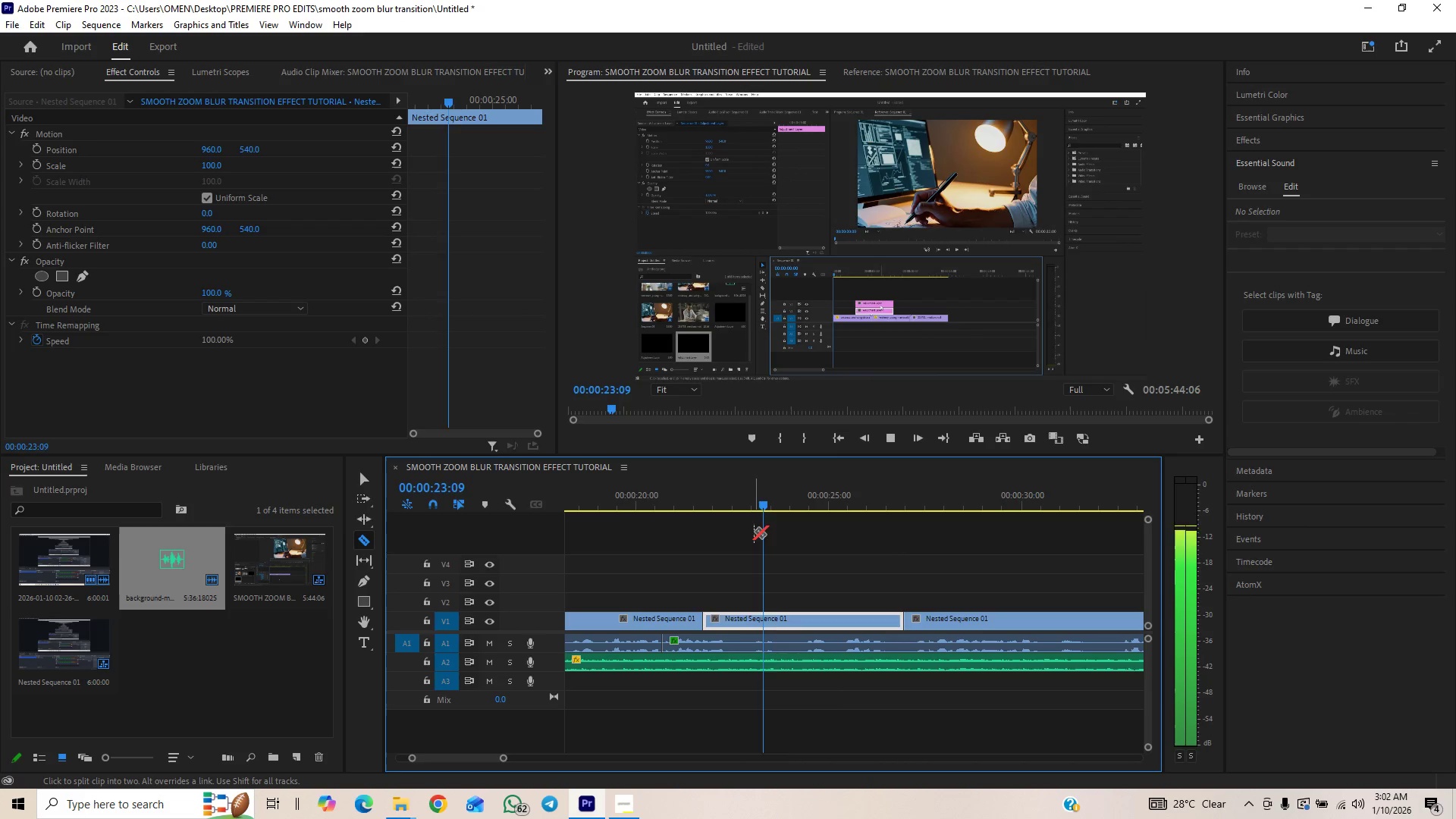 
key(Space)
 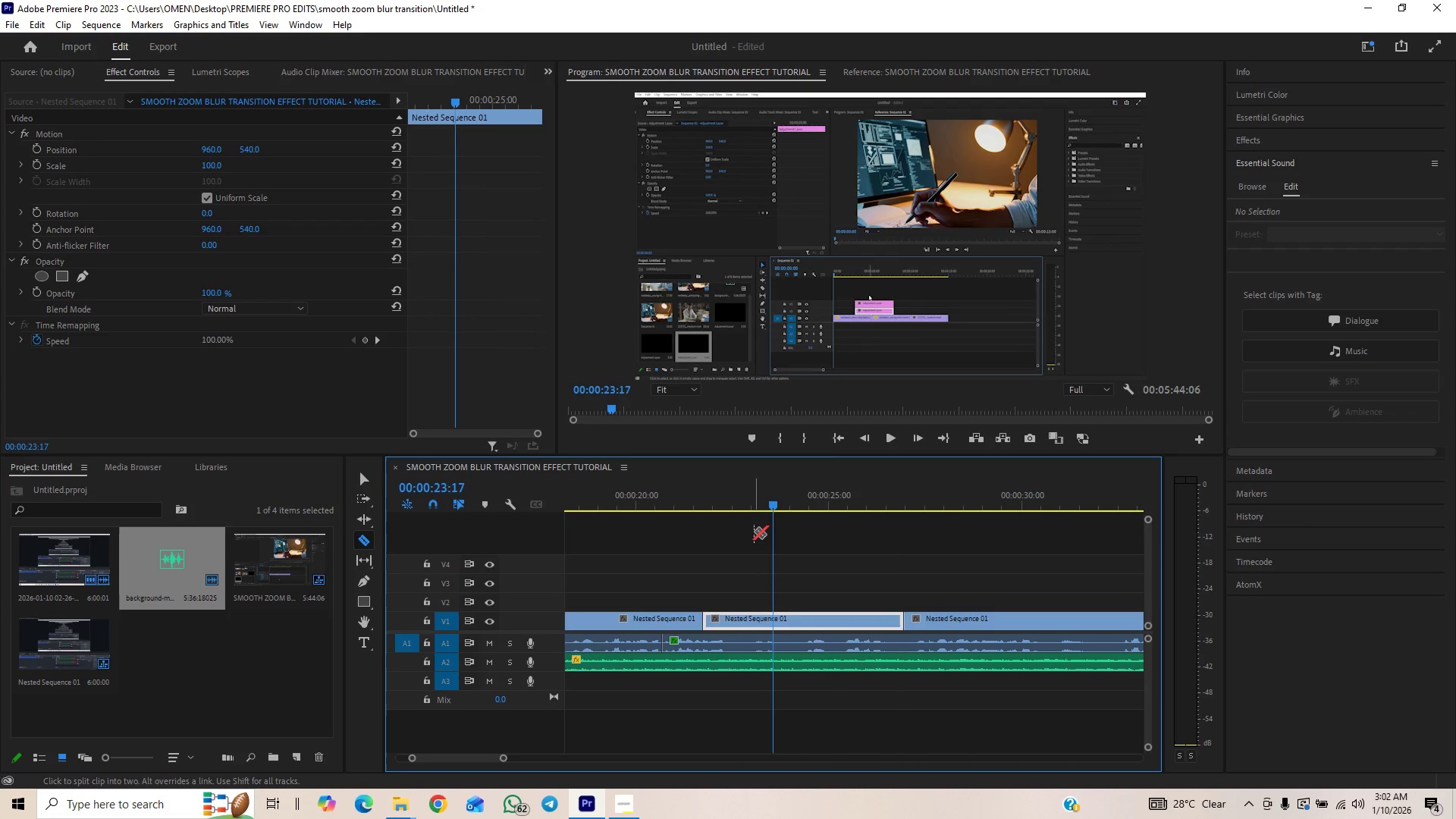 
key(ArrowLeft)
 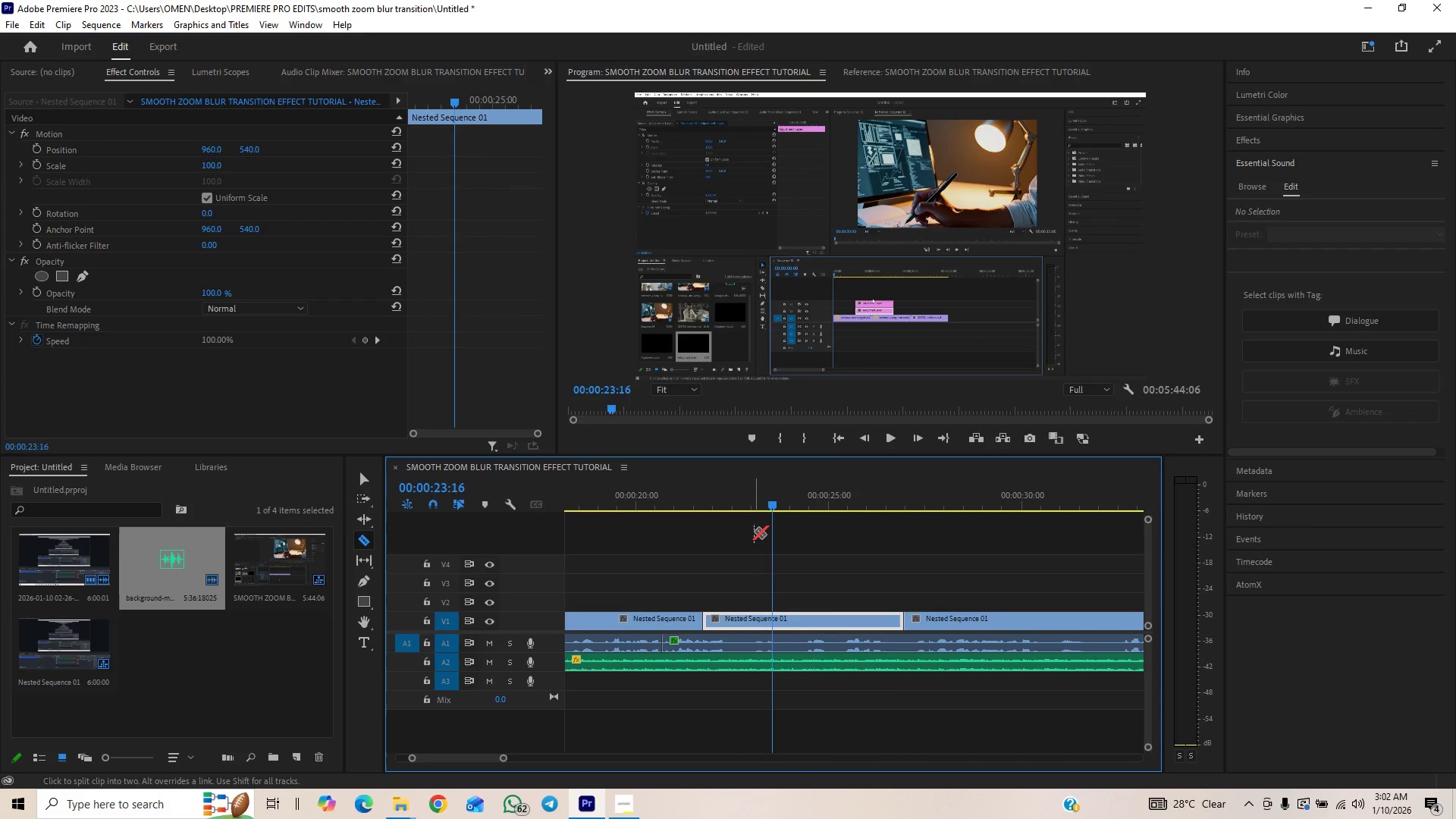 
key(ArrowLeft)
 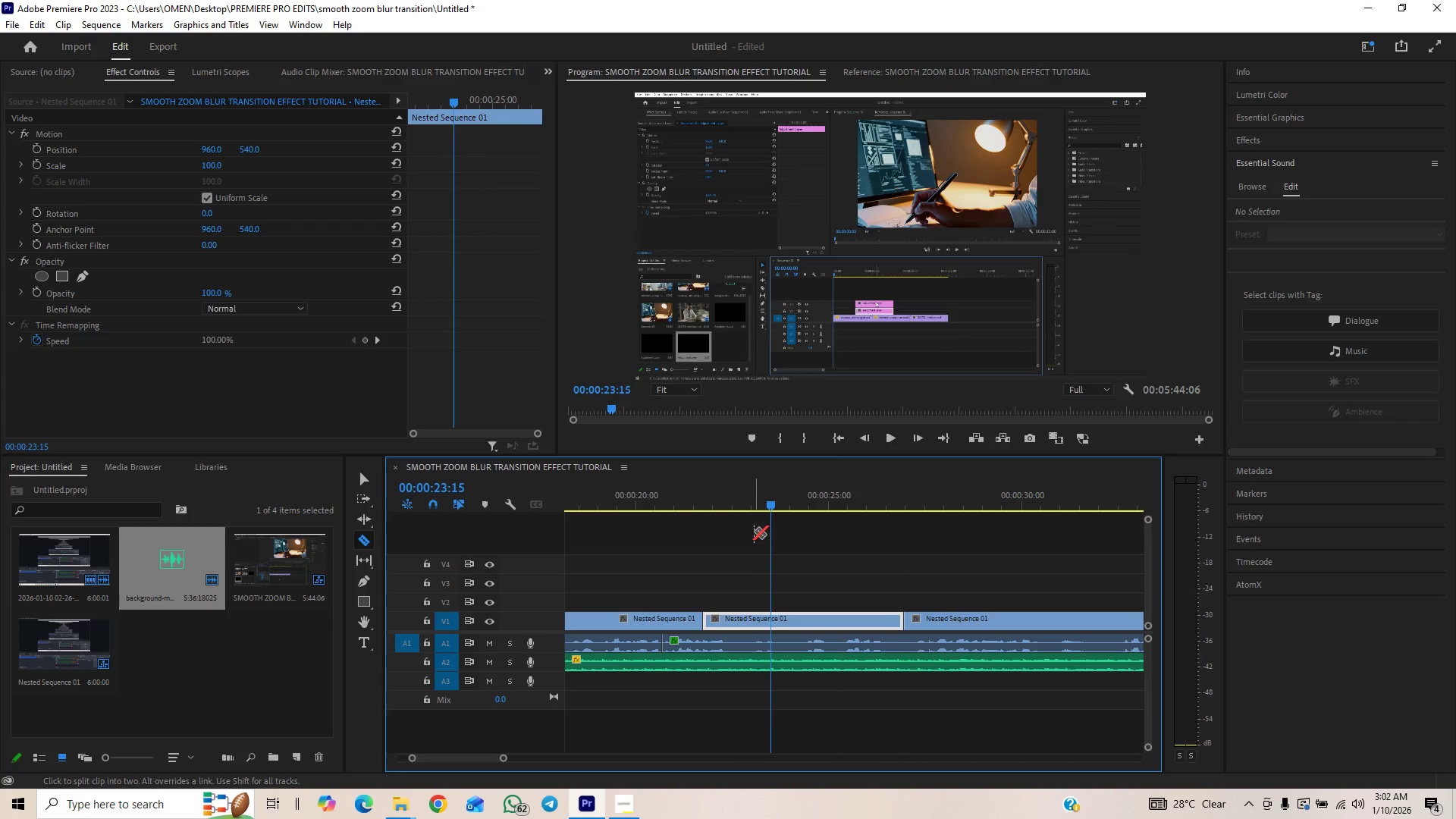 
key(ArrowLeft)
 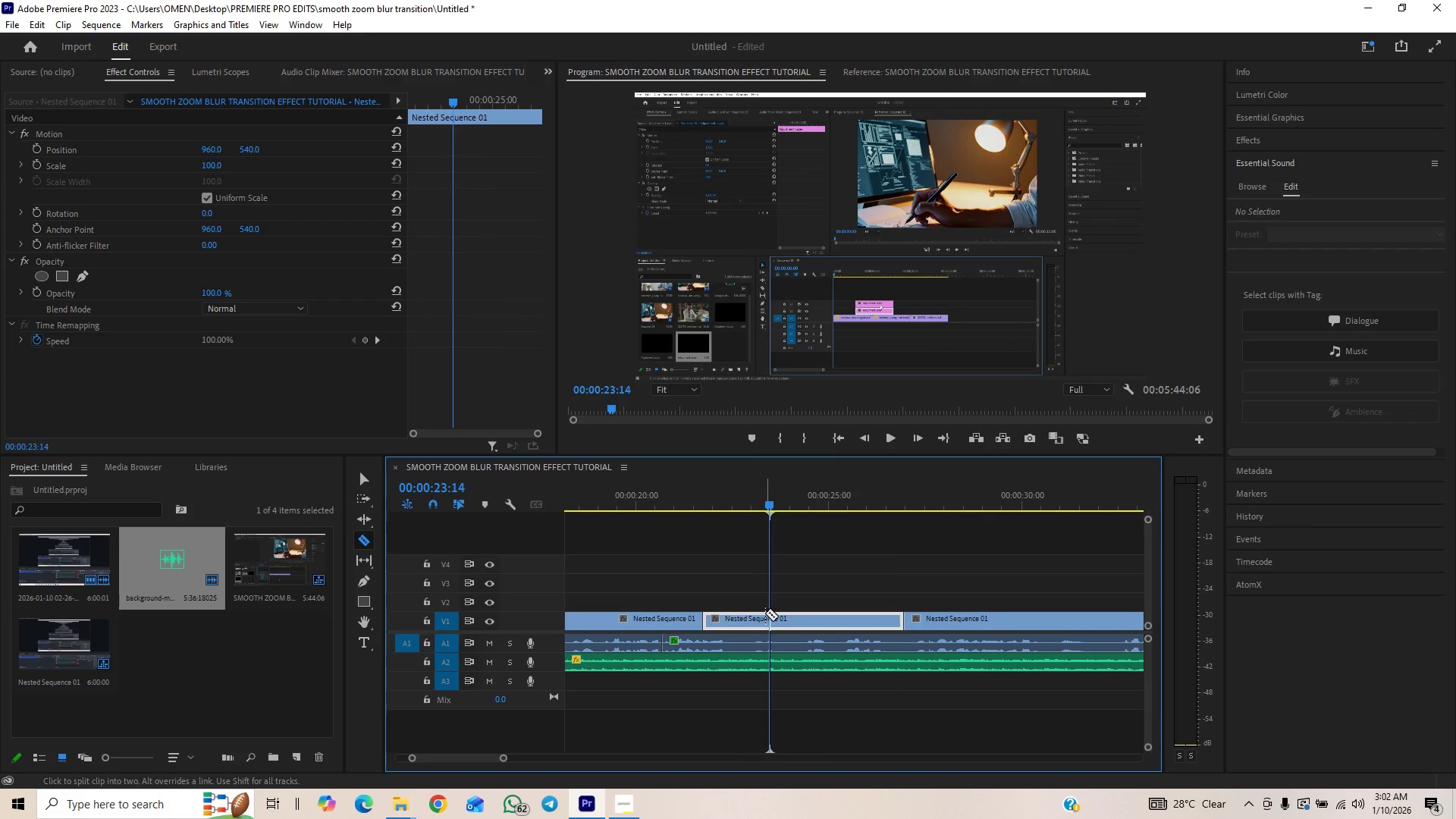 
right_click([766, 623])
 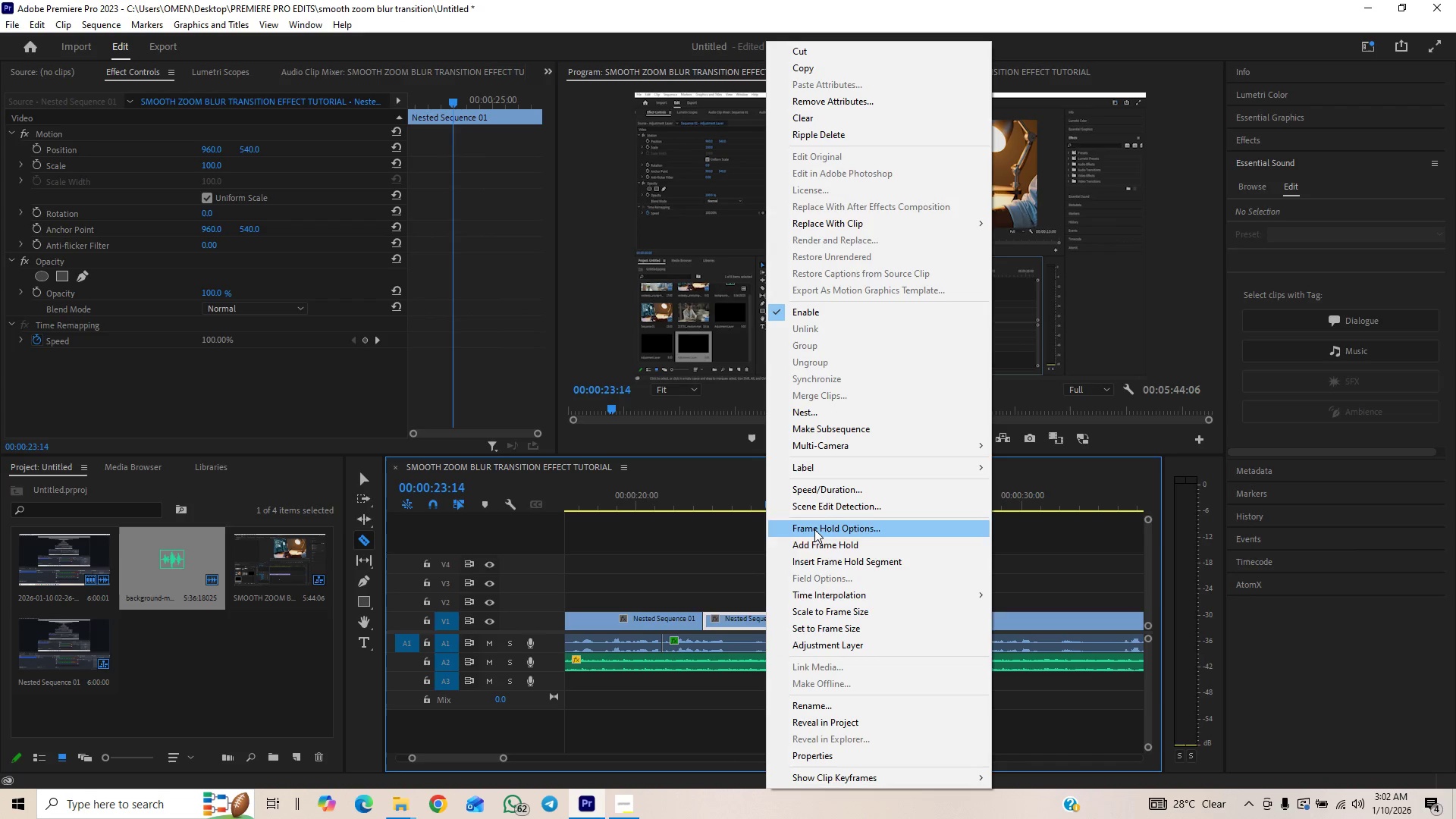 
left_click([814, 542])
 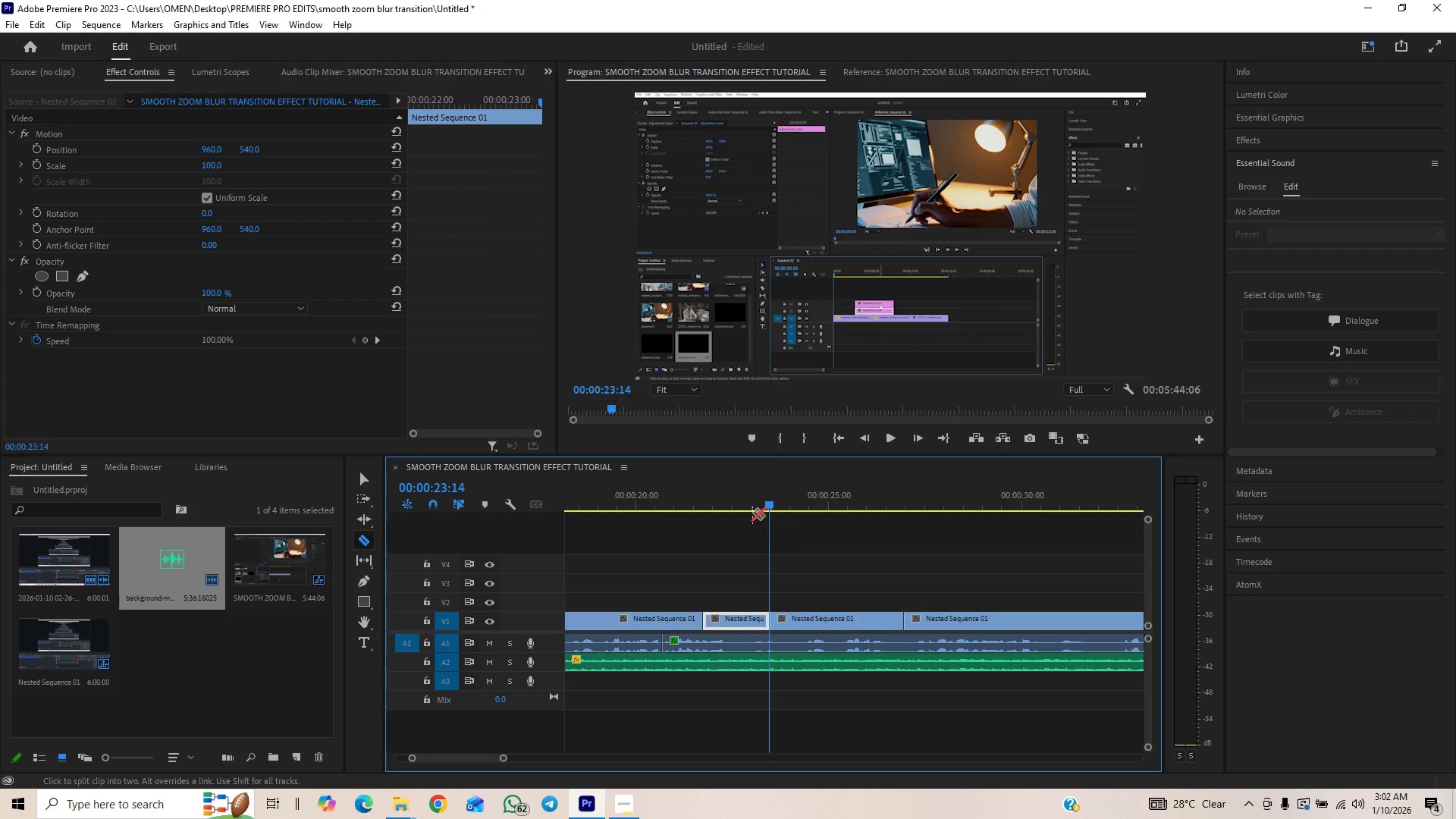 
left_click([747, 497])
 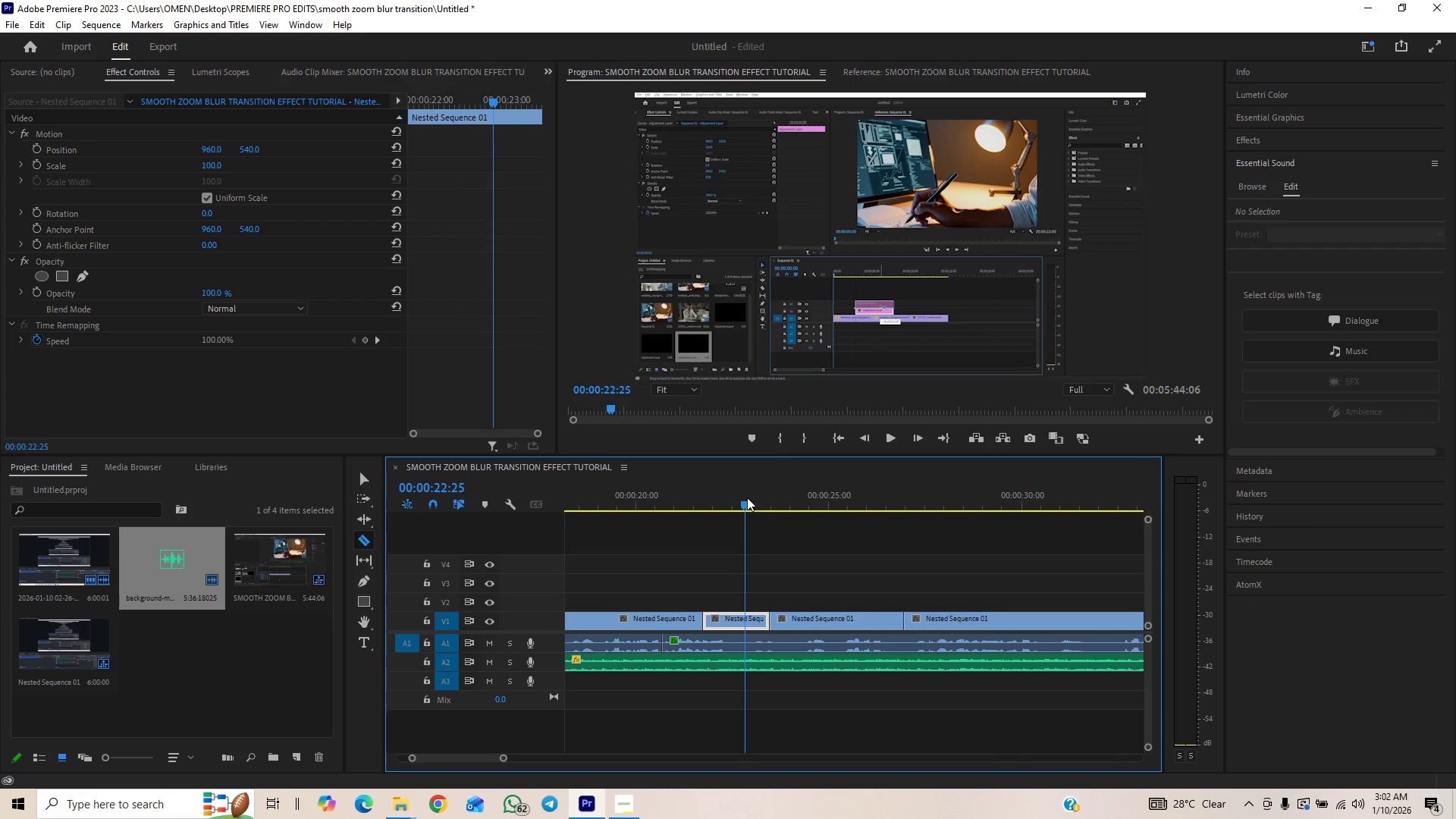 
key(Space)
 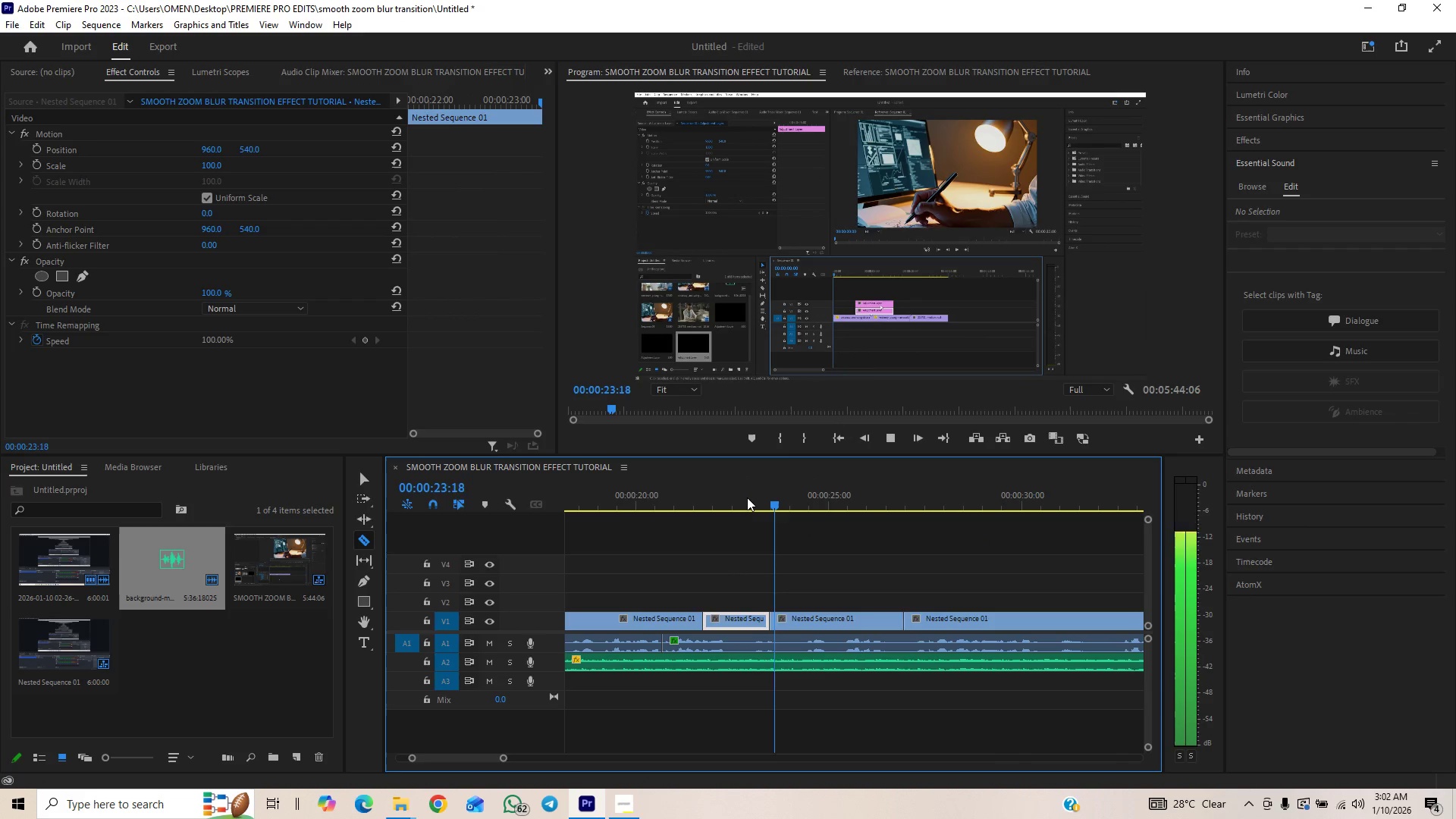 
key(Space)
 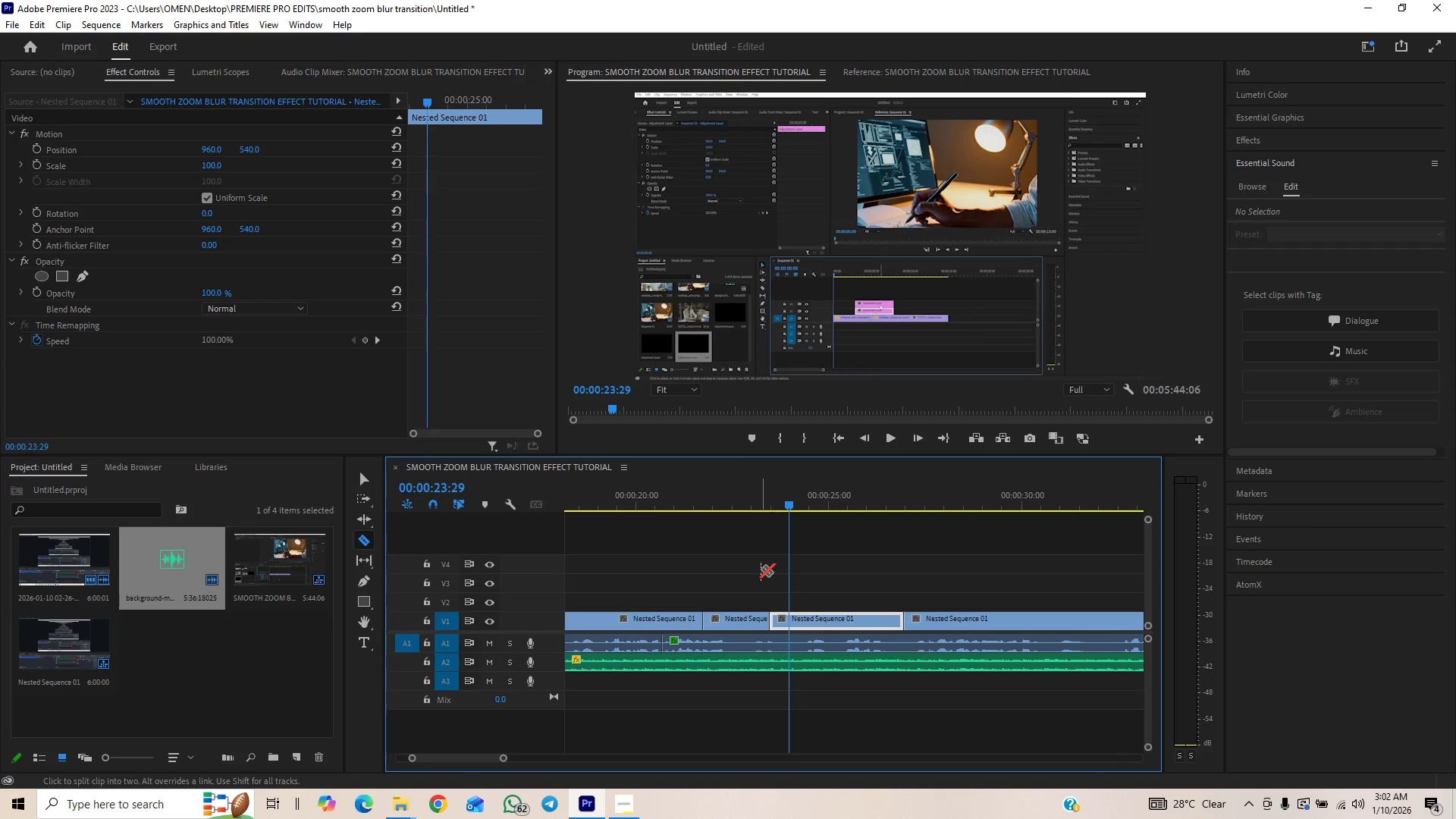 
left_click([699, 498])
 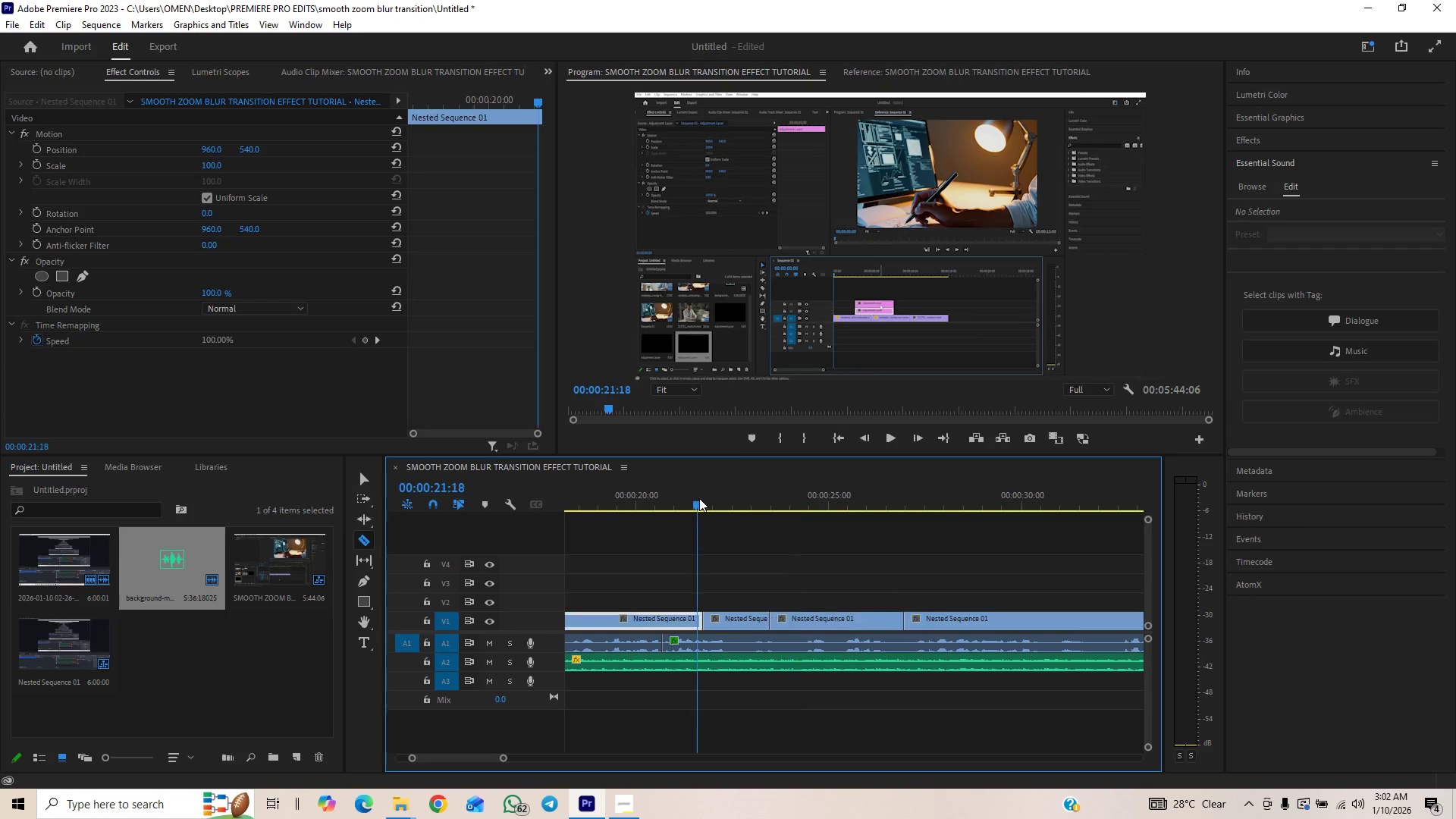 
key(Space)
 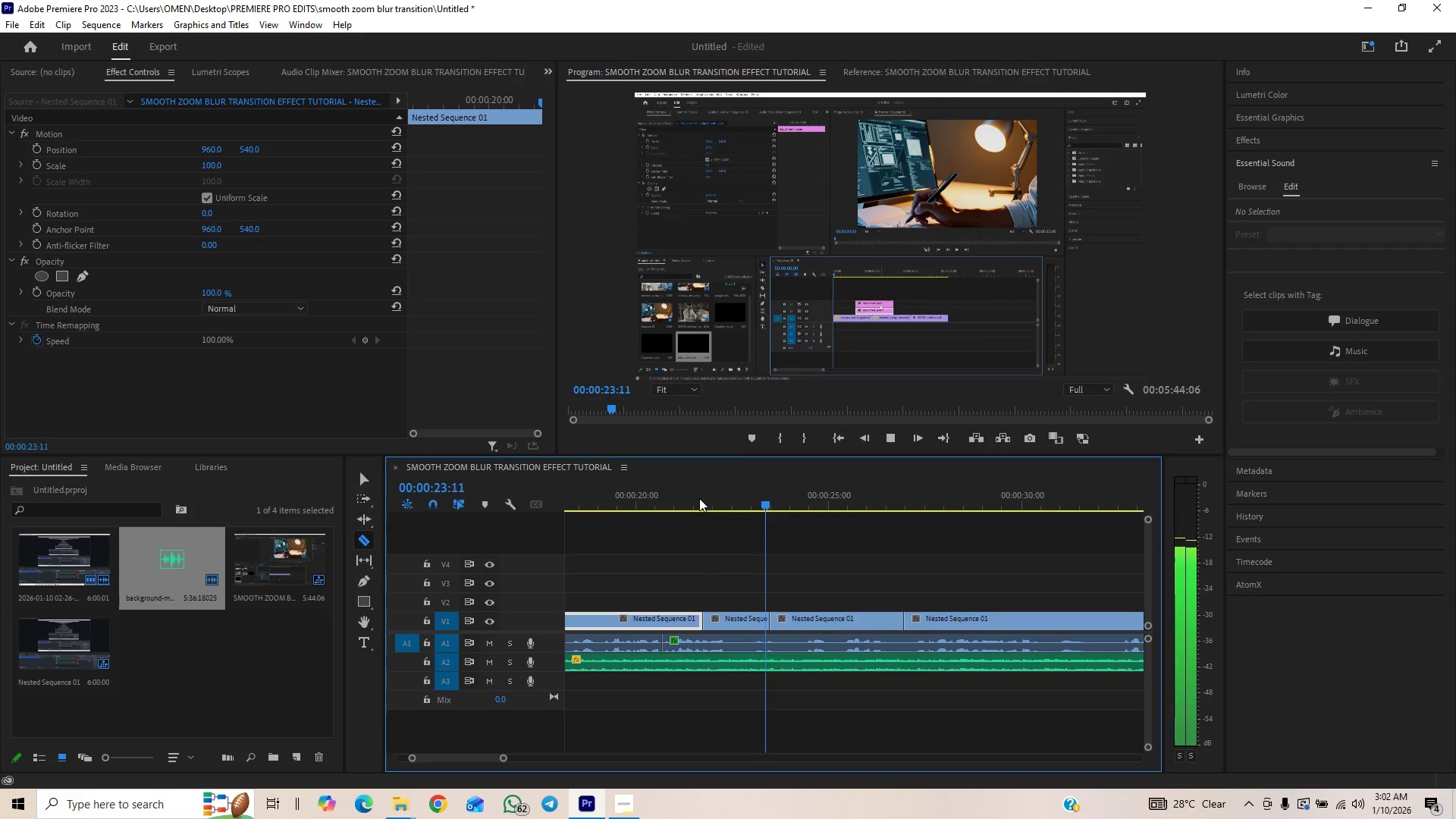 
key(Space)
 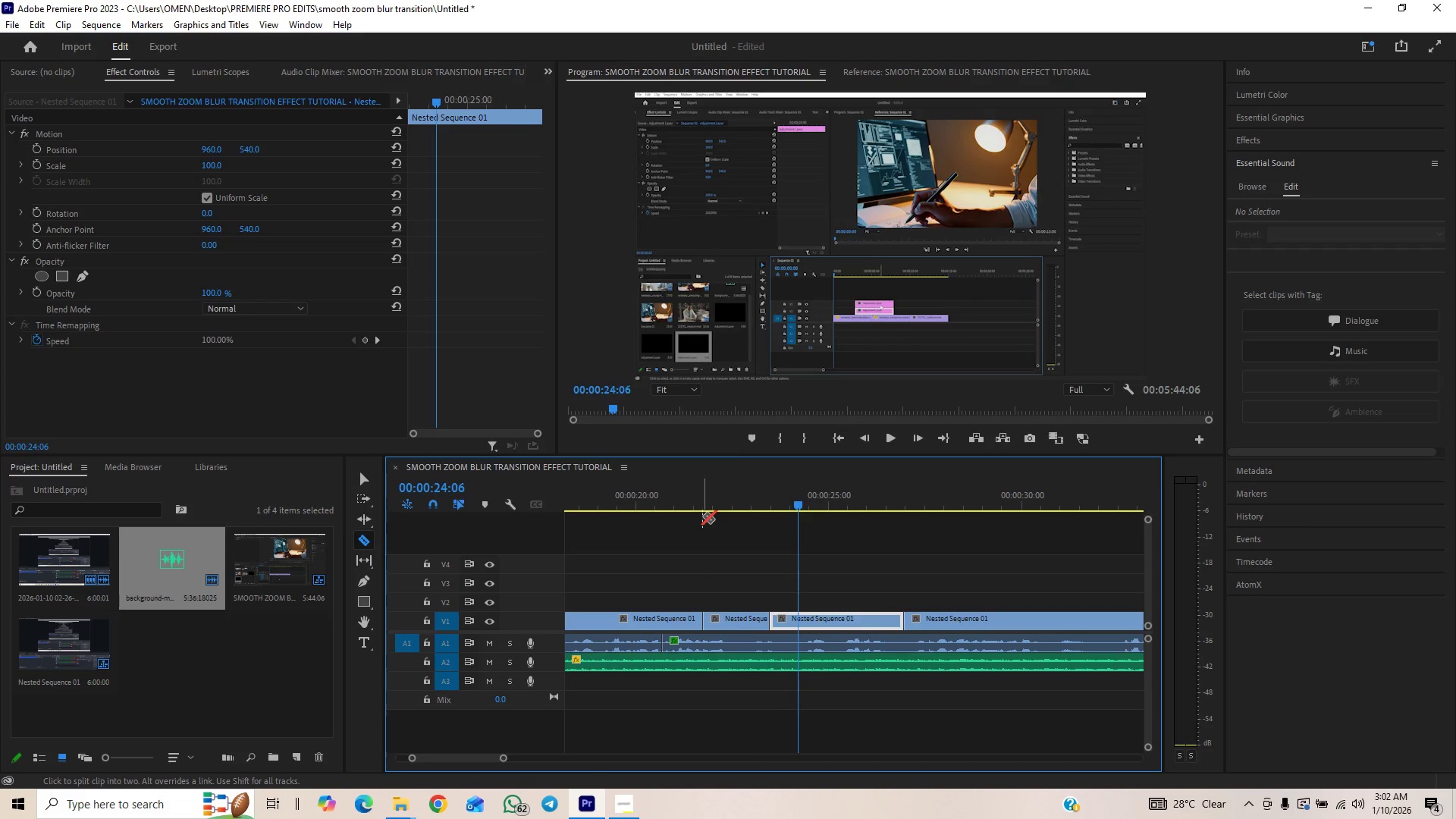 
left_click_drag(start_coordinate=[720, 494], to_coordinate=[784, 489])
 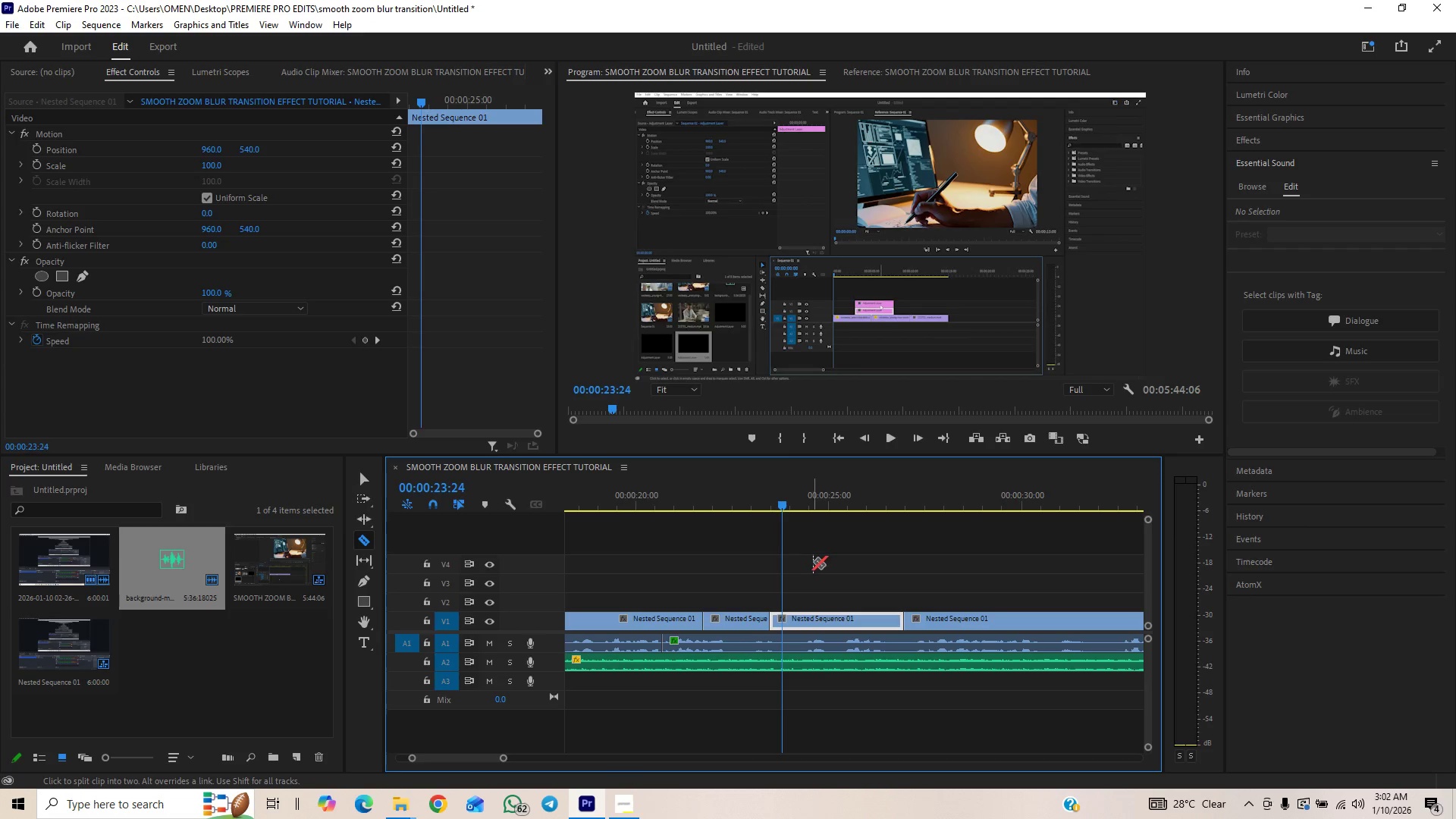 
key(C)
 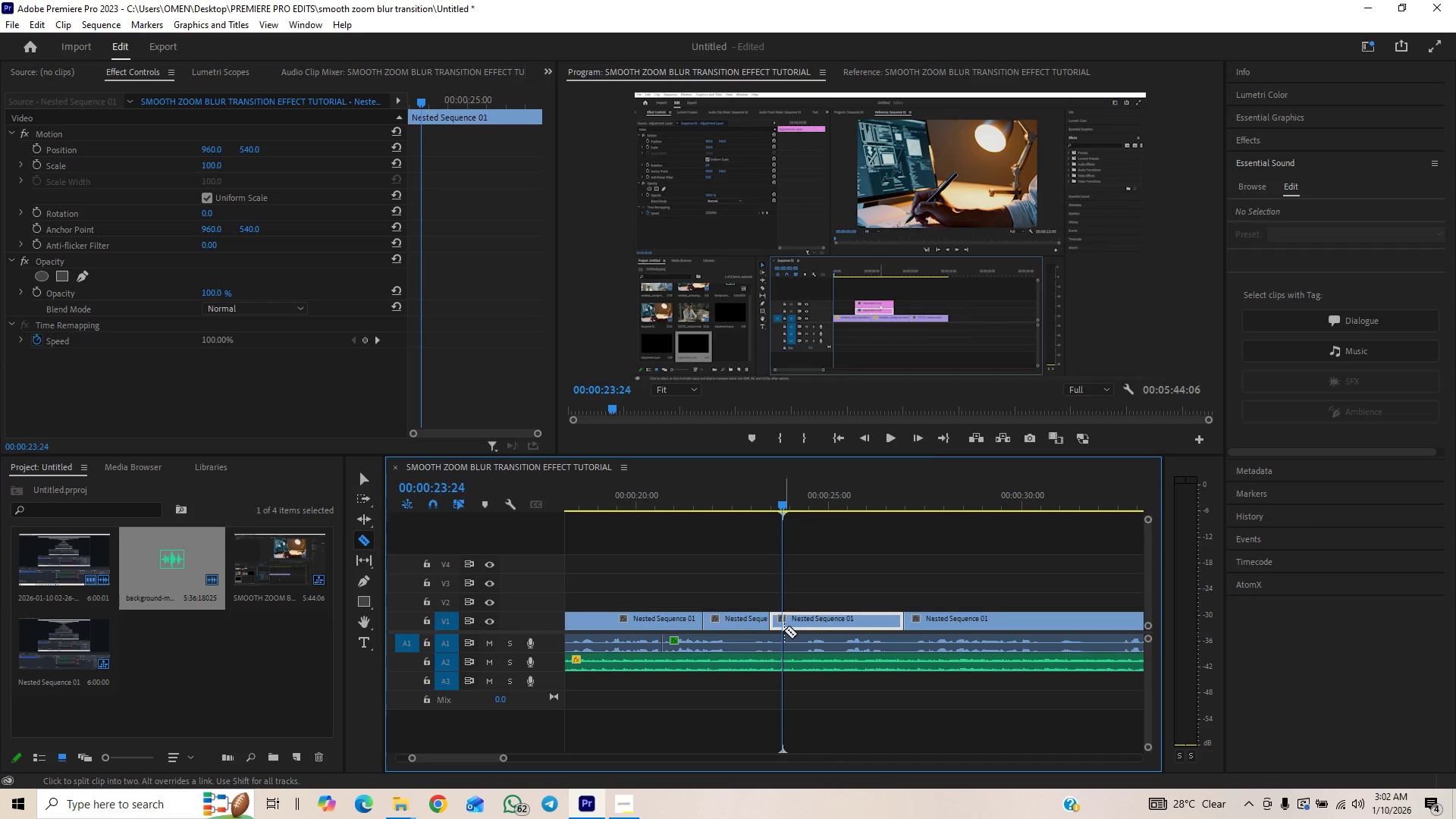 
left_click([783, 625])
 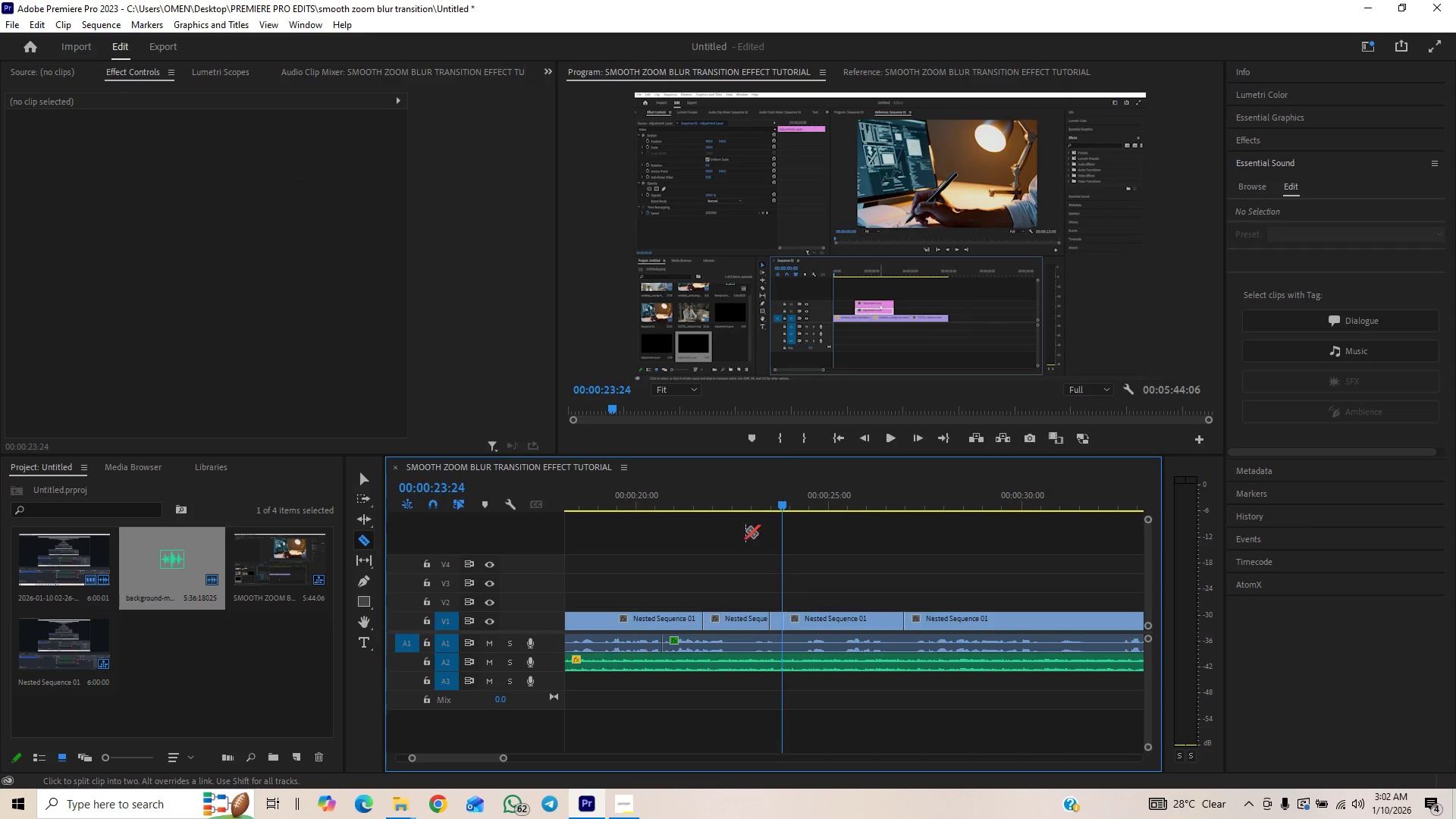 
left_click([726, 504])
 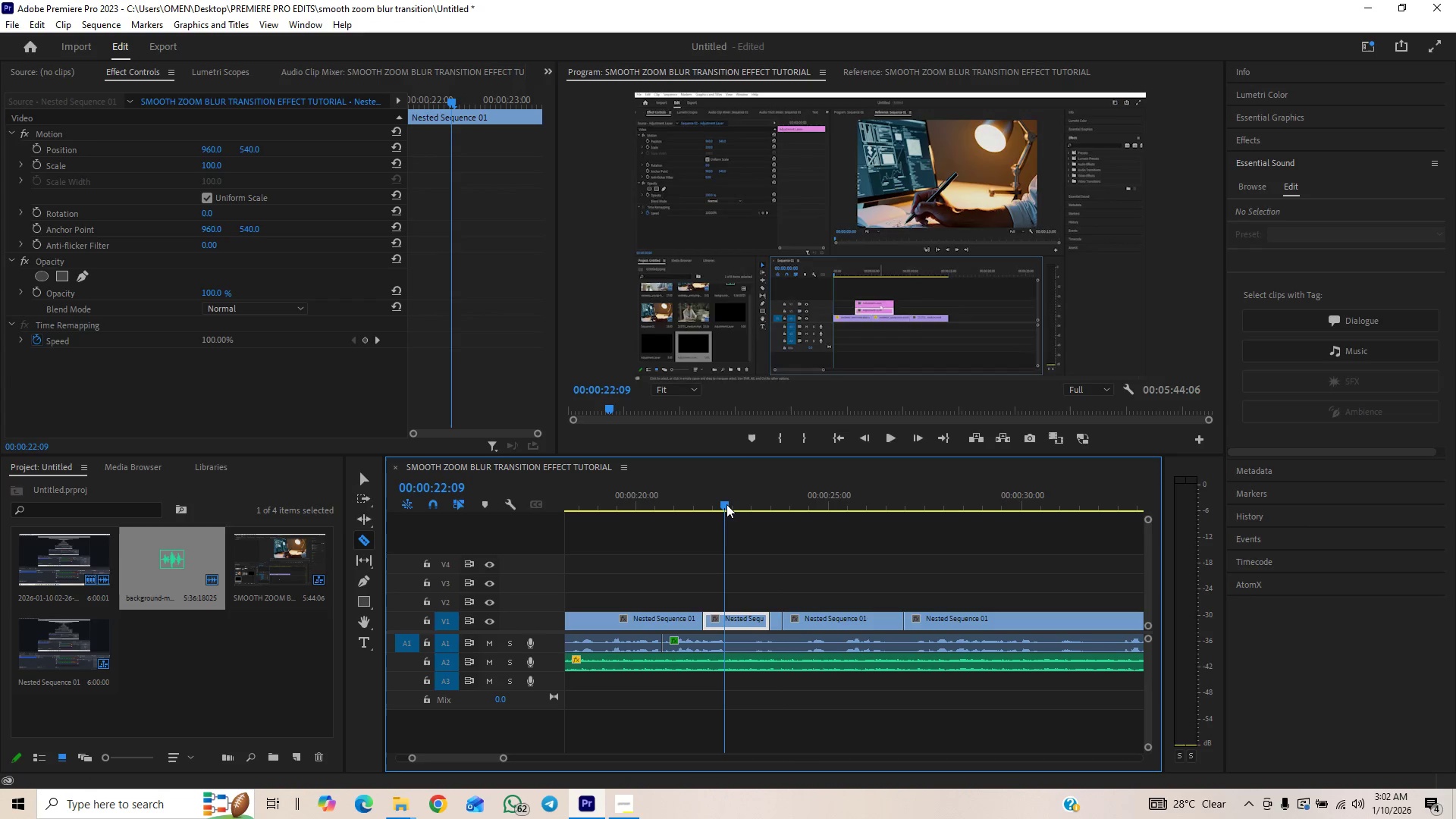 
key(Space)
 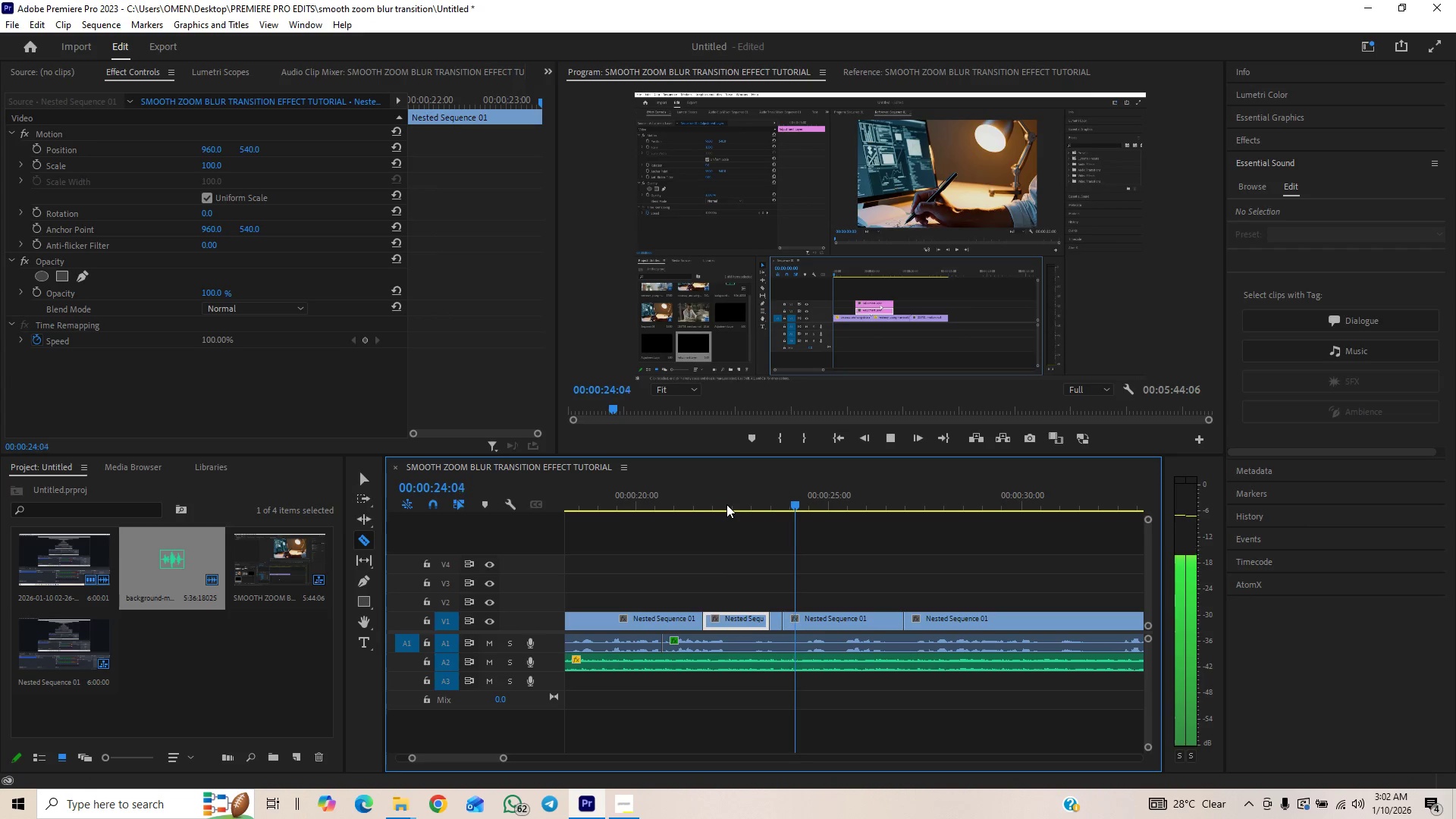 
left_click([701, 492])
 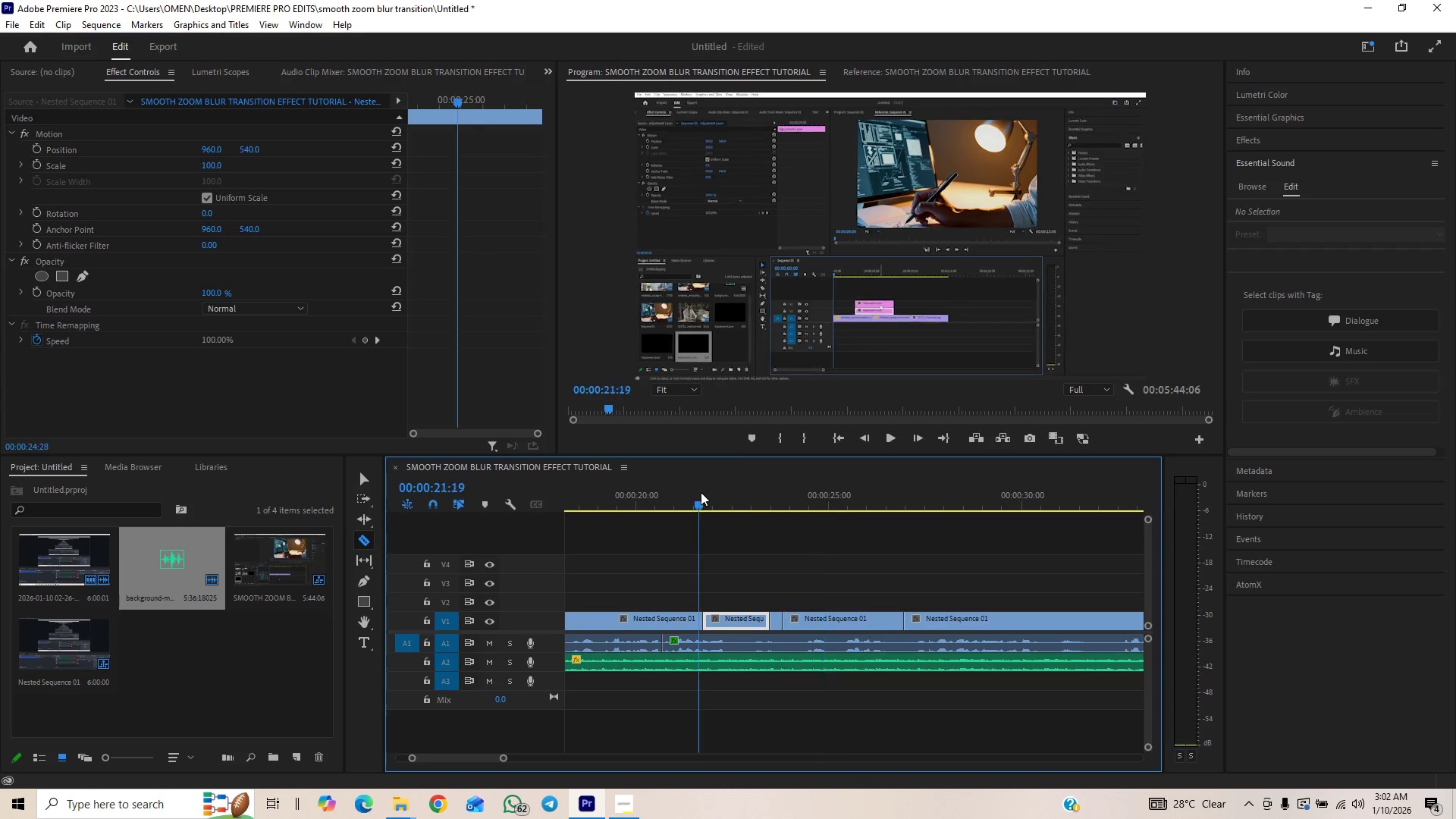 
key(Space)
 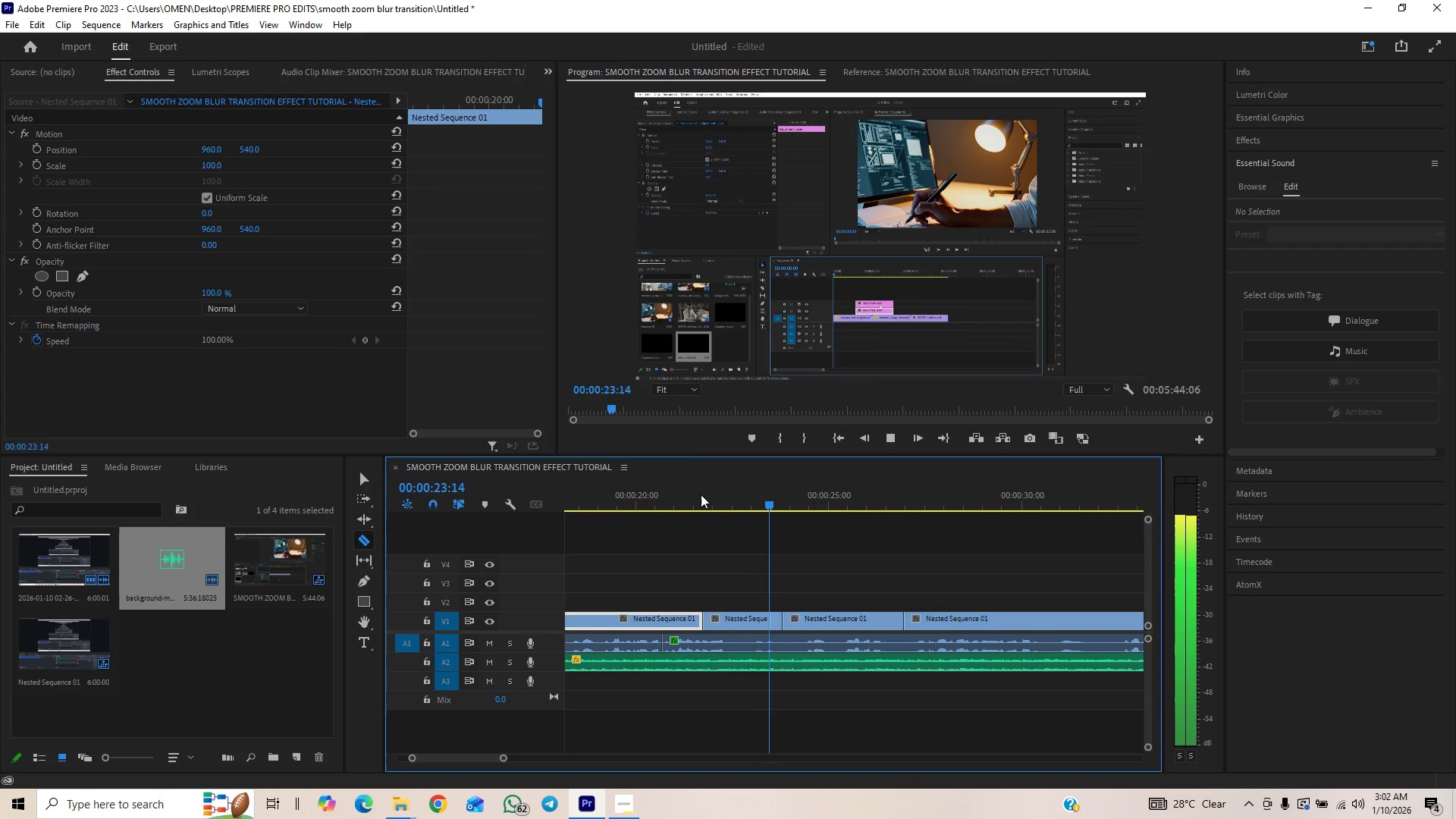 
key(Space)
 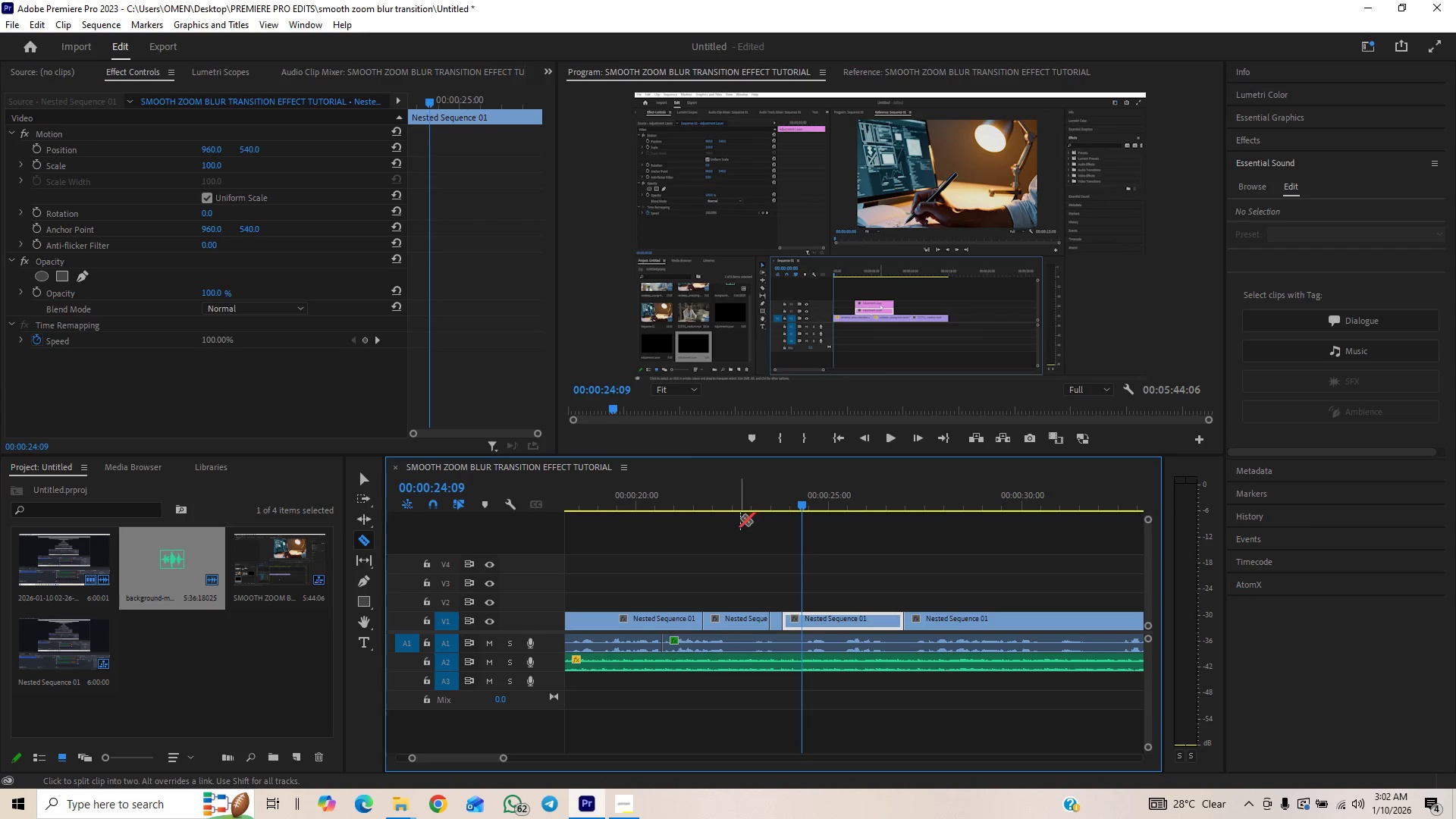 
key(Control+Z)
 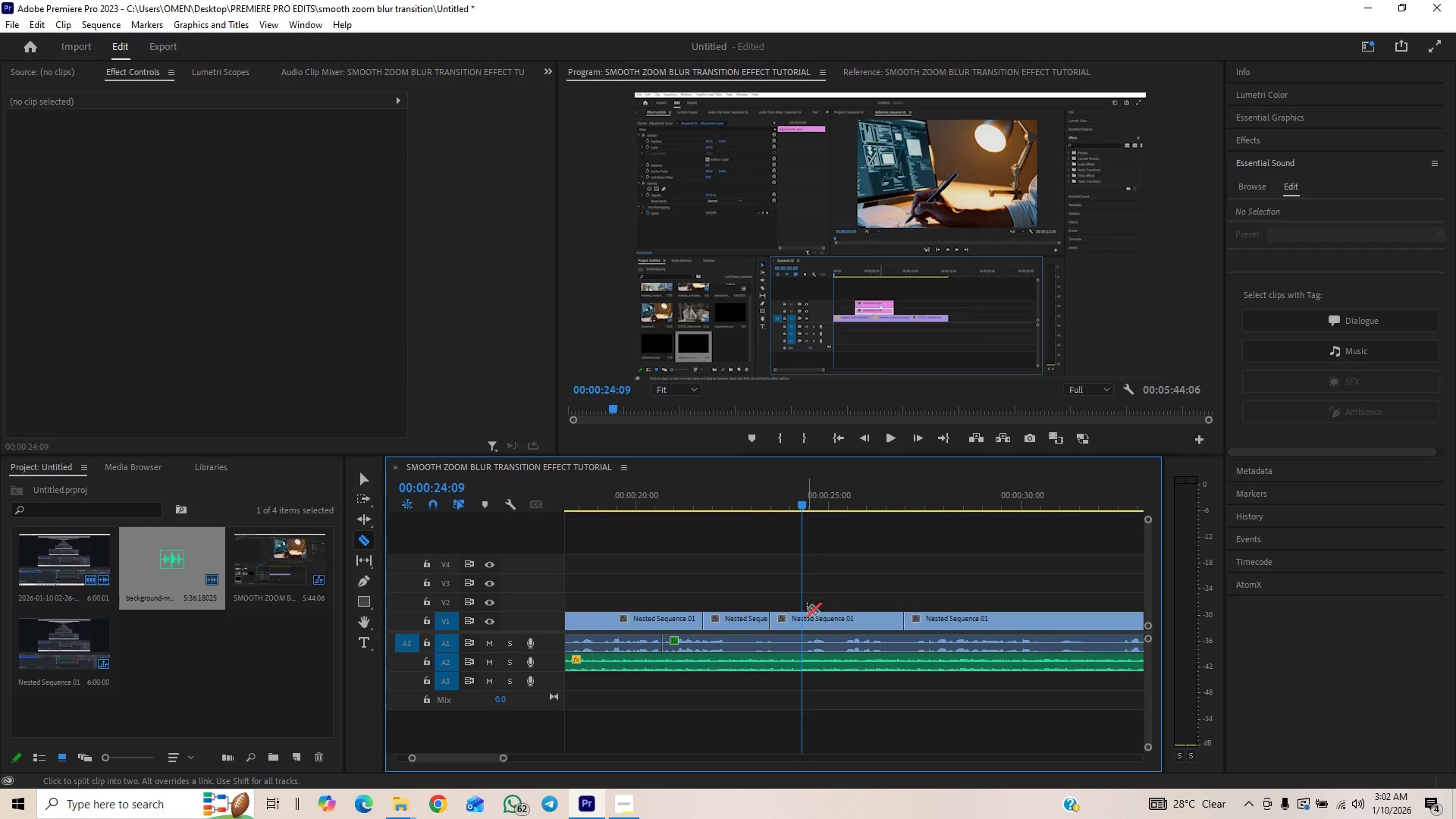 
left_click([805, 616])
 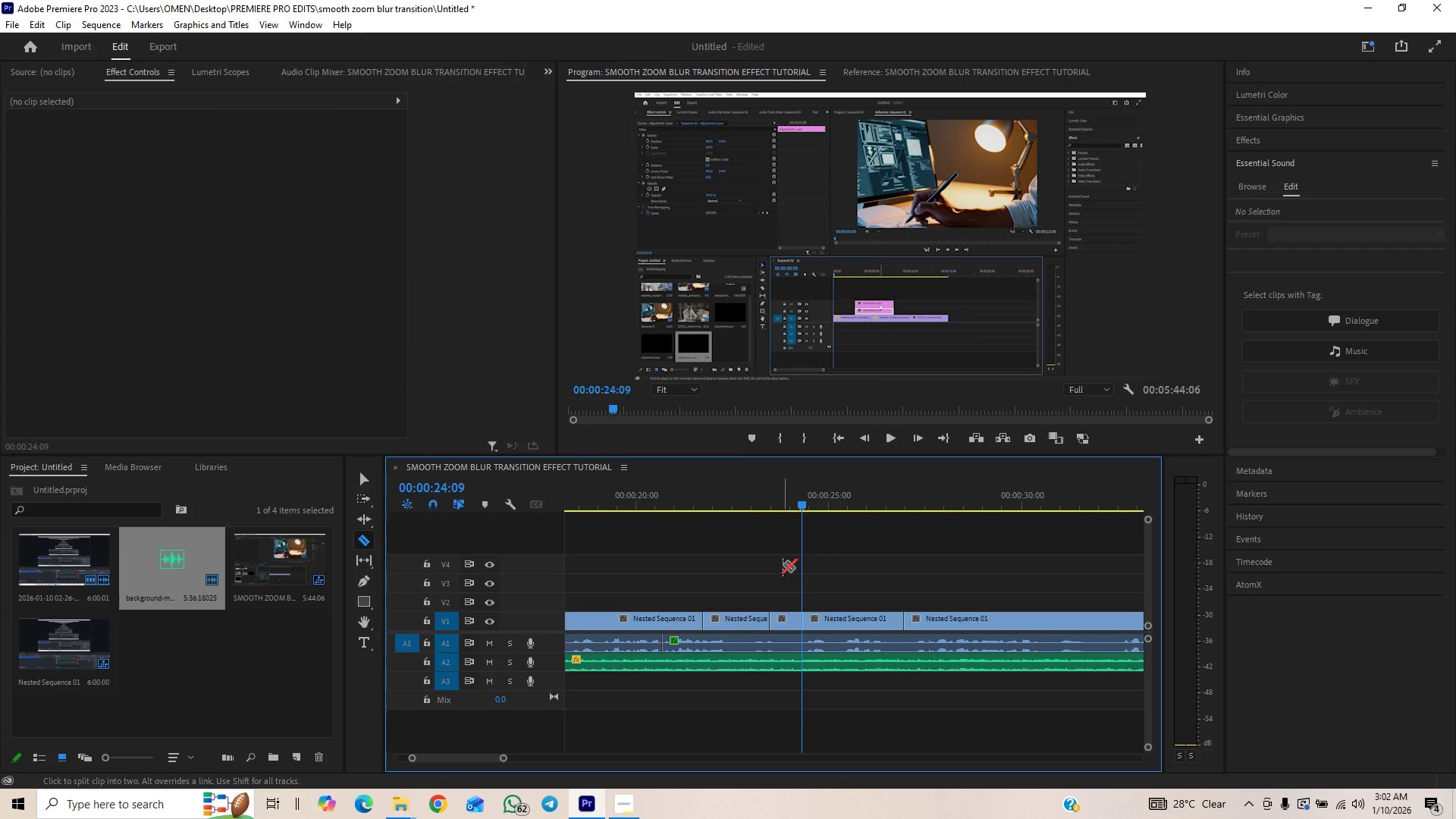 
key(Space)
 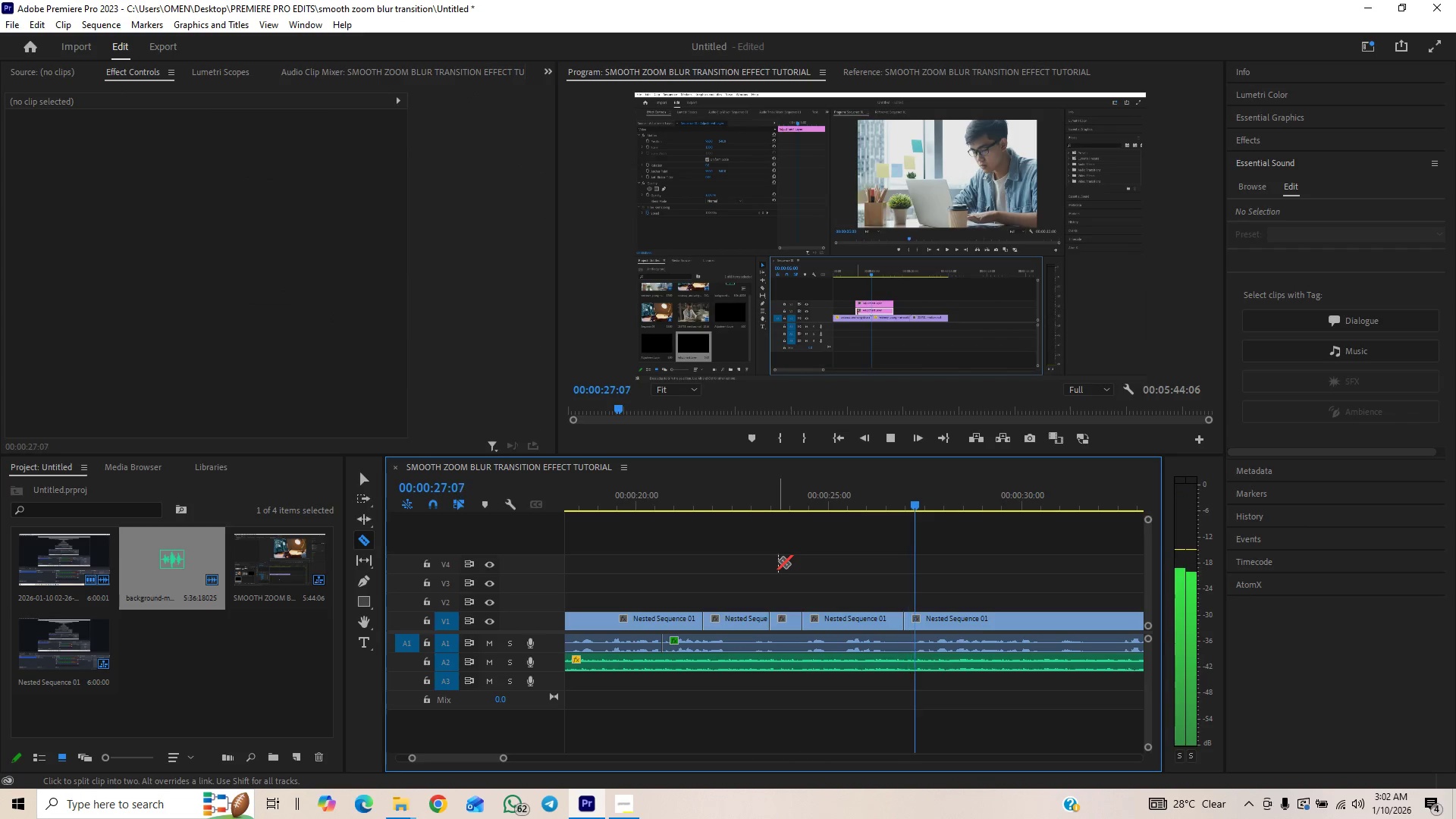 
key(Space)
 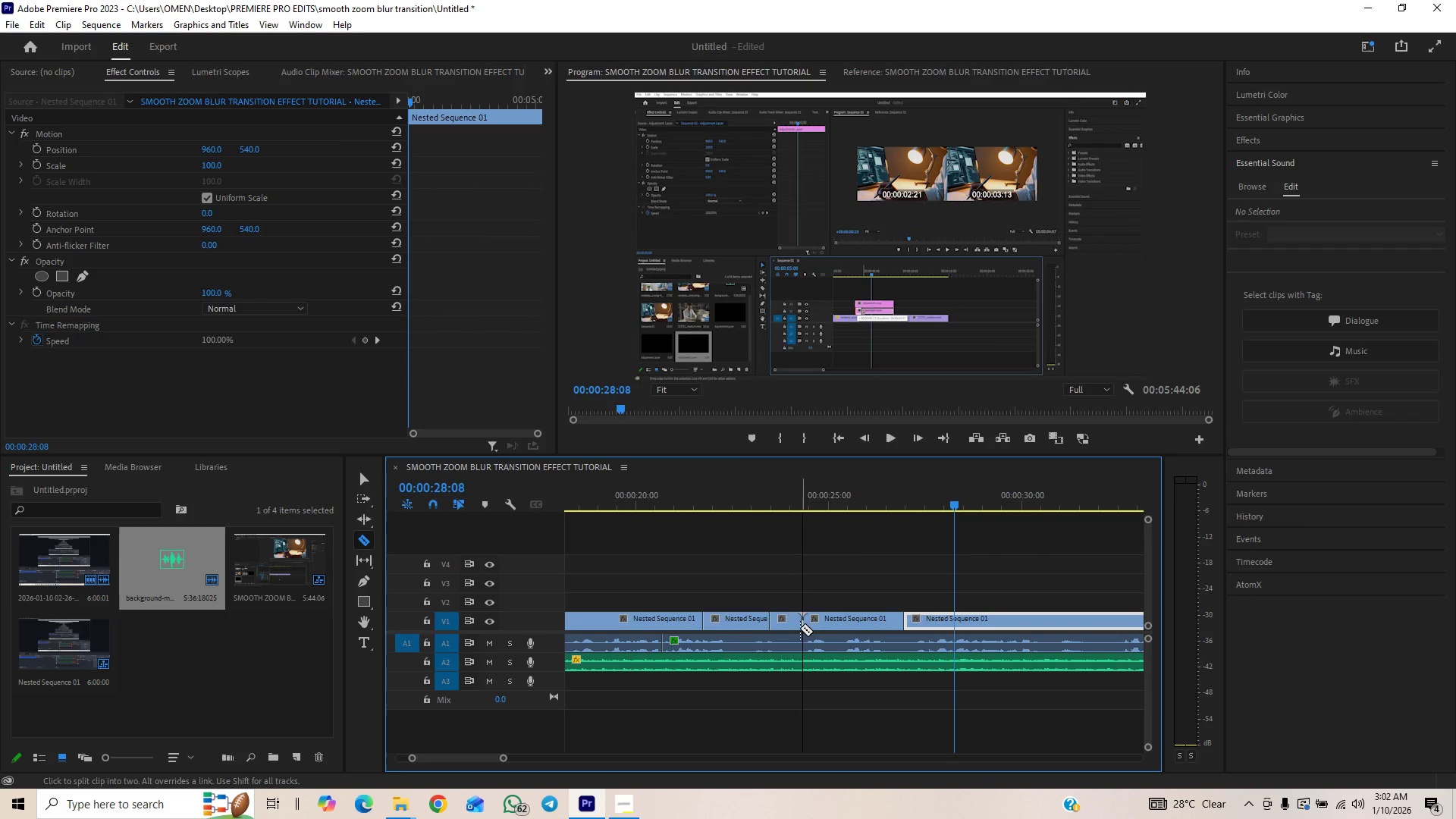 
left_click([801, 639])
 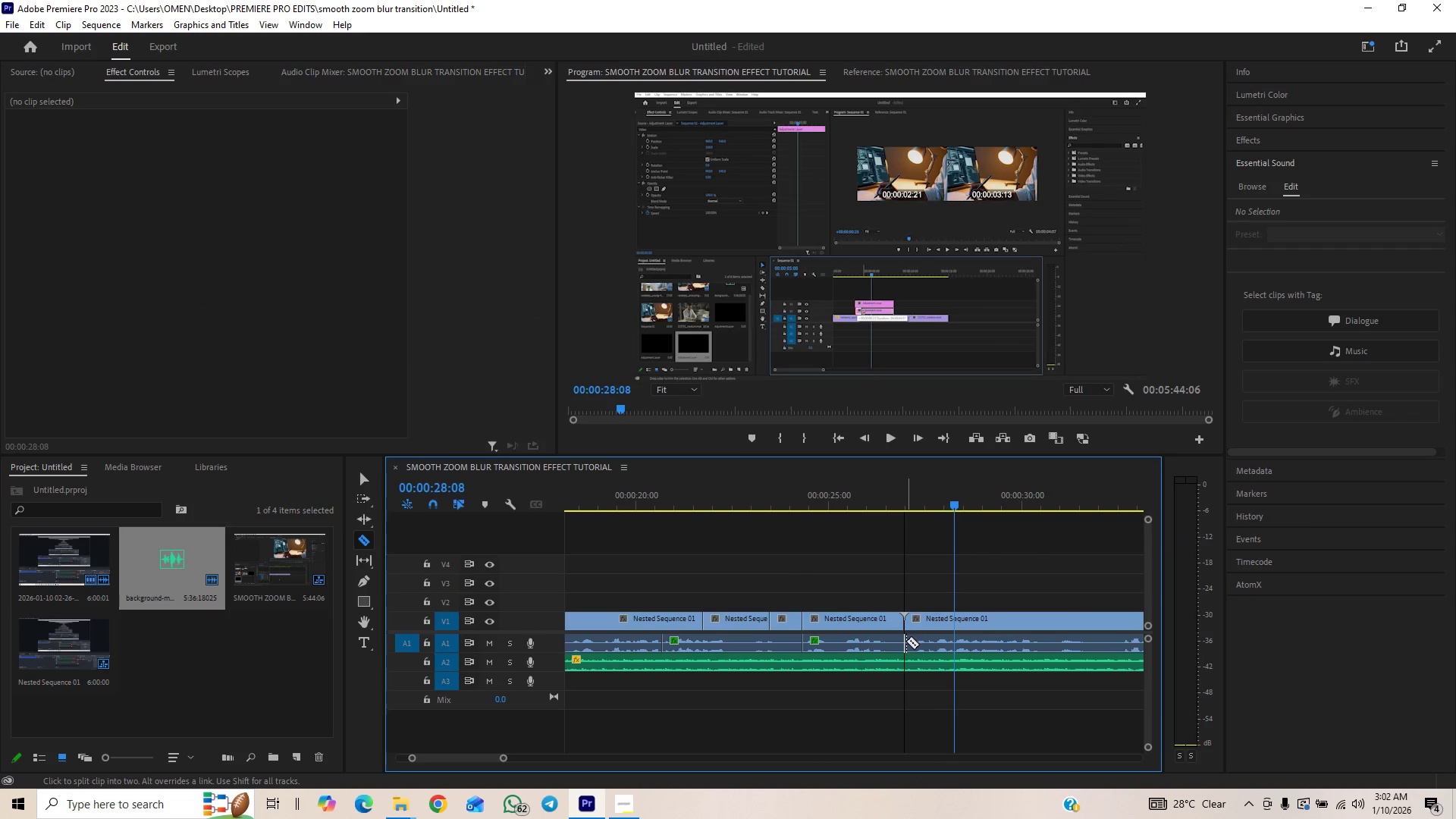 
key(V)
 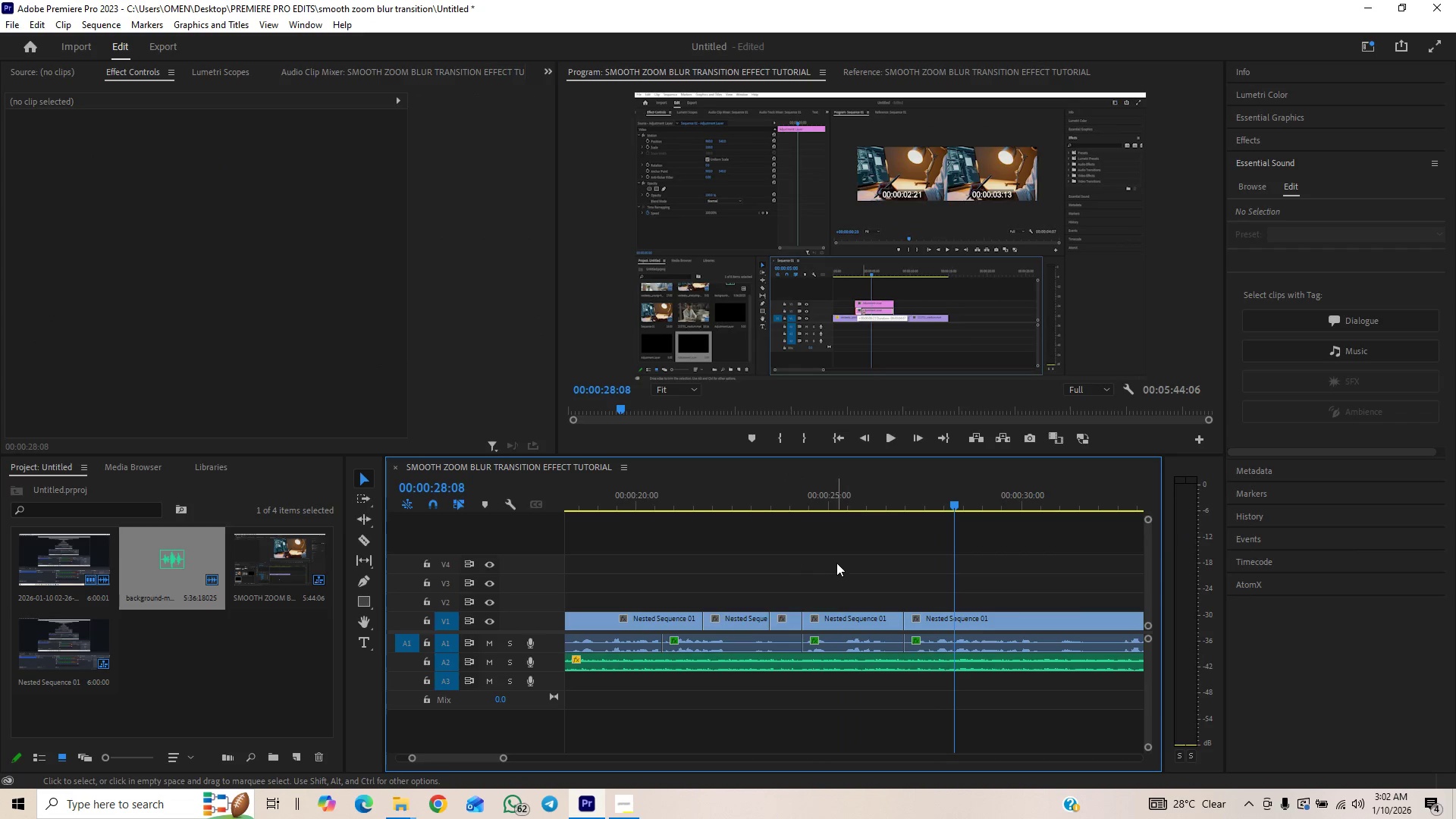 
left_click_drag(start_coordinate=[836, 561], to_coordinate=[852, 645])
 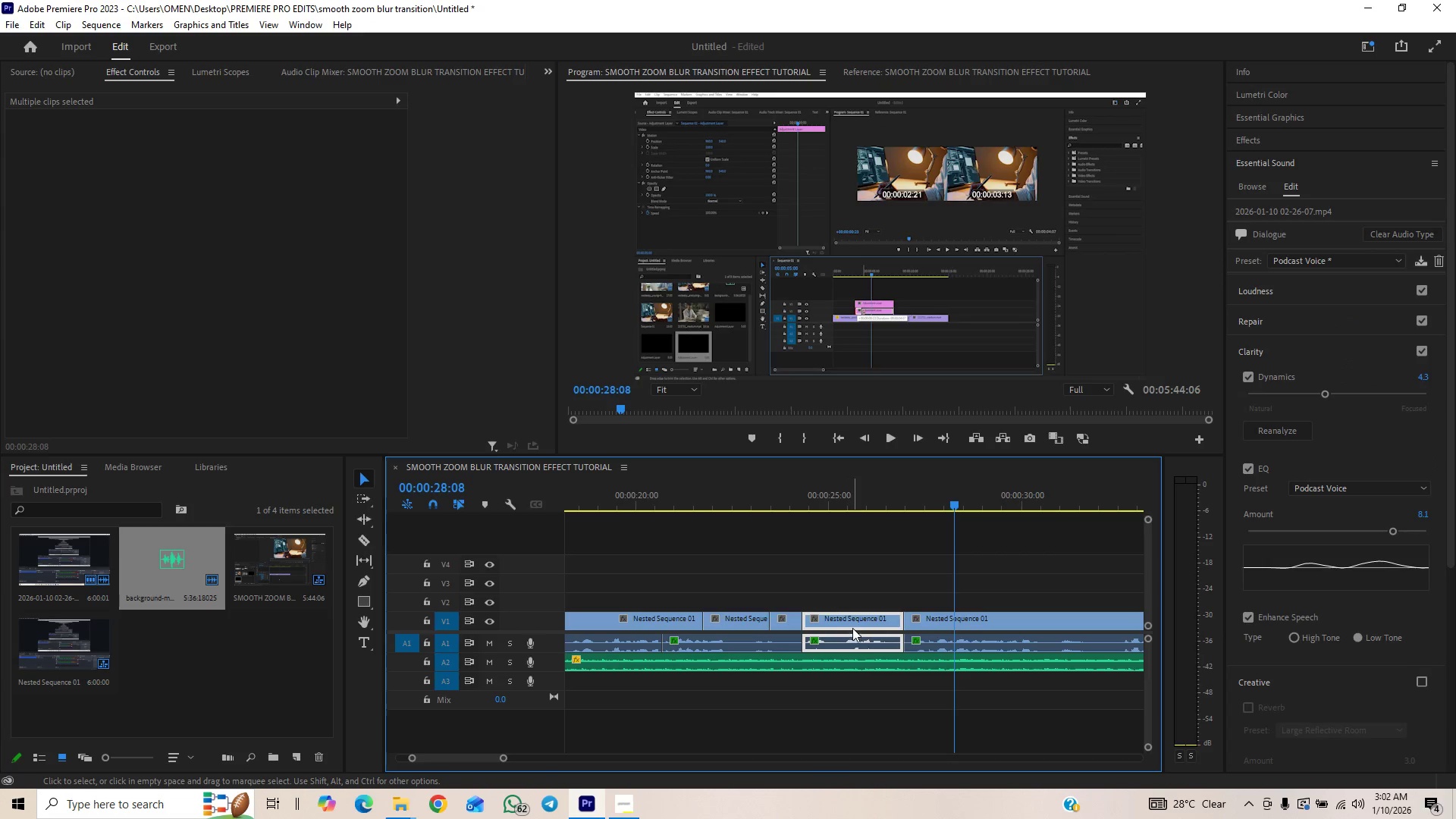 
key(Delete)
 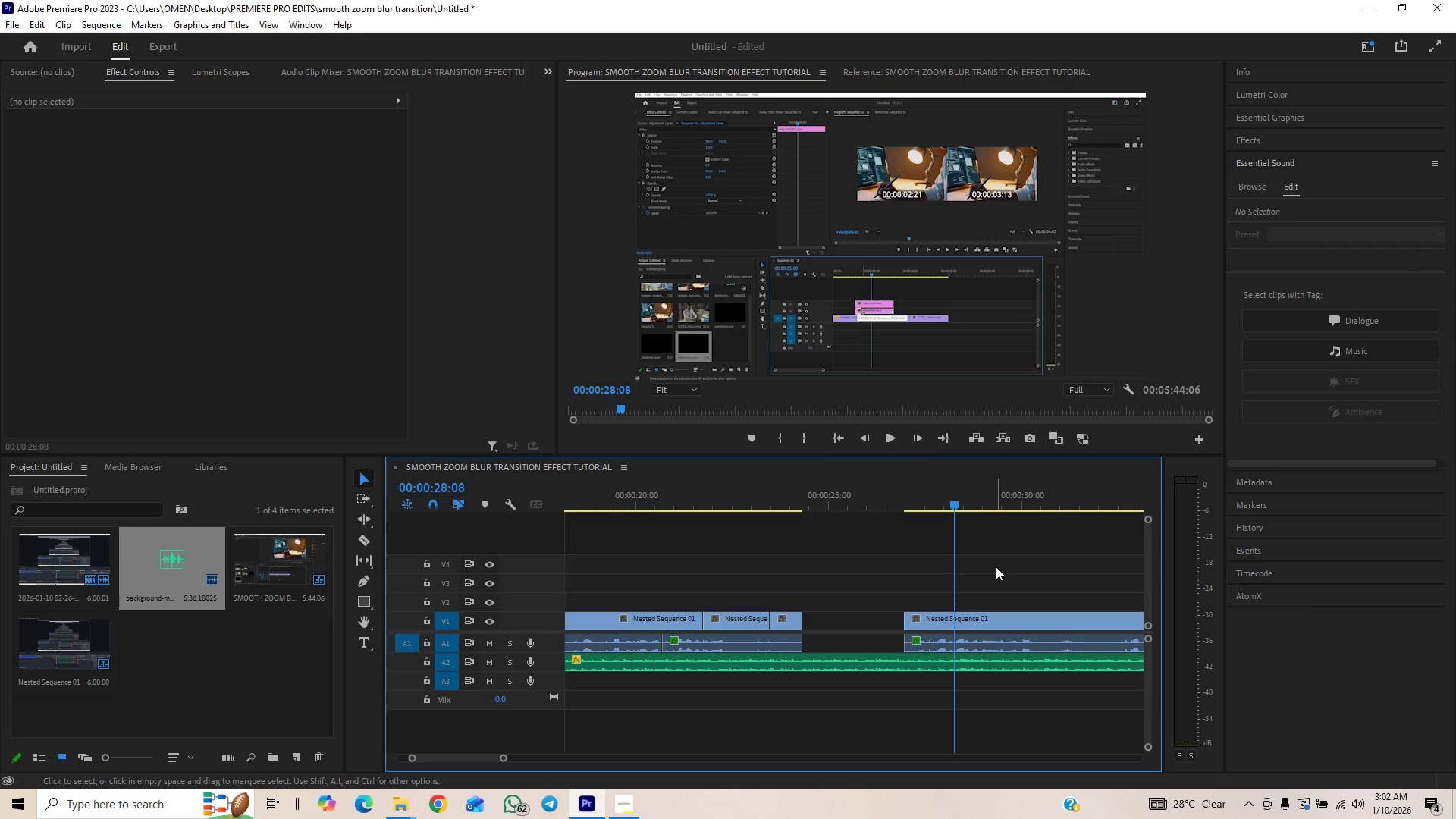 
left_click_drag(start_coordinate=[996, 569], to_coordinate=[961, 644])
 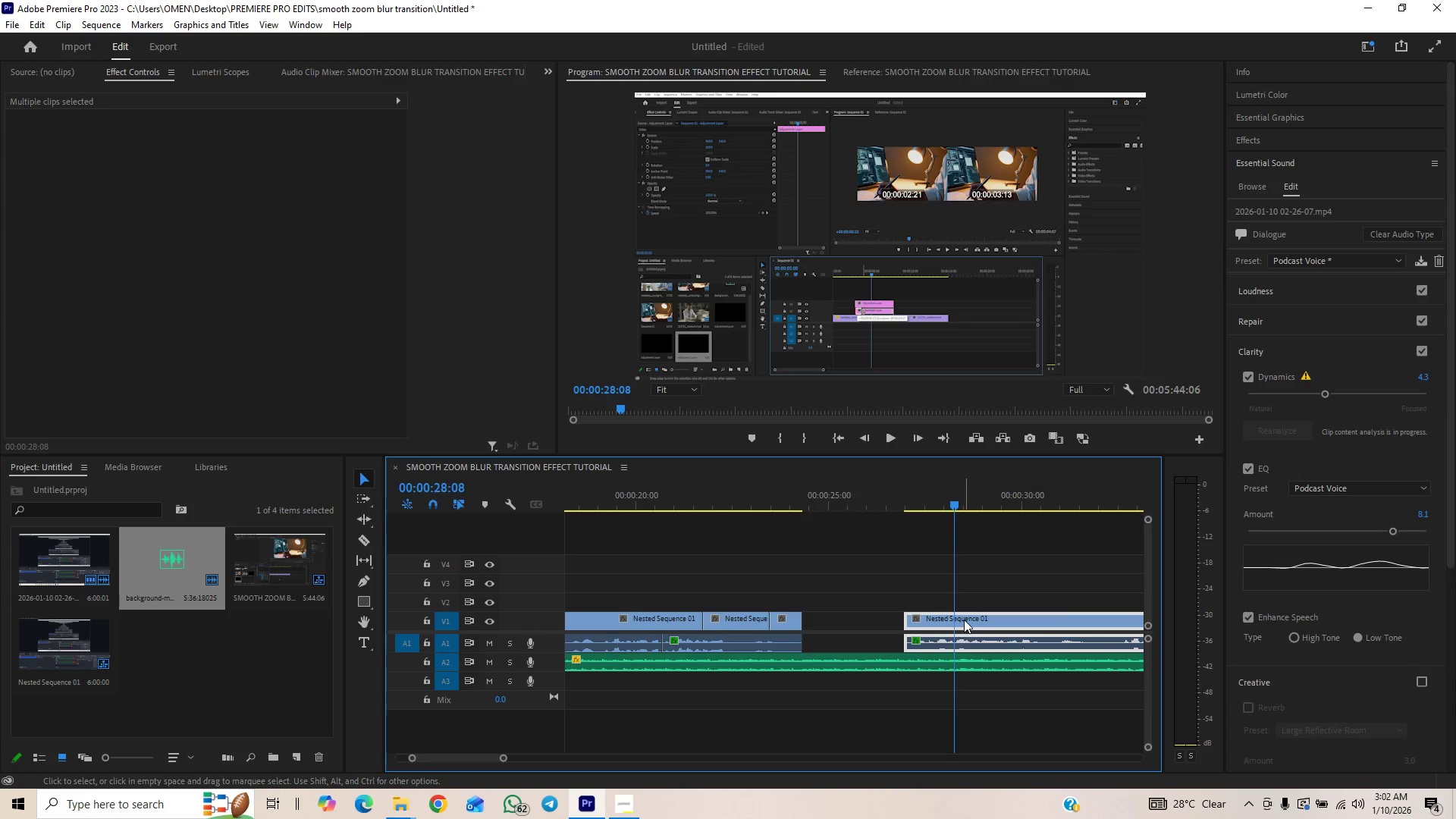 
left_click_drag(start_coordinate=[964, 620], to_coordinate=[871, 620])
 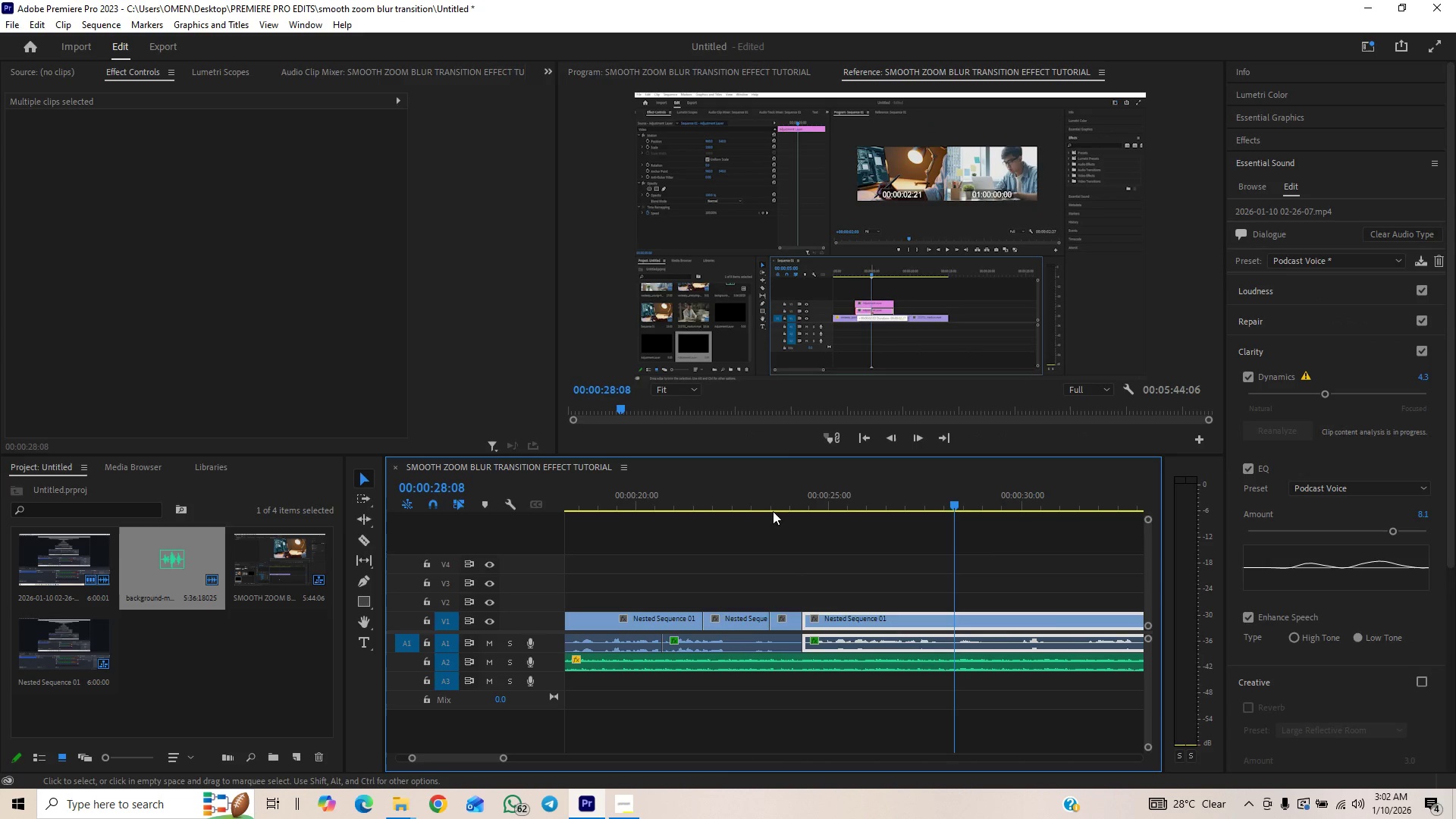 
left_click([747, 497])
 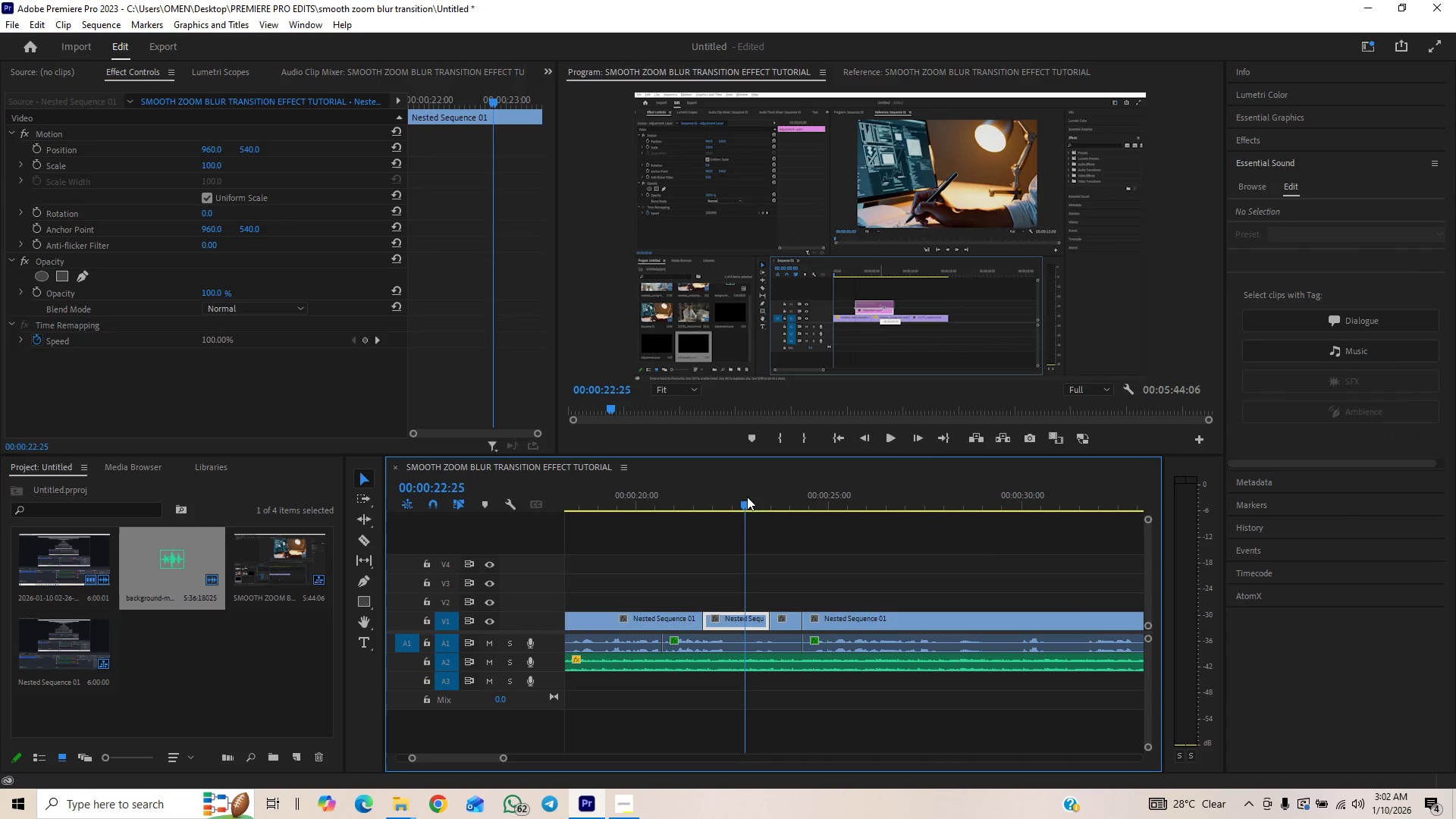 
key(Space)
 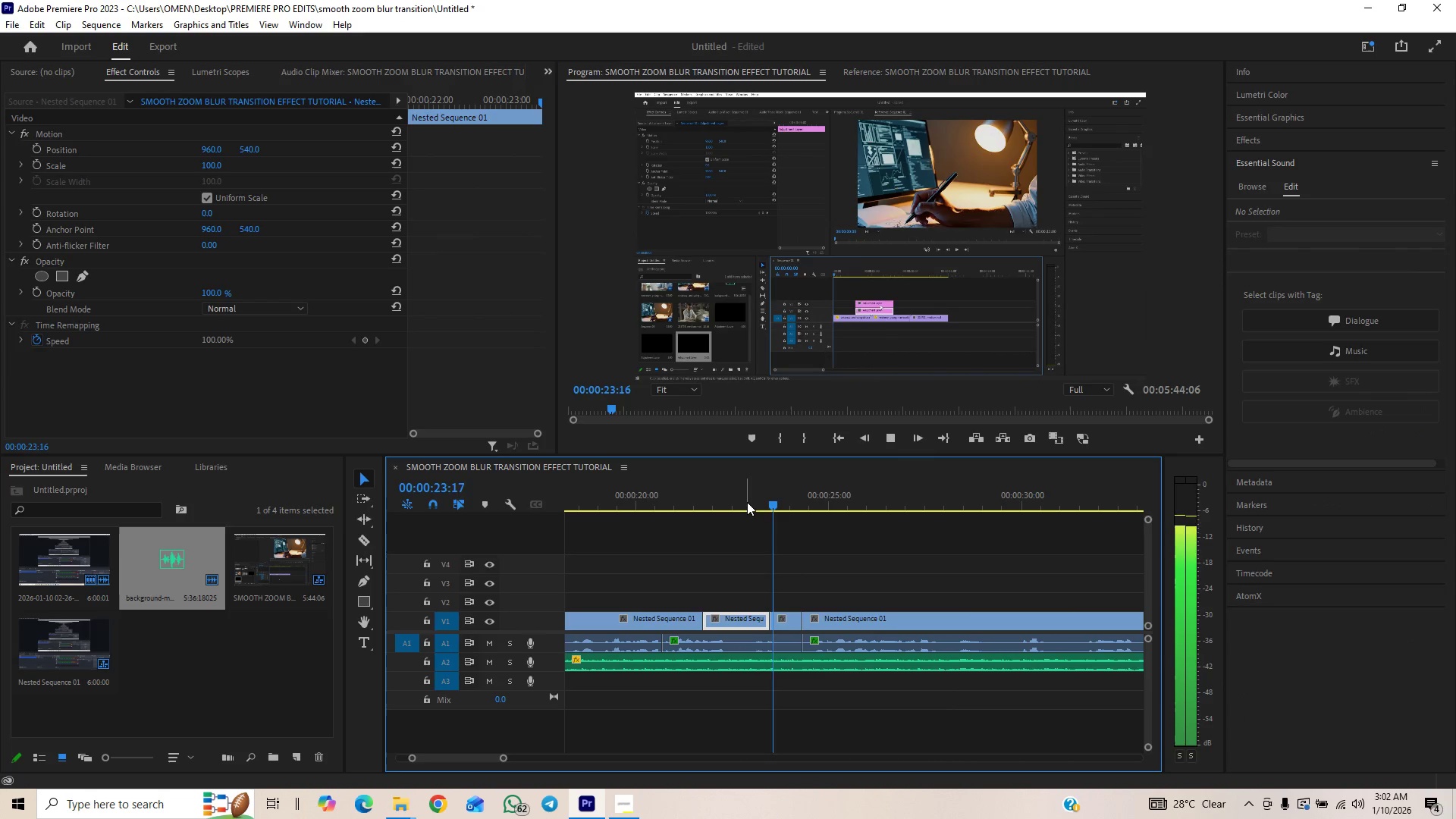 
left_click([739, 500])
 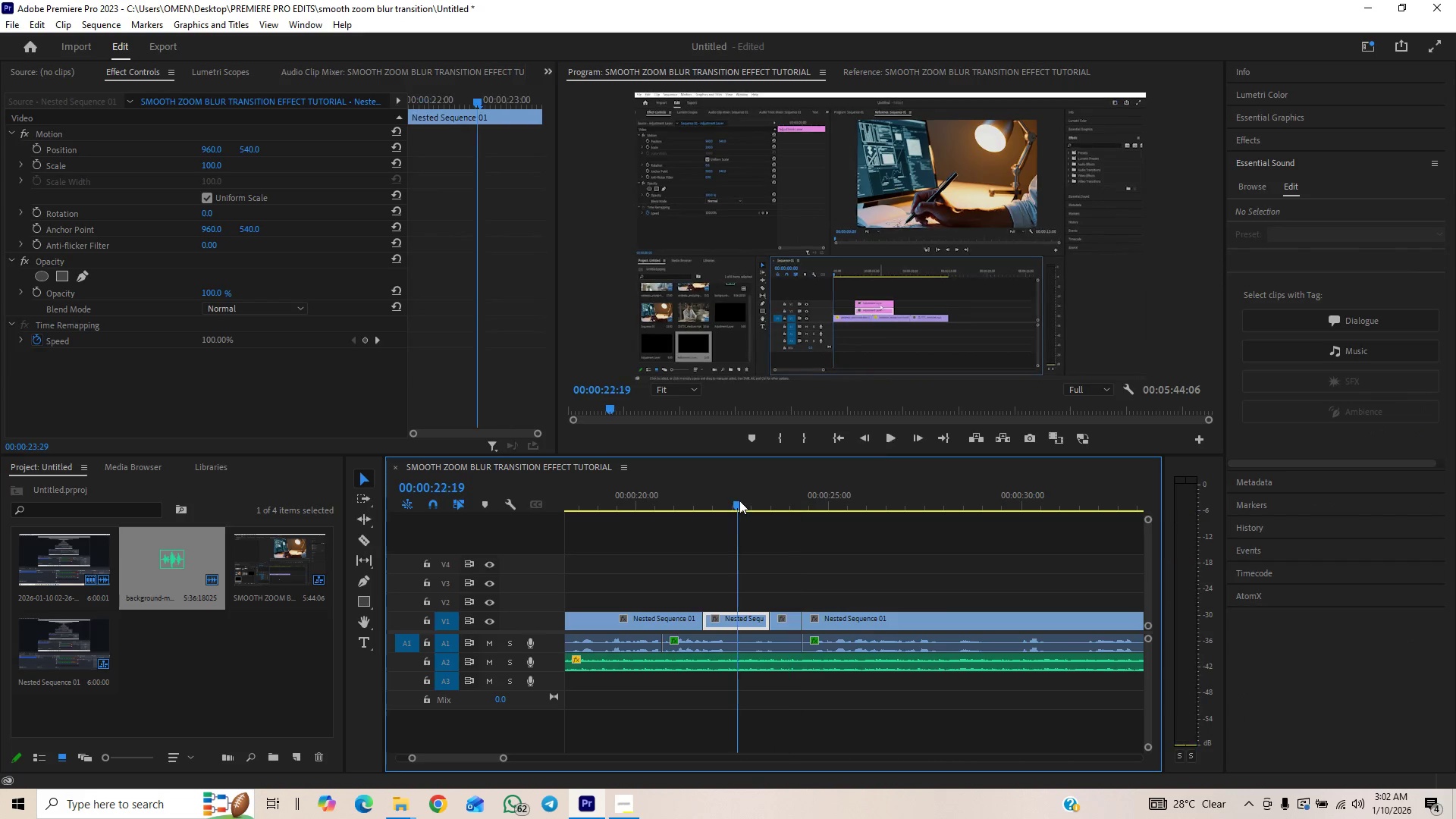 
key(Space)
 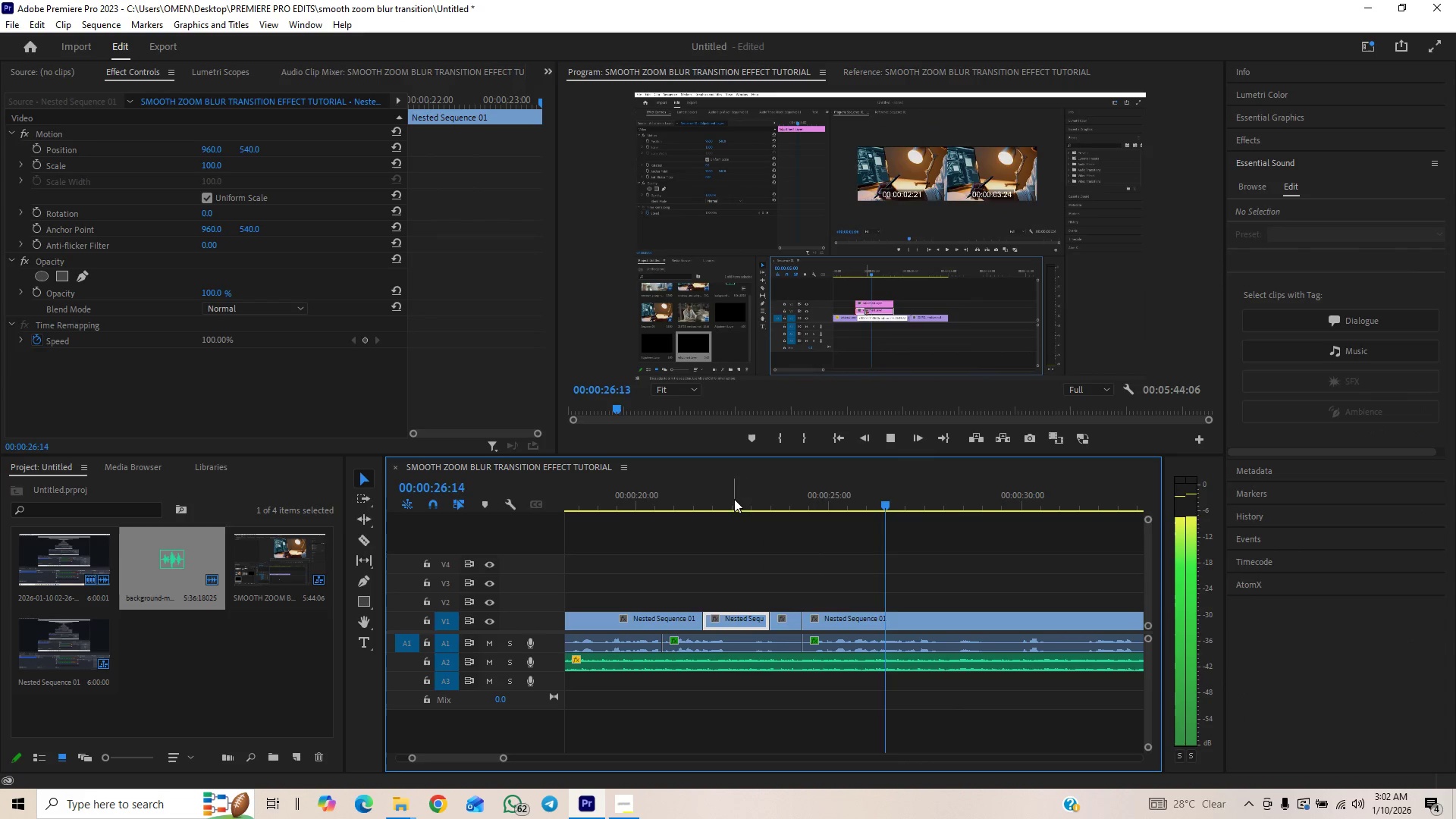 
wait(5.89)
 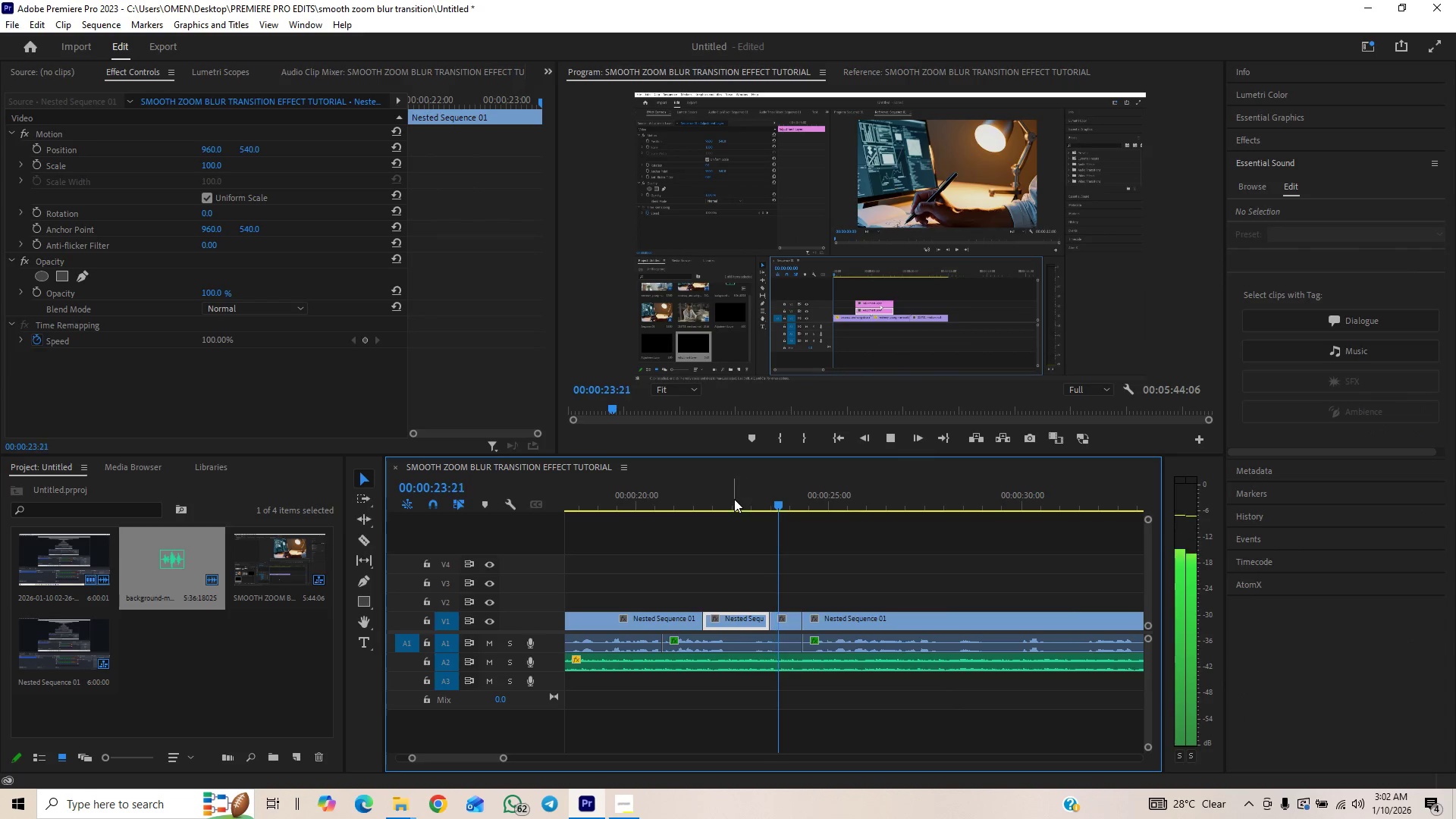 
key(Control+S)
 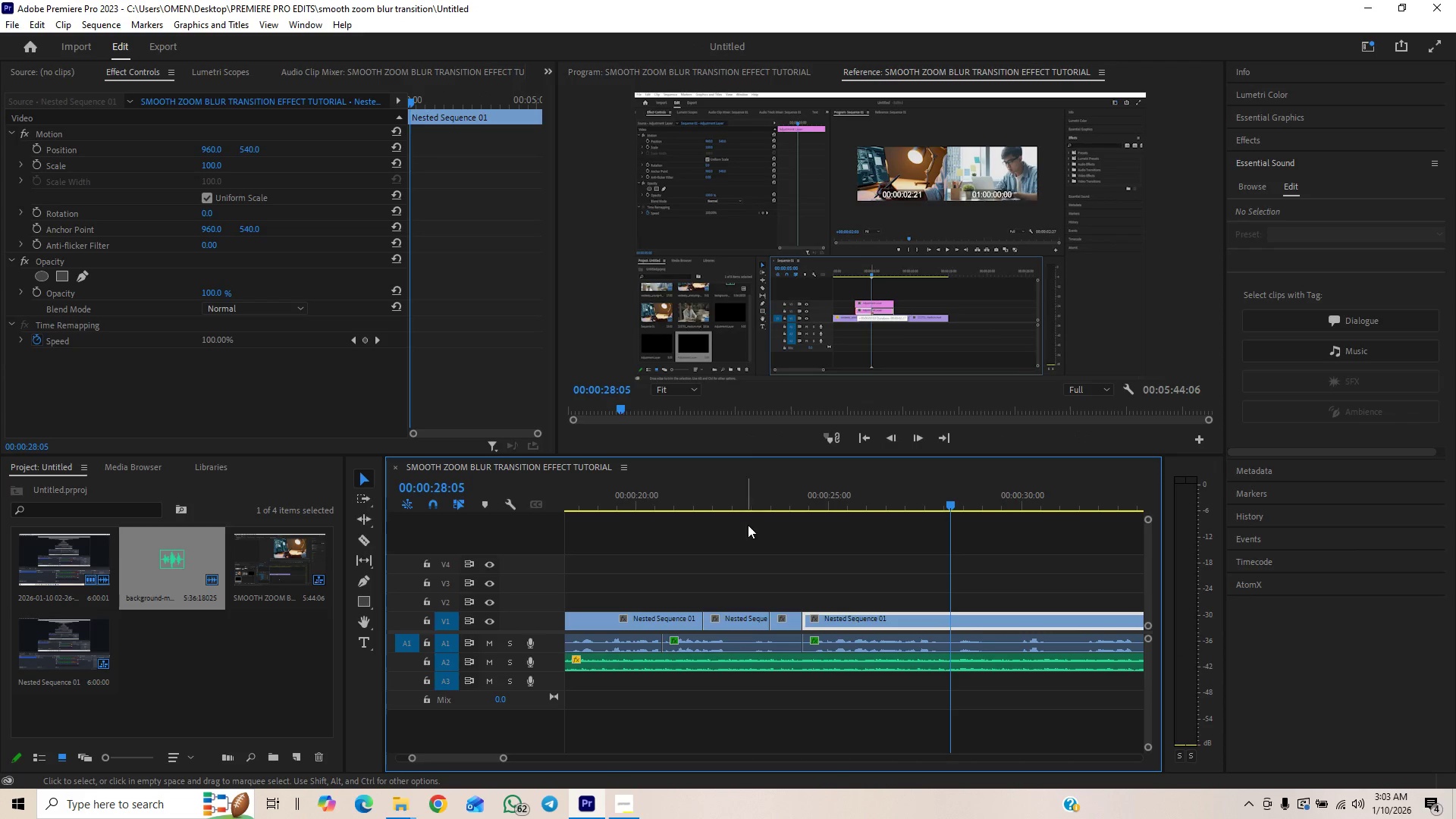 
key(Space)
 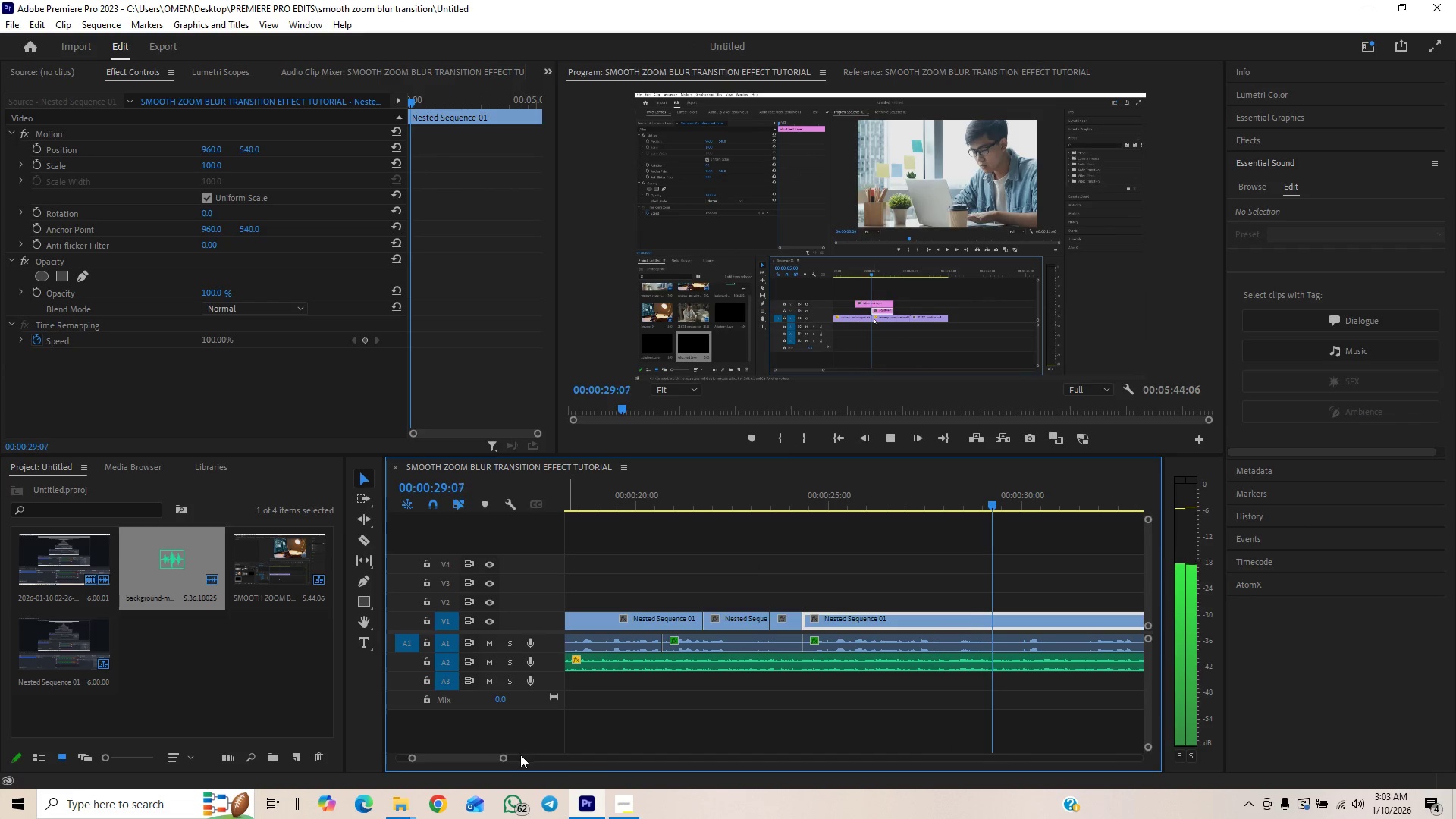 
key(Space)
 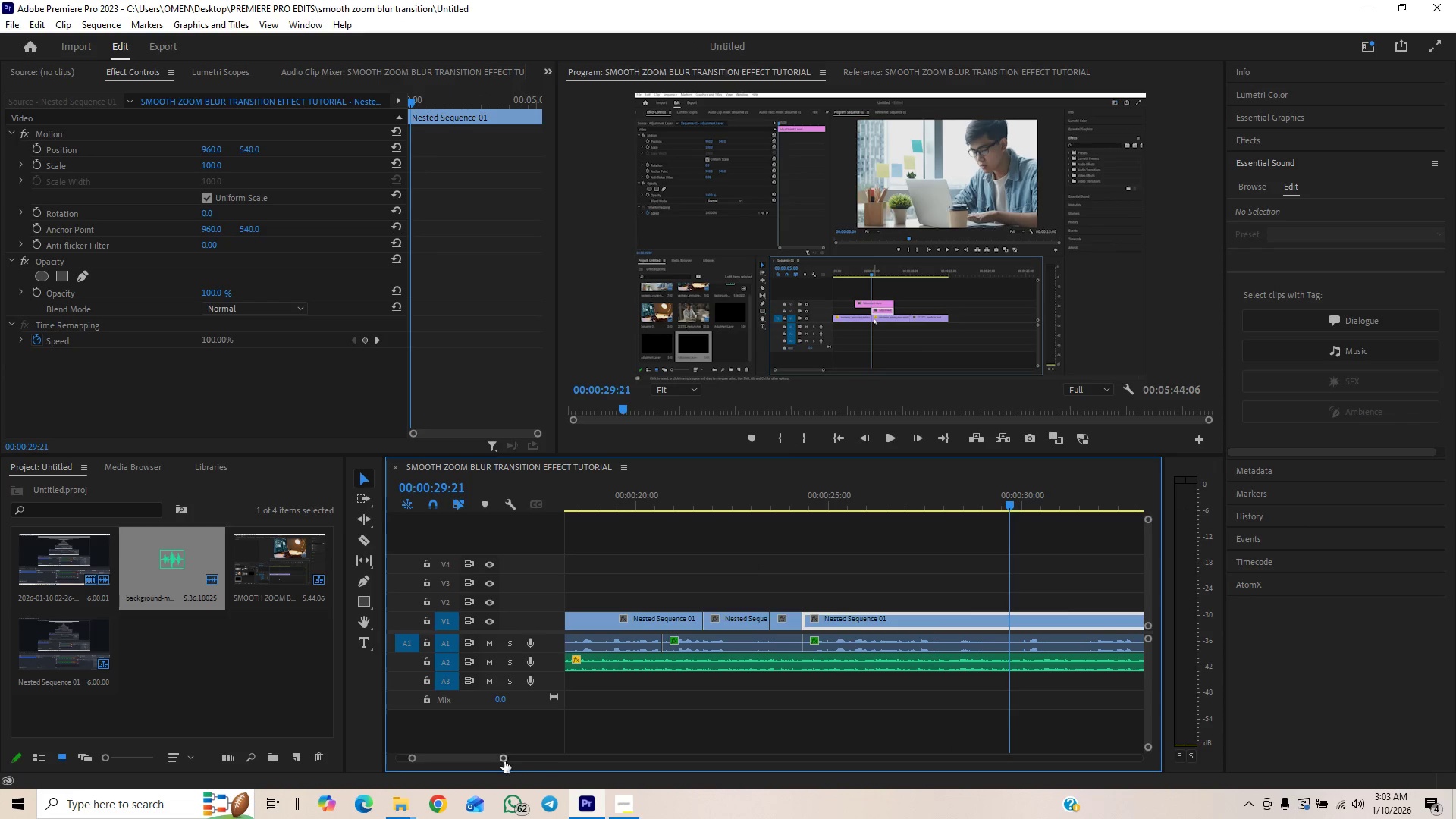 
left_click_drag(start_coordinate=[504, 759], to_coordinate=[510, 755])
 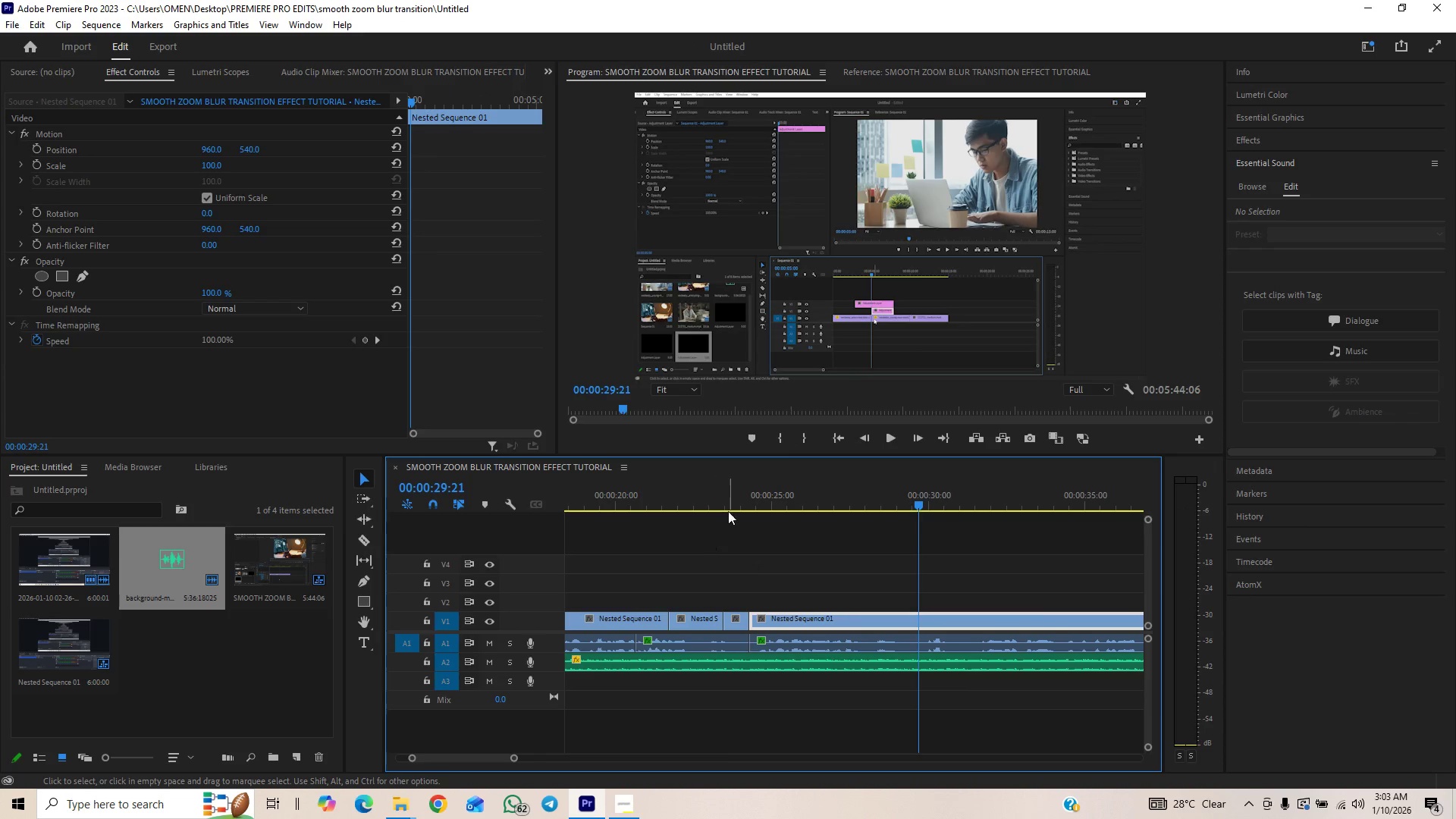 
left_click([737, 499])
 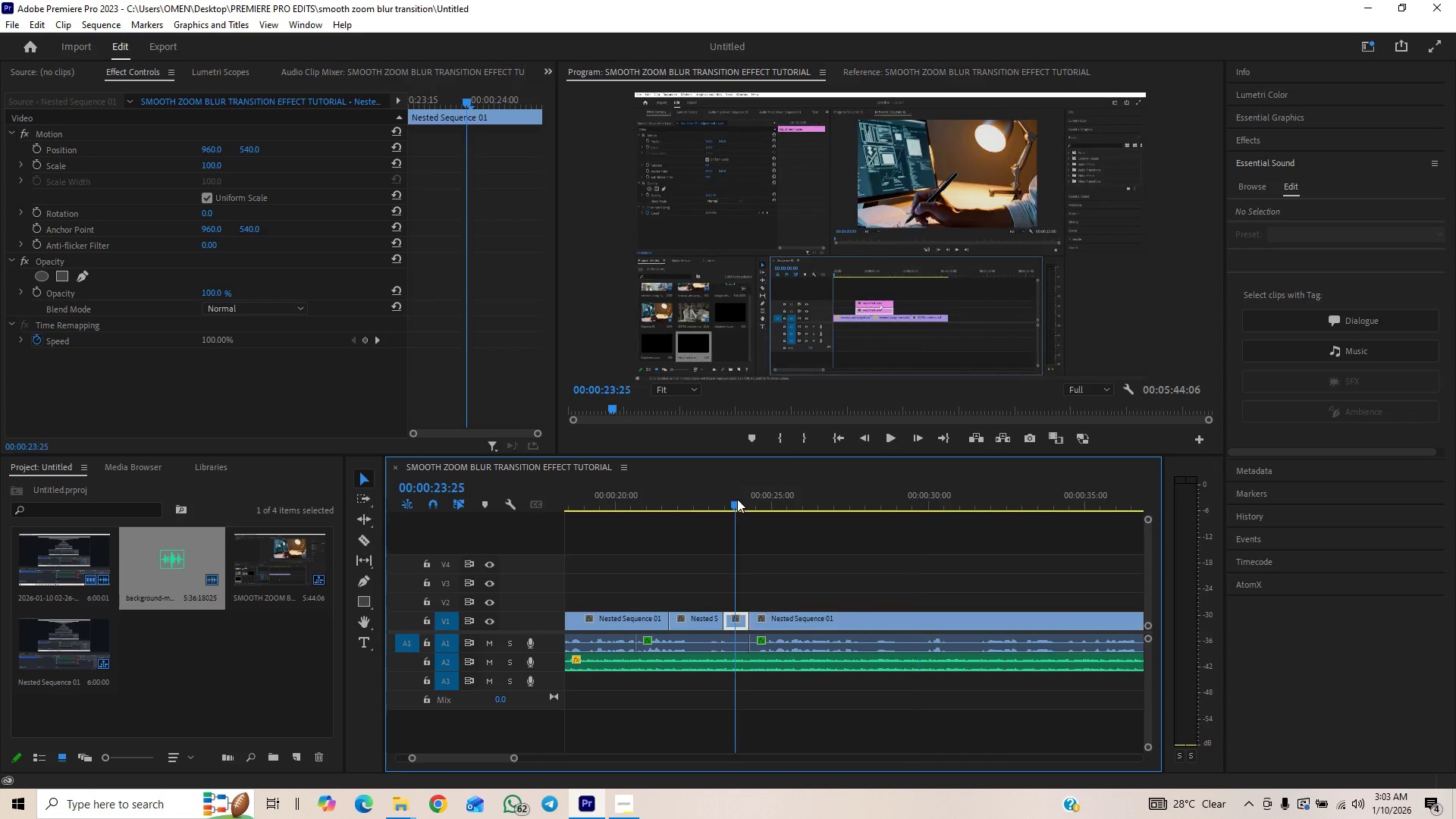 
key(Space)
 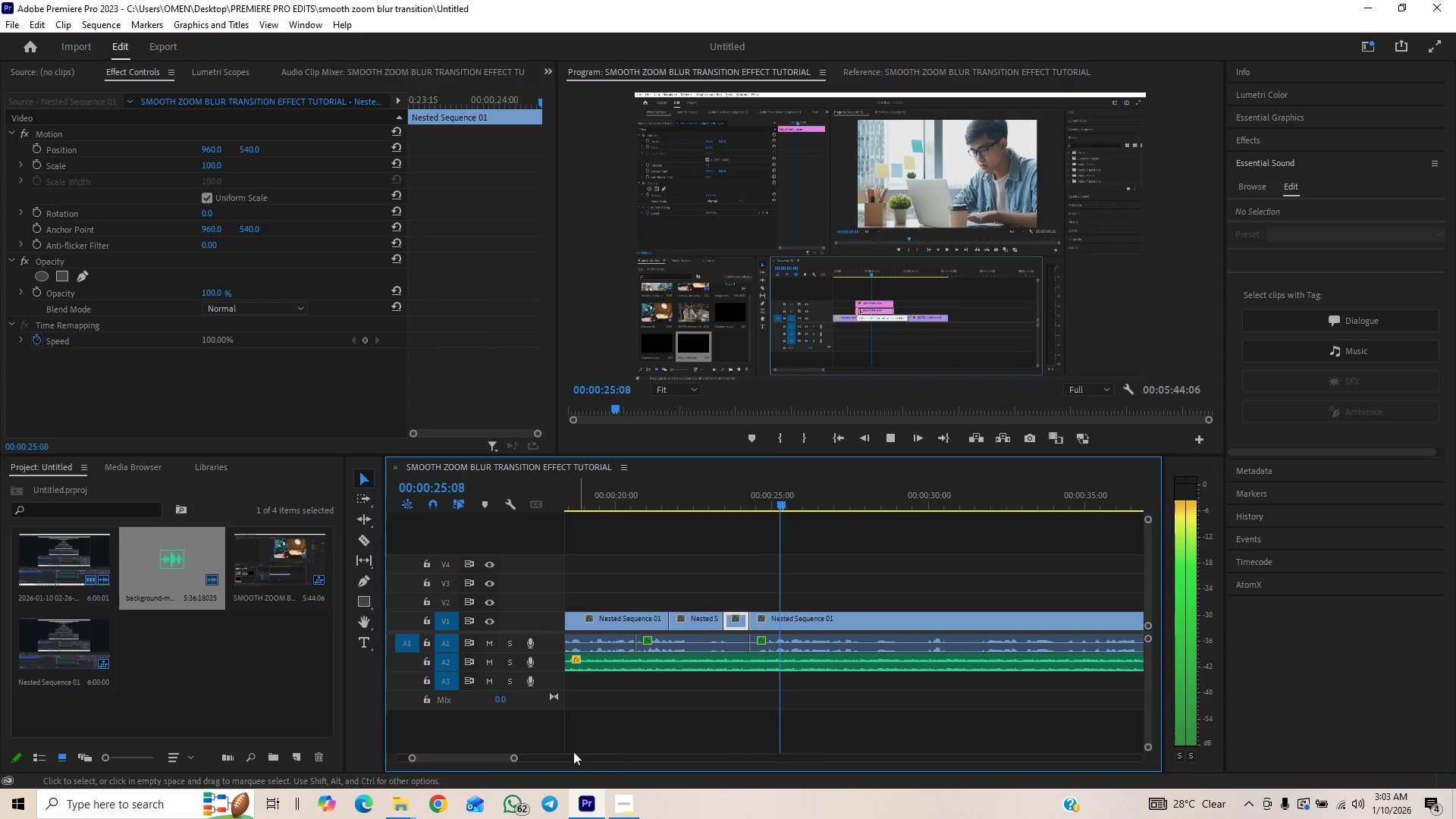 
left_click_drag(start_coordinate=[514, 757], to_coordinate=[519, 755])
 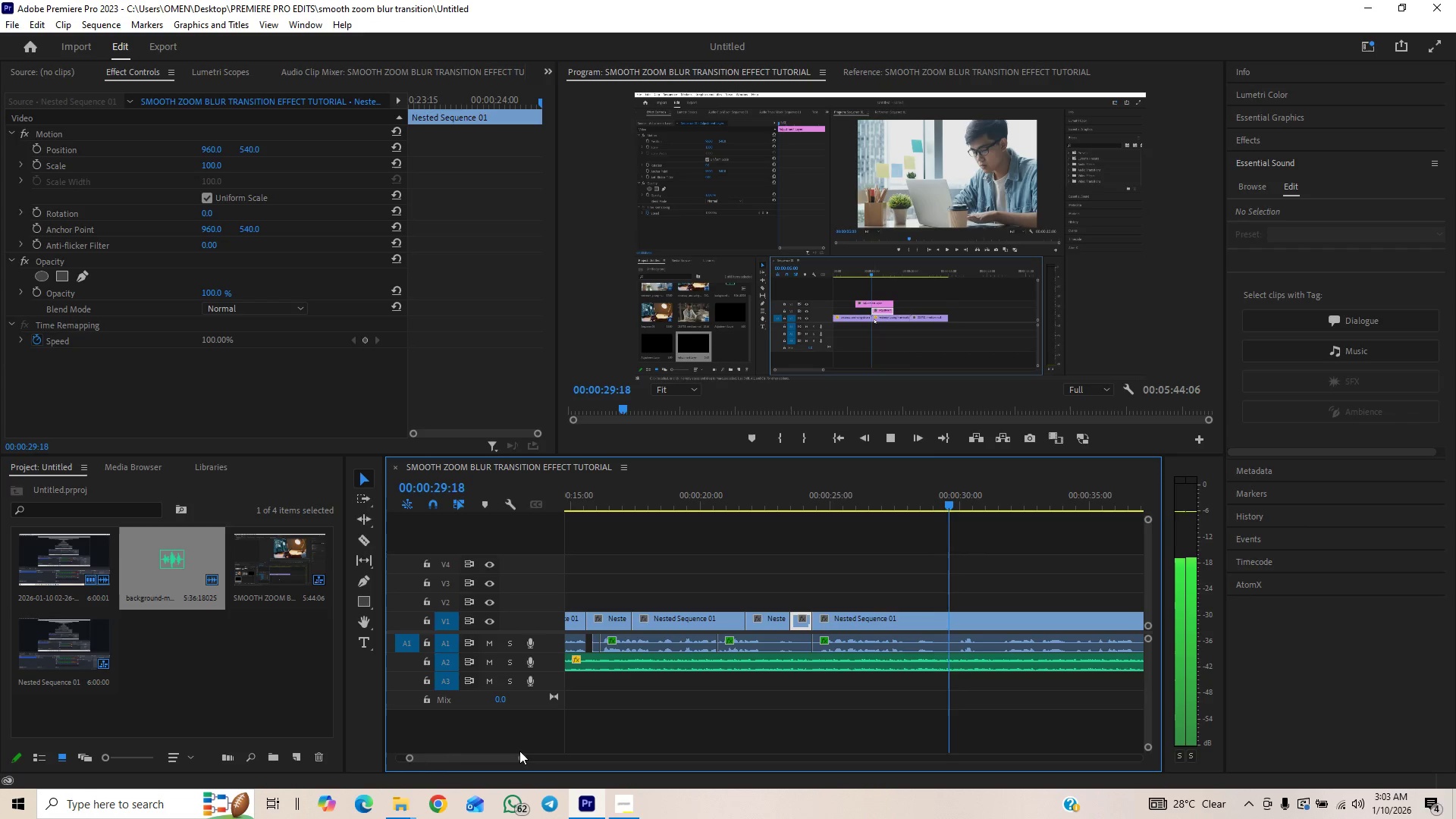 
wait(8.12)
 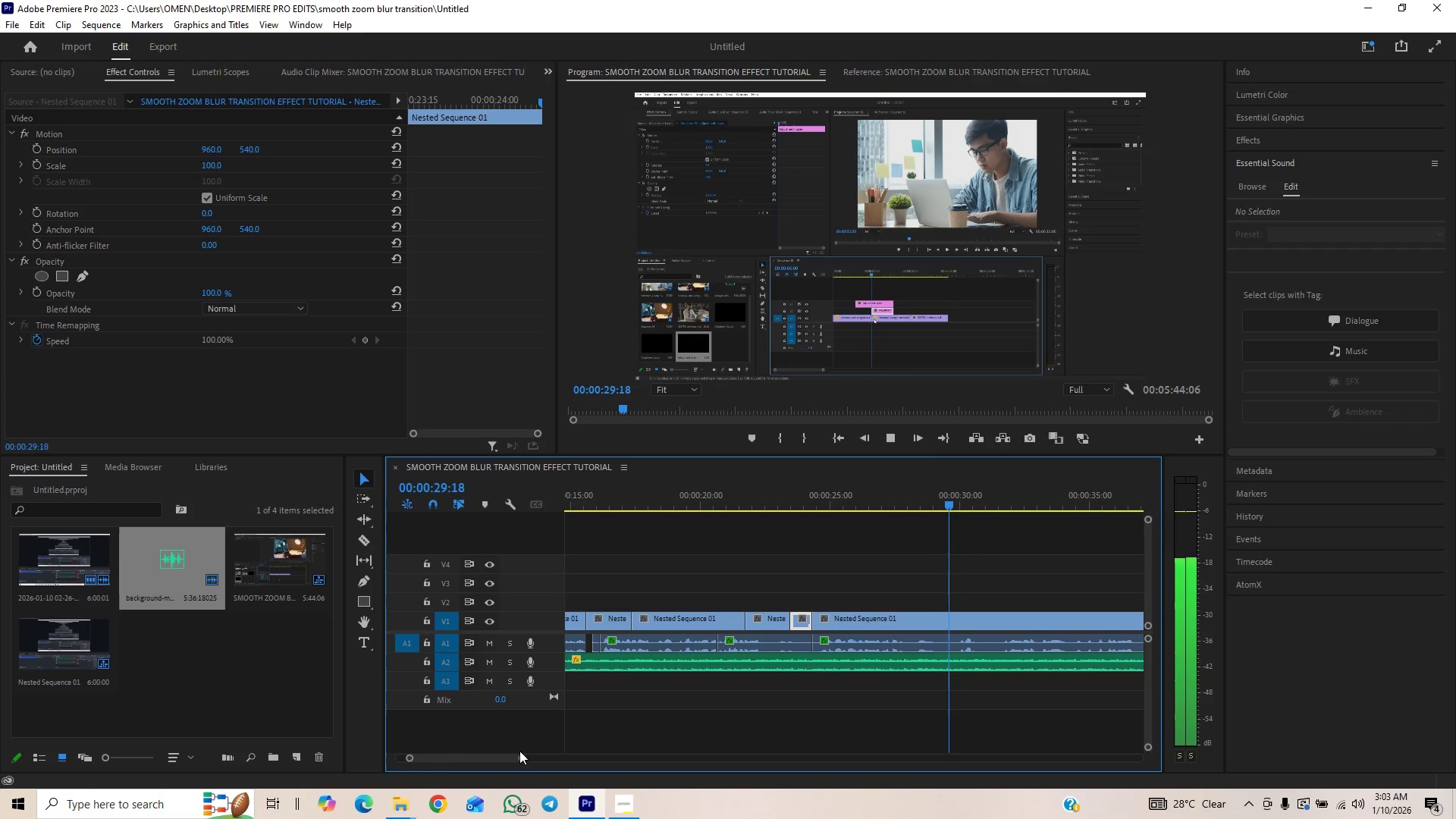 
key(Space)
 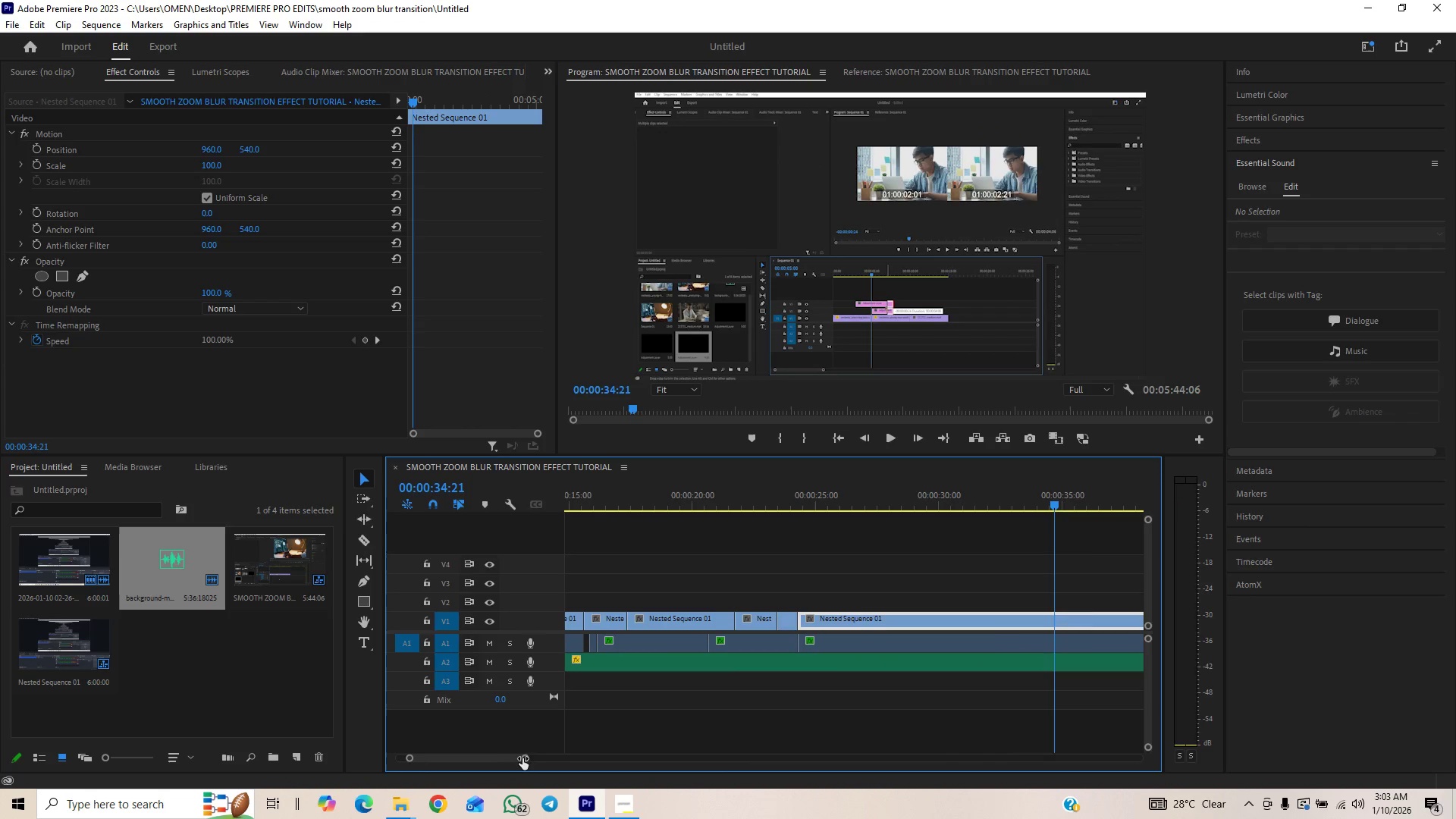 
key(Space)
 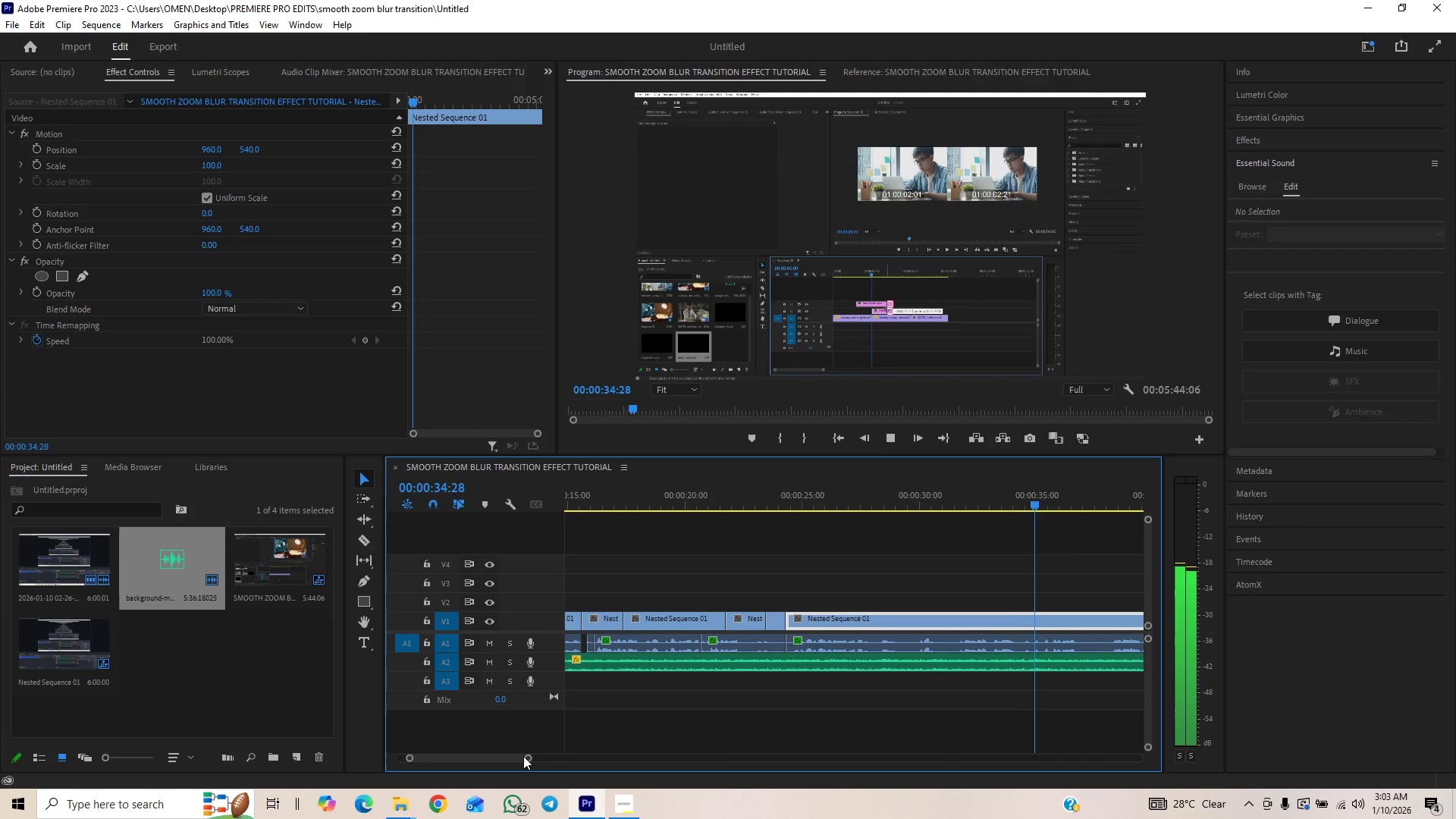 
key(Space)
 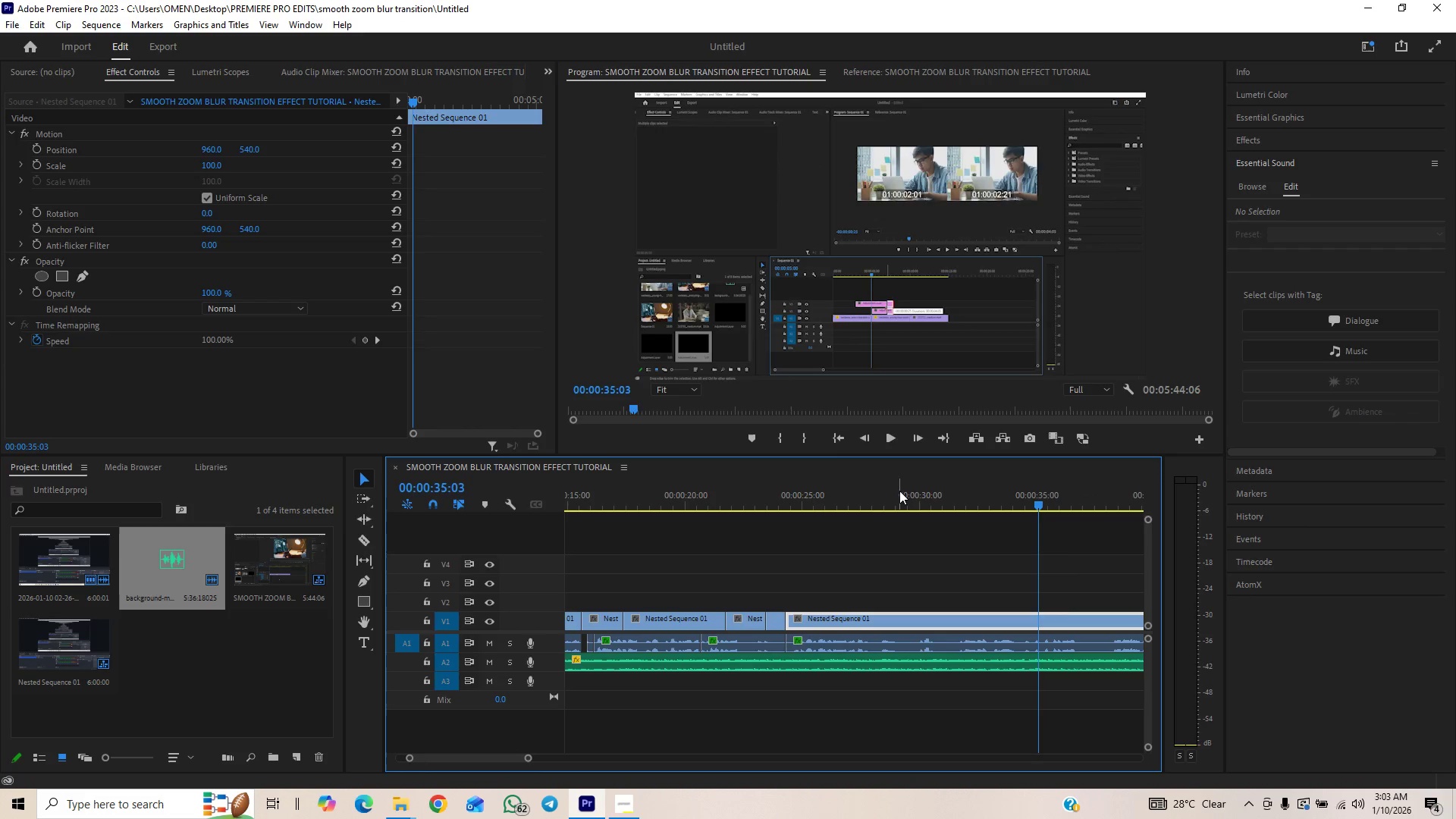 
key(Space)
 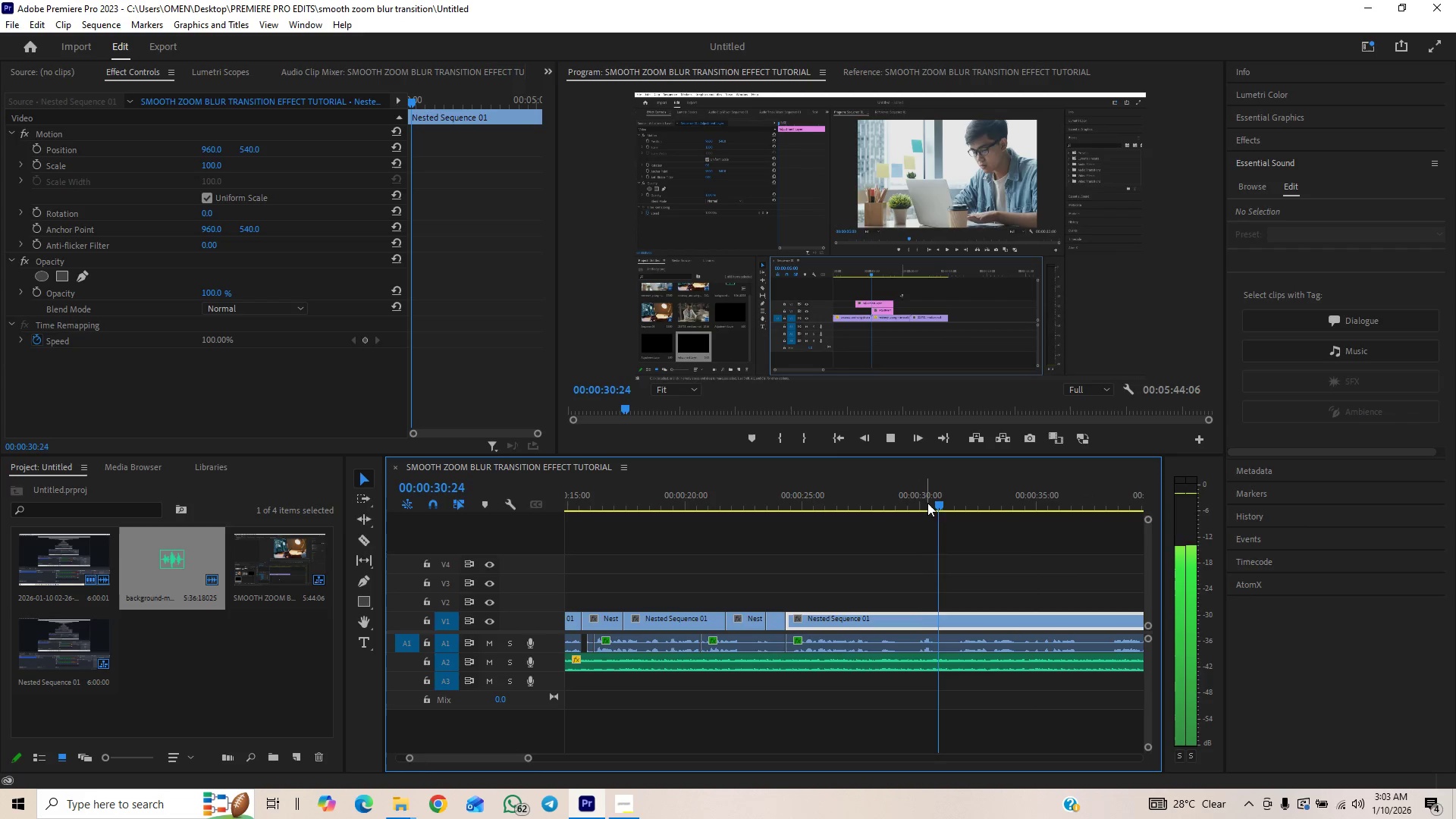 
key(Space)
 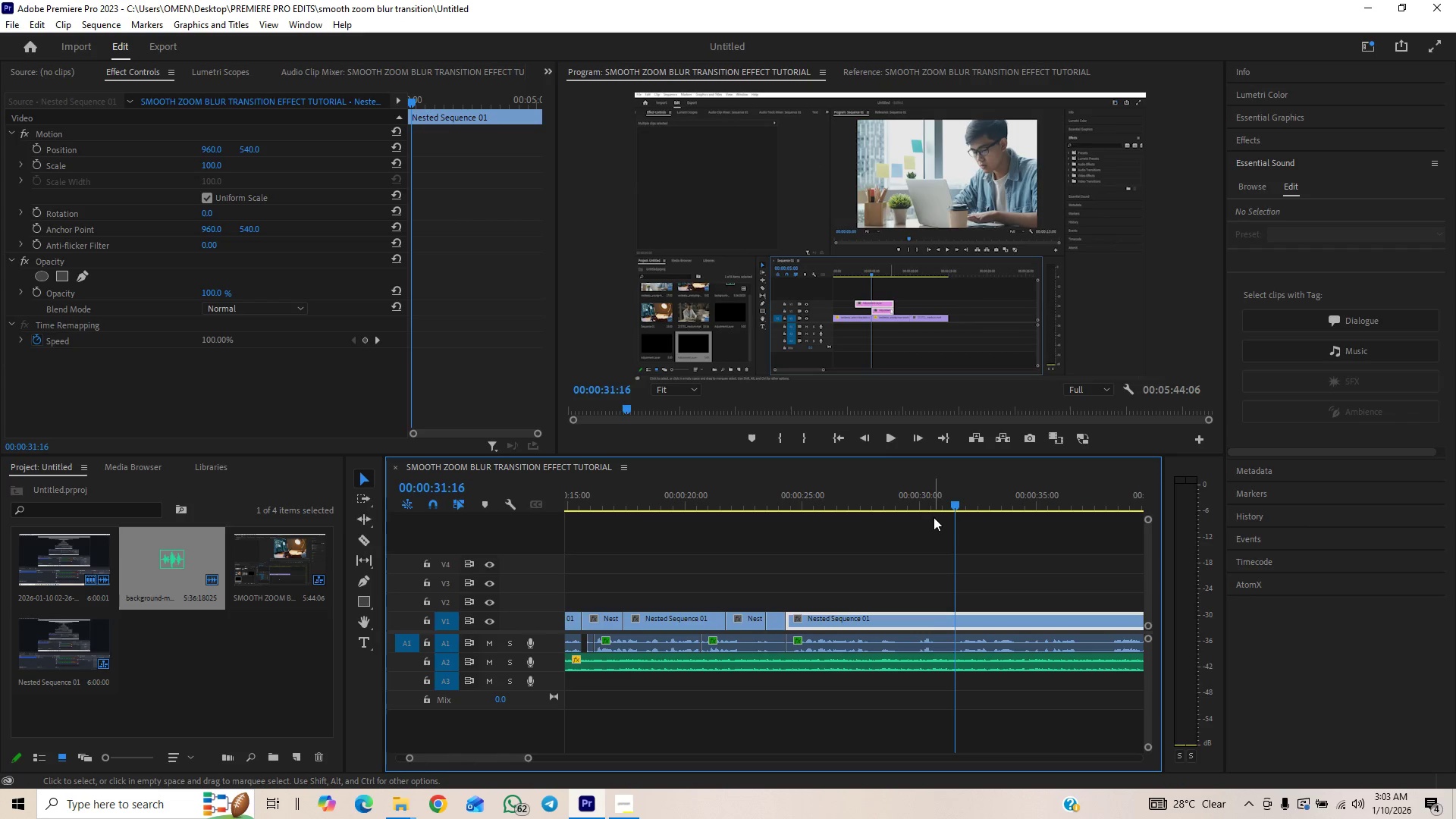 
left_click_drag(start_coordinate=[946, 503], to_coordinate=[938, 515])
 